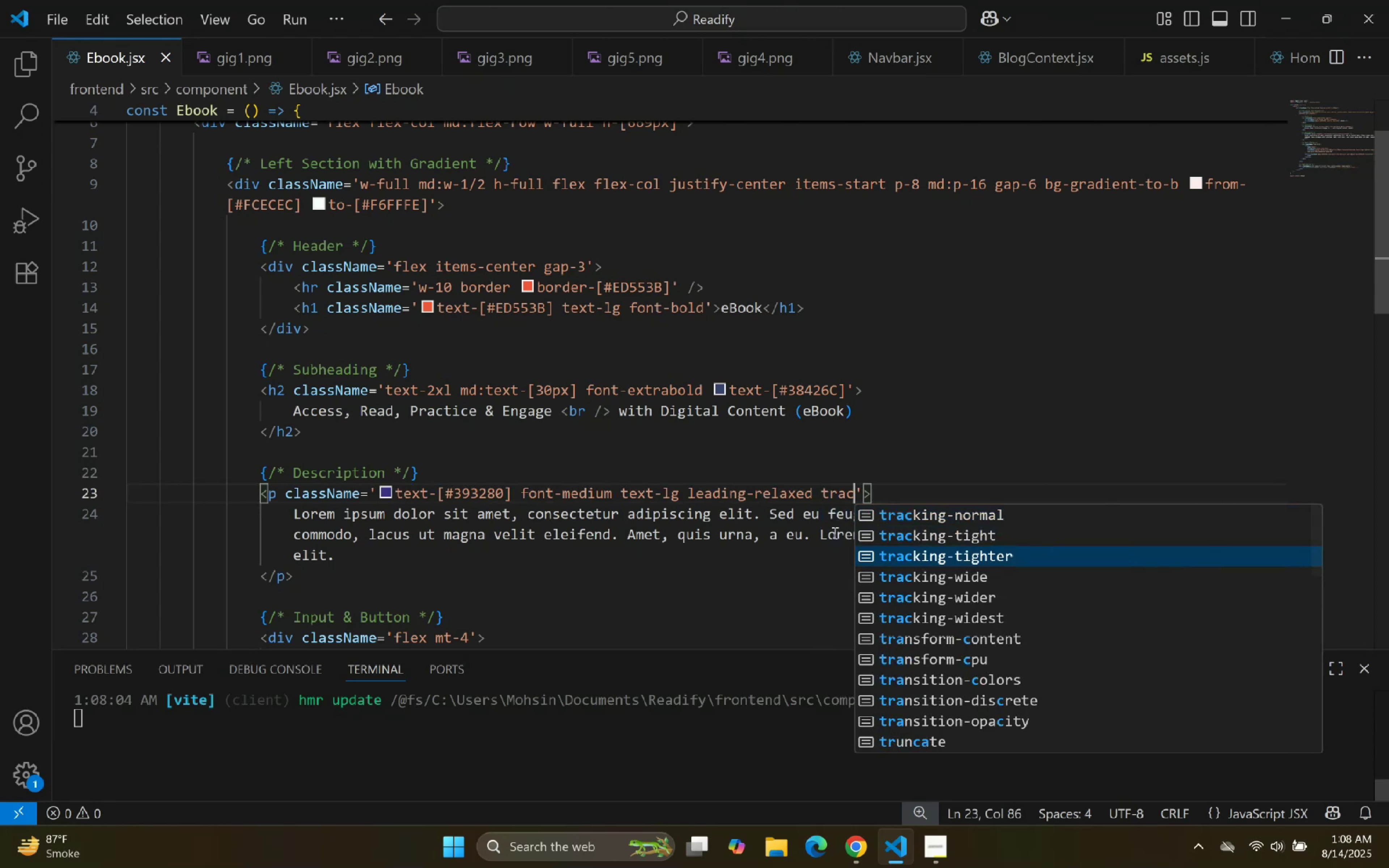 
key(ArrowDown)
 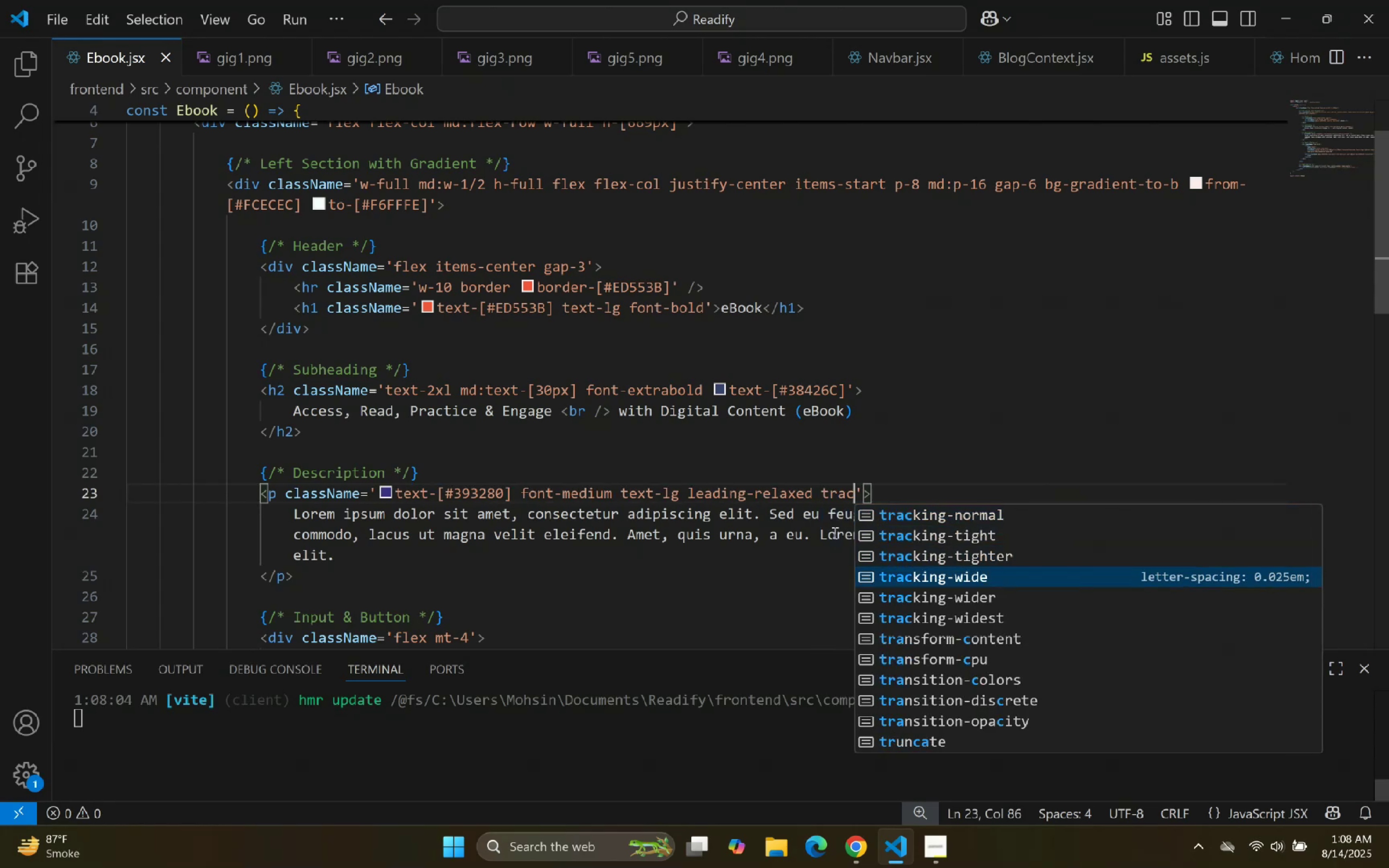 
key(Enter)
 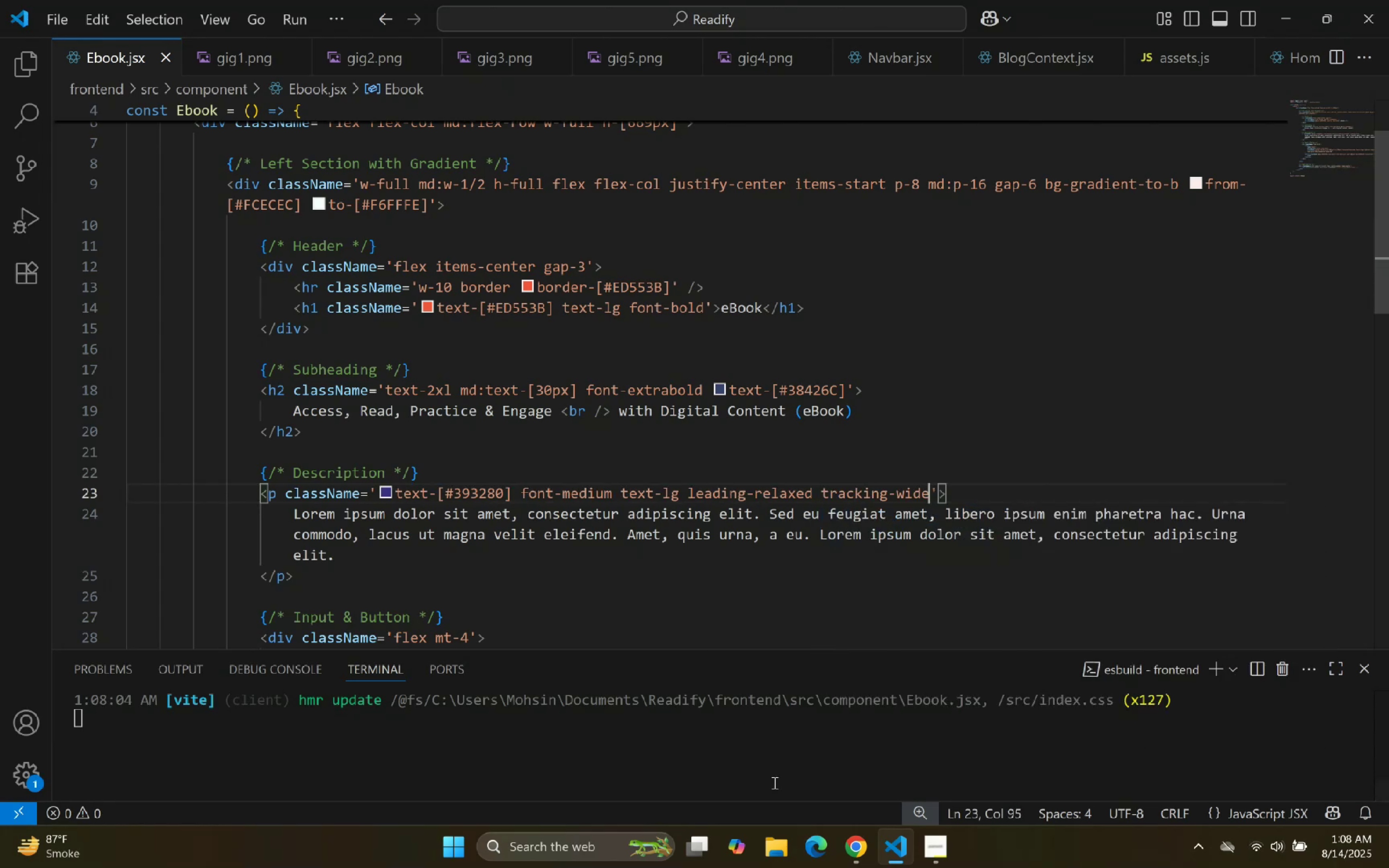 
left_click([895, 853])
 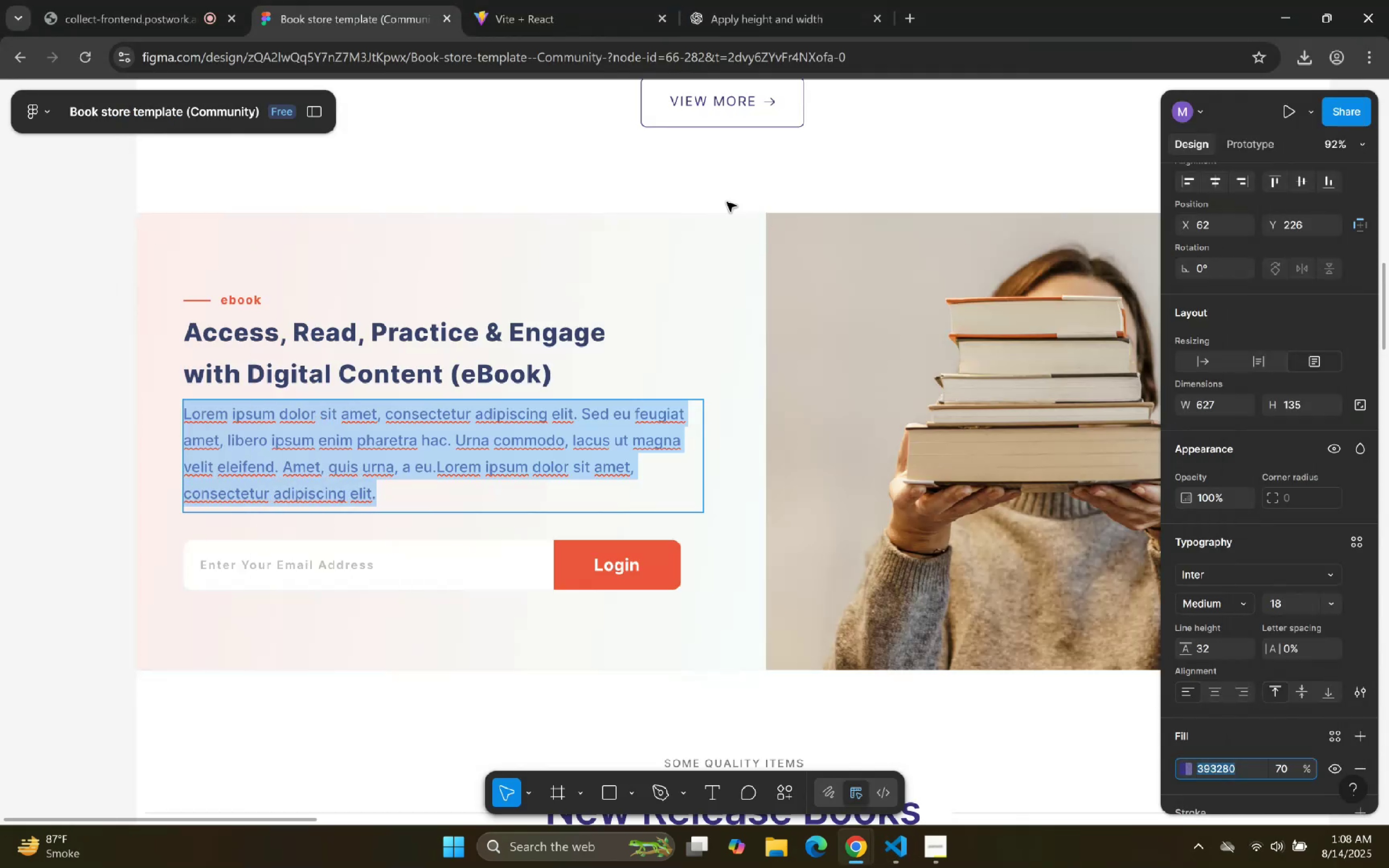 
left_click([579, 0])
 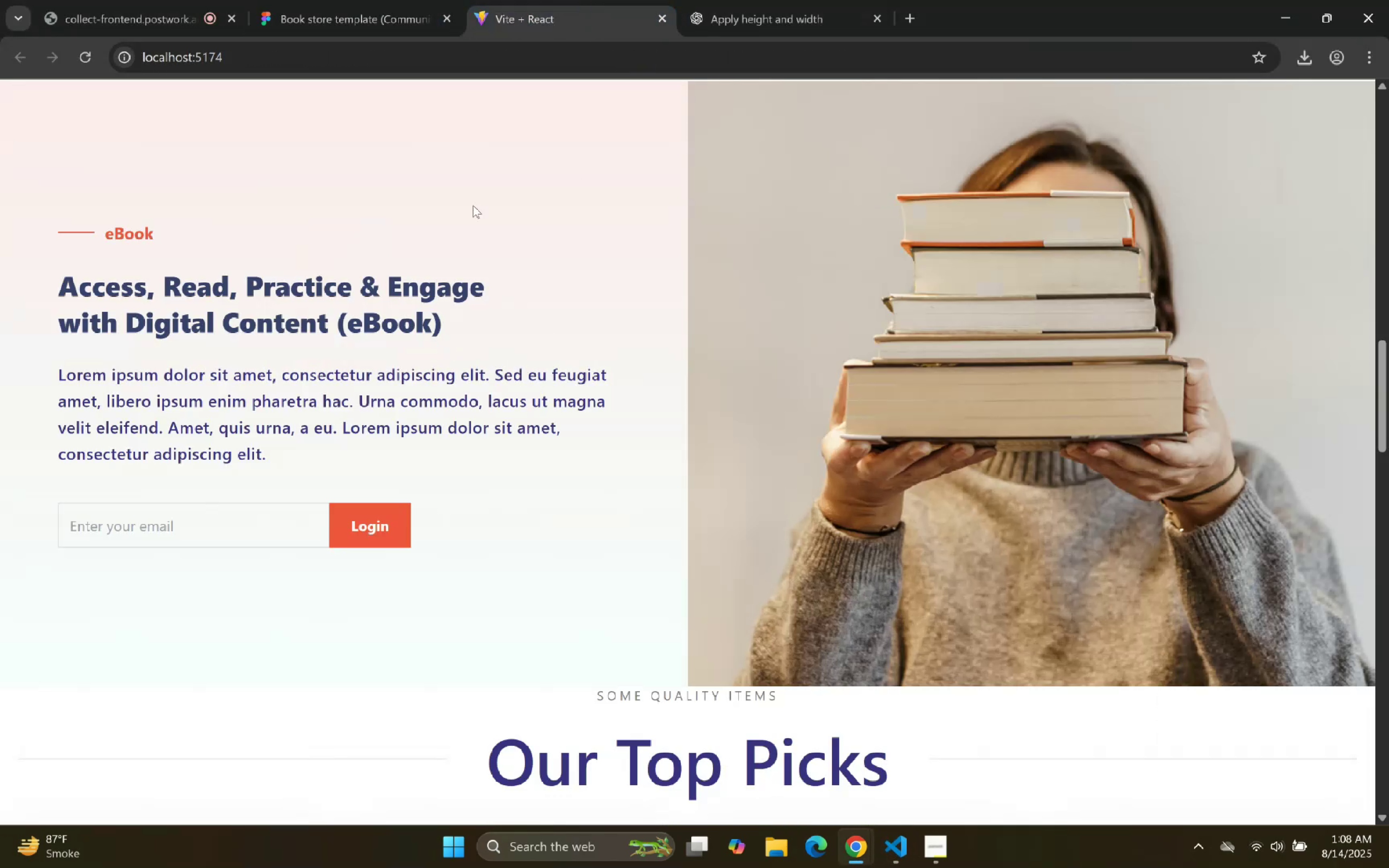 
left_click([390, 0])
 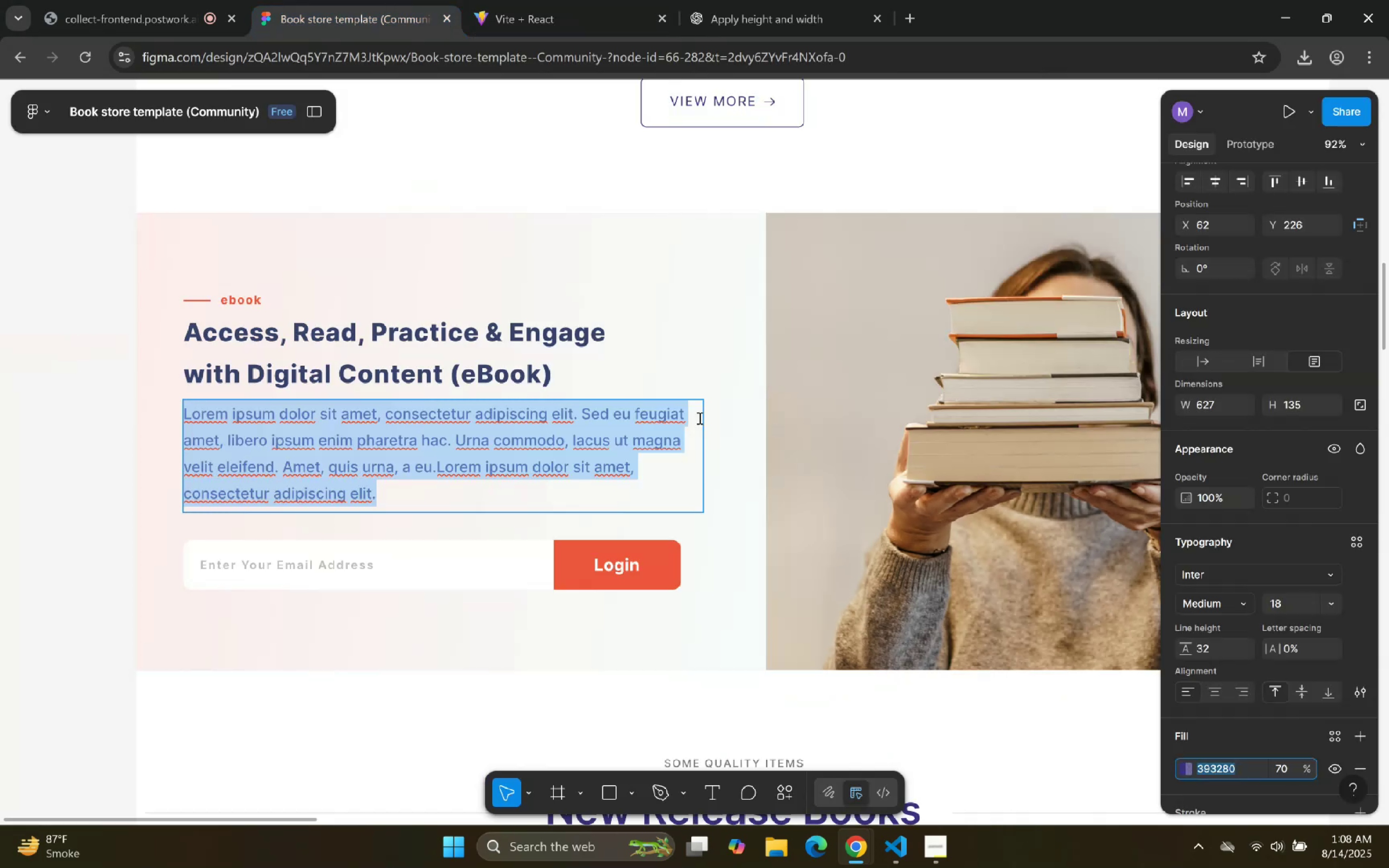 
double_click([749, 350])
 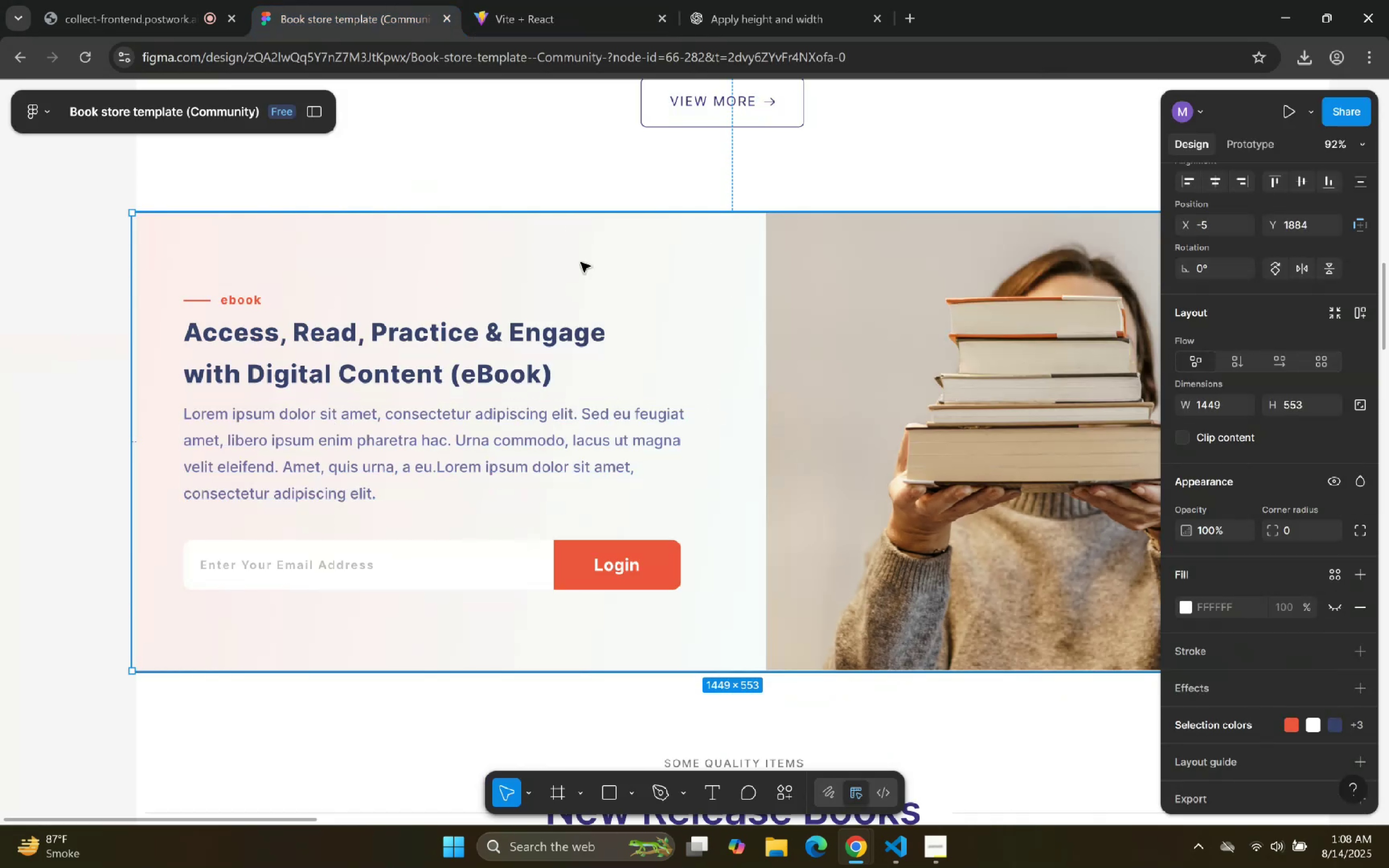 
left_click([589, 0])
 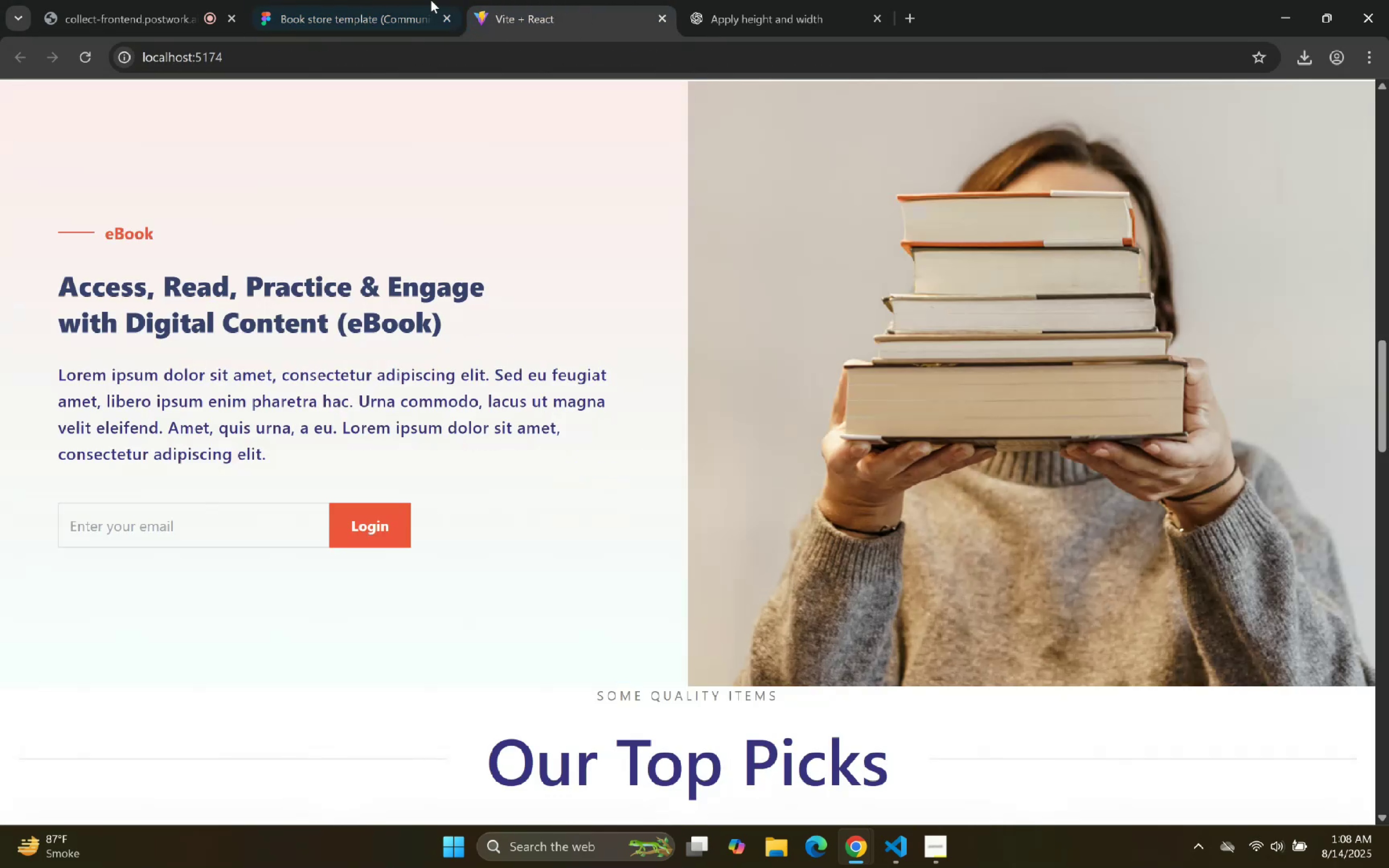 
left_click([426, 0])
 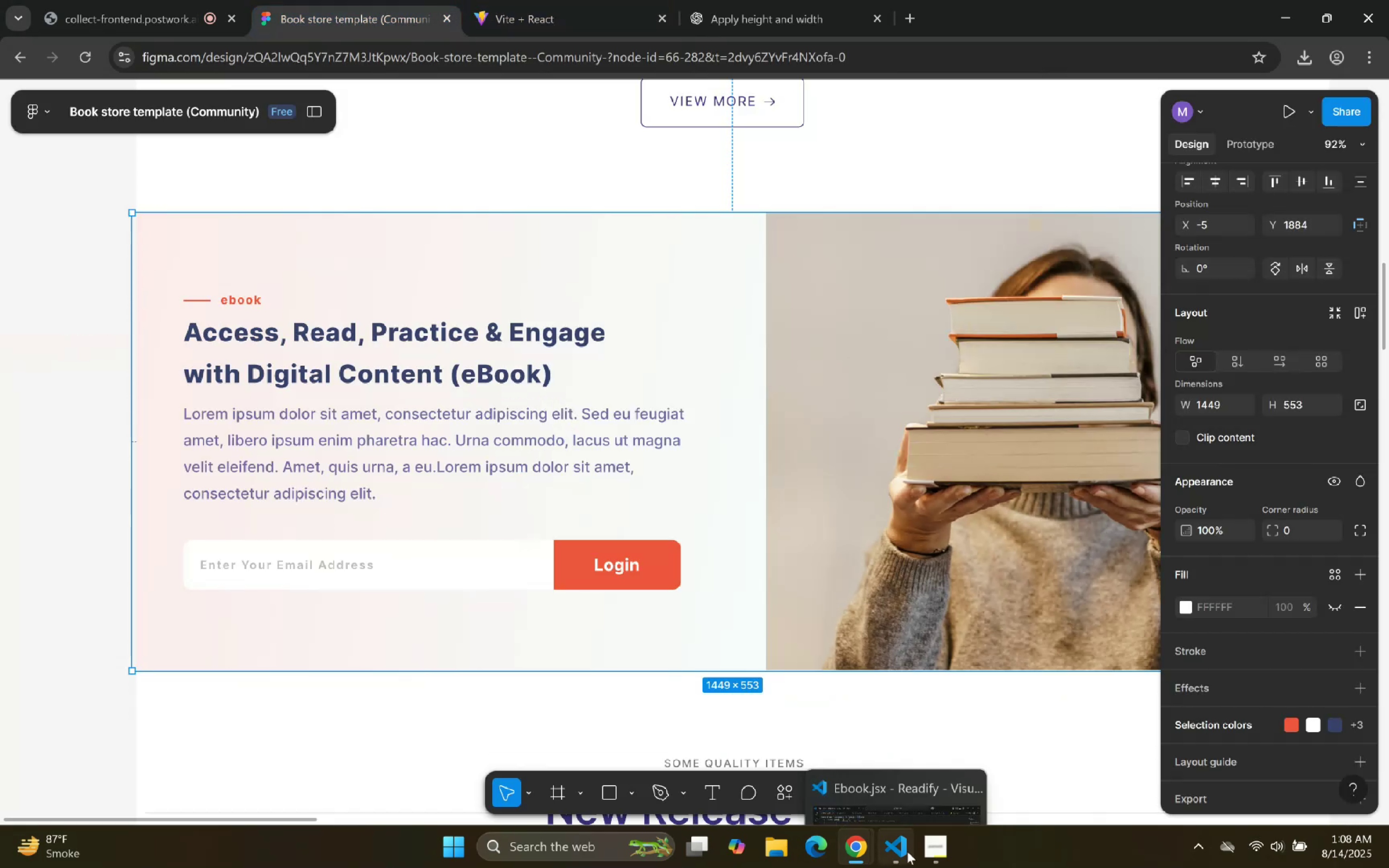 
double_click([722, 464])
 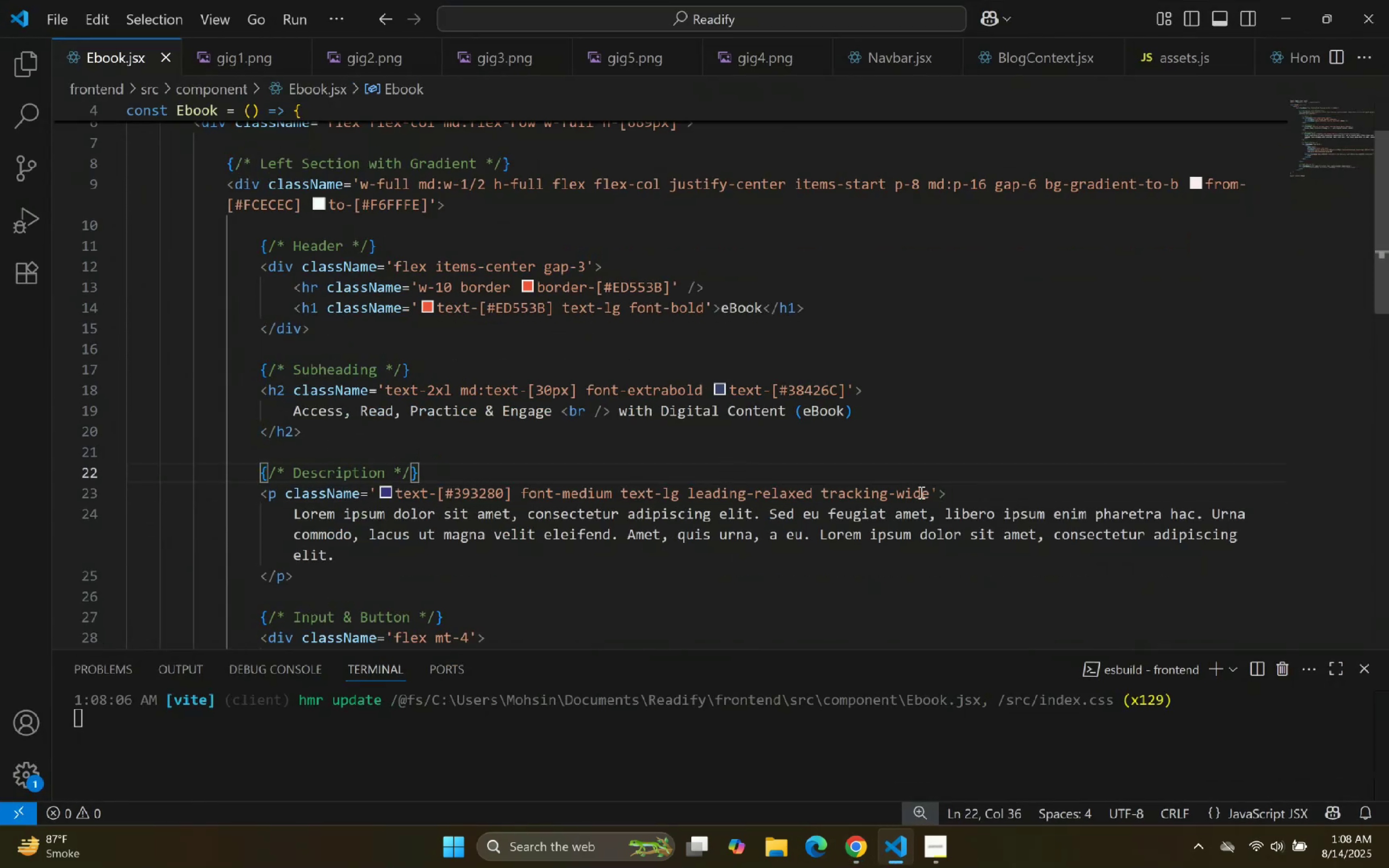 
left_click_drag(start_coordinate=[932, 495], to_coordinate=[824, 490])
 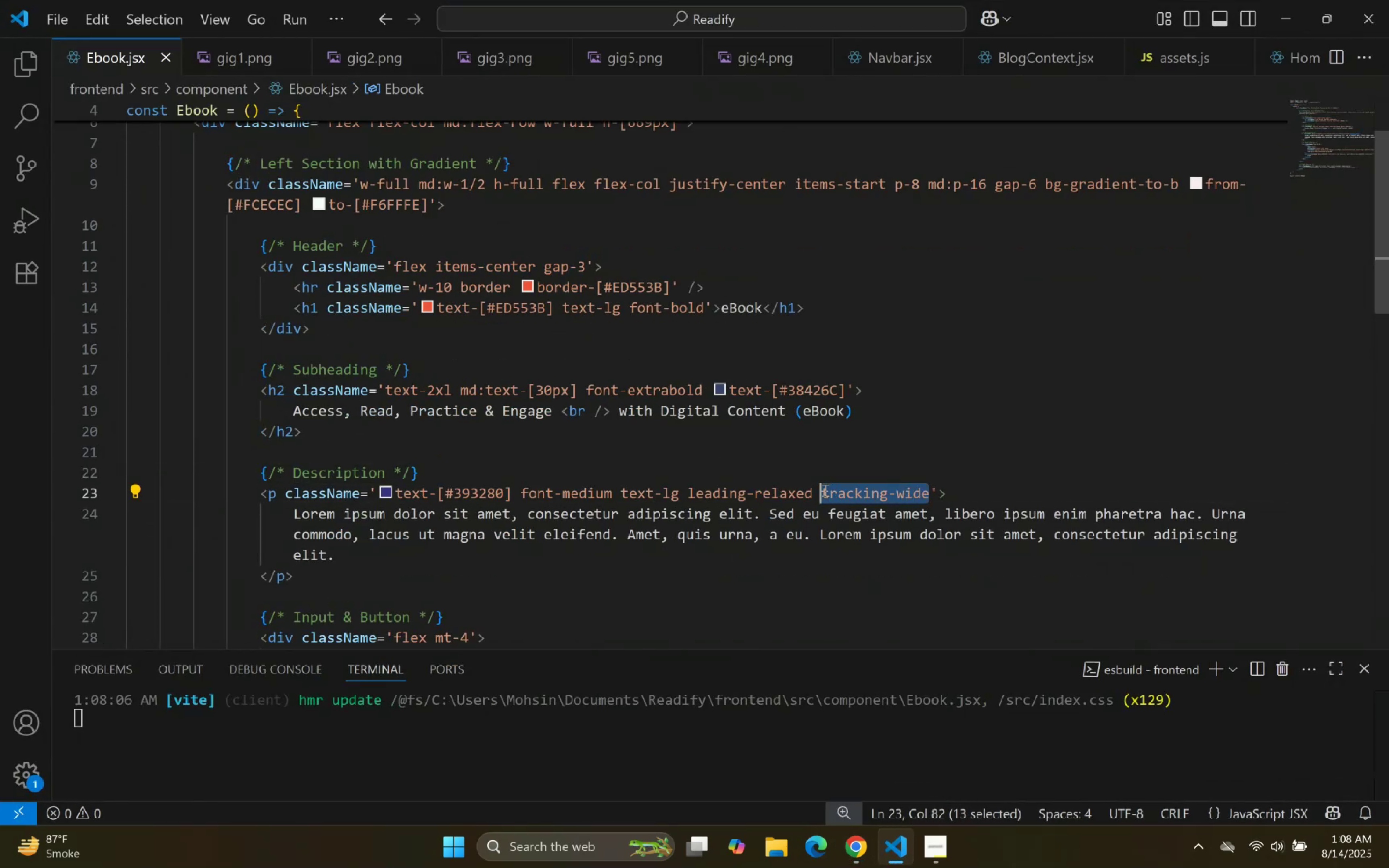 
key(Control+C)
 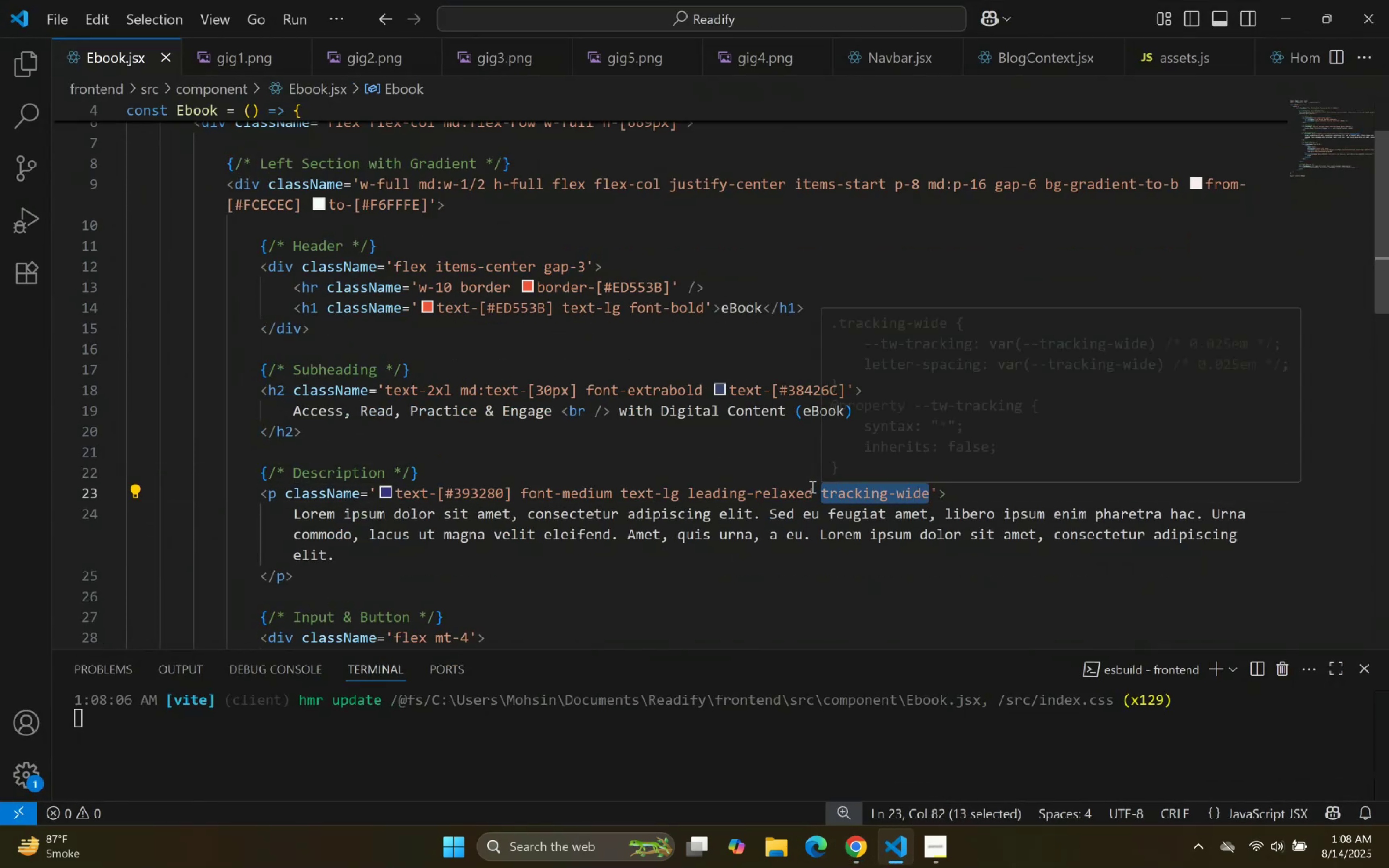 
key(Control+C)
 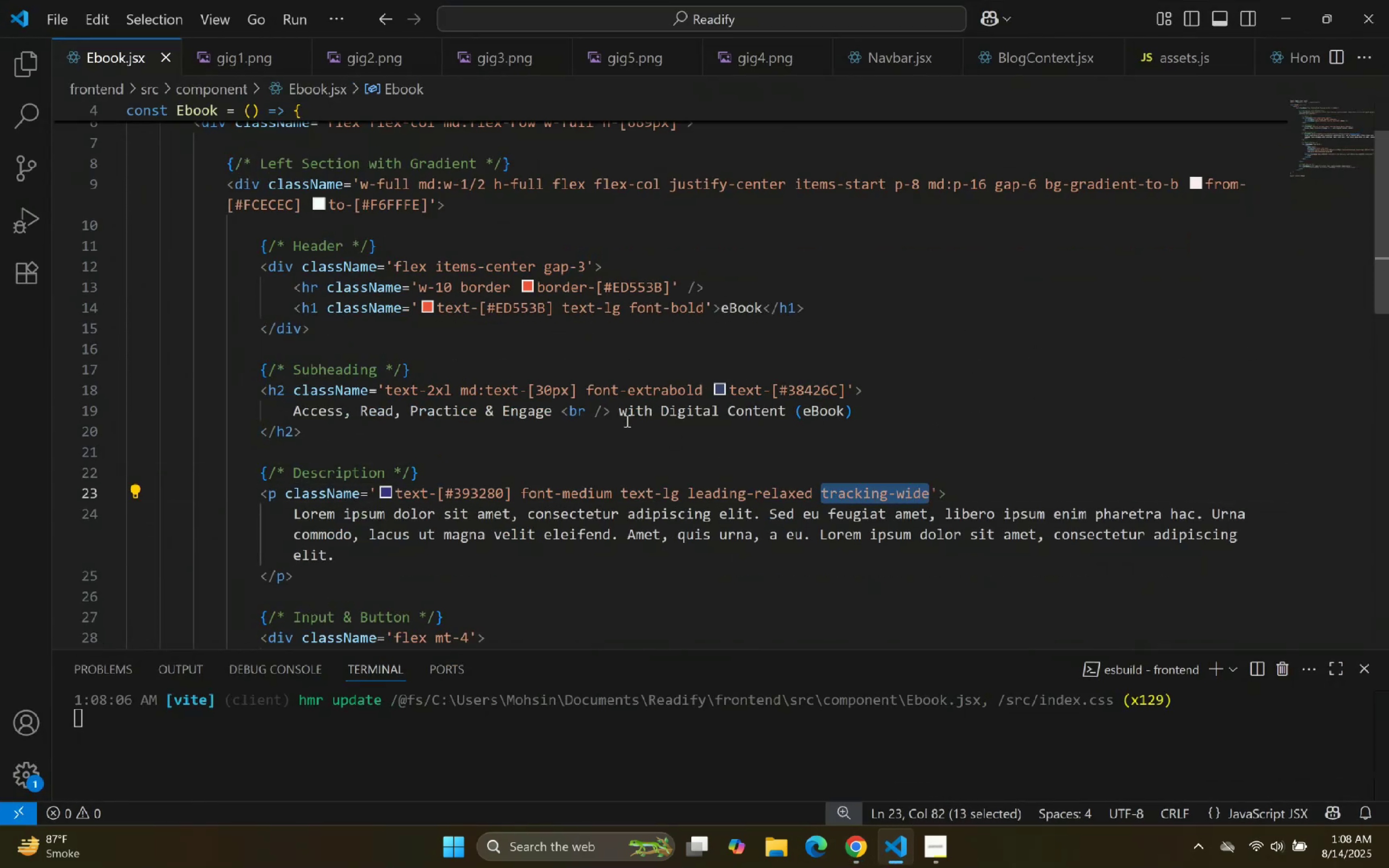 
key(Control+C)
 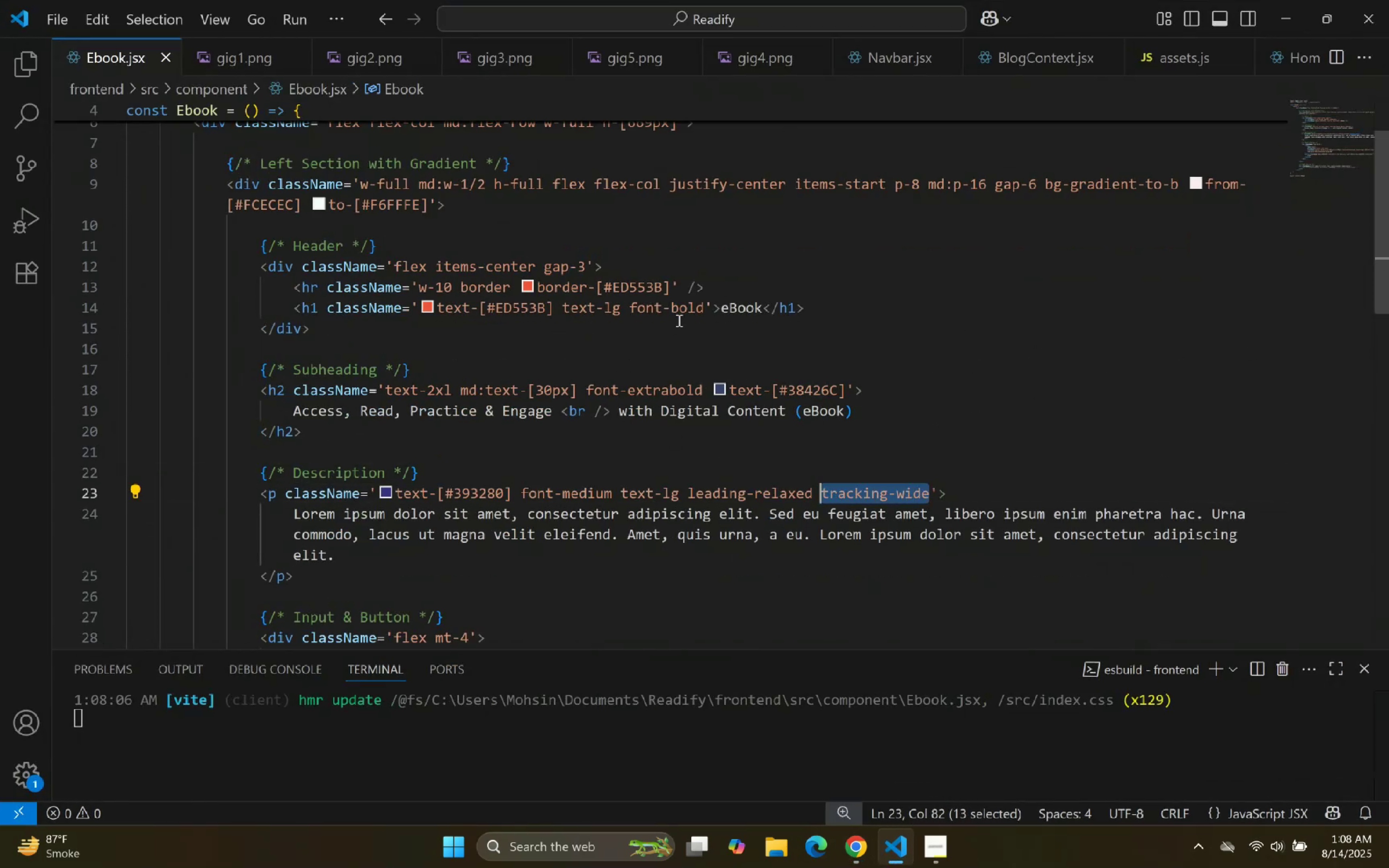 
scroll: coordinate [678, 320], scroll_direction: up, amount: 2.0
 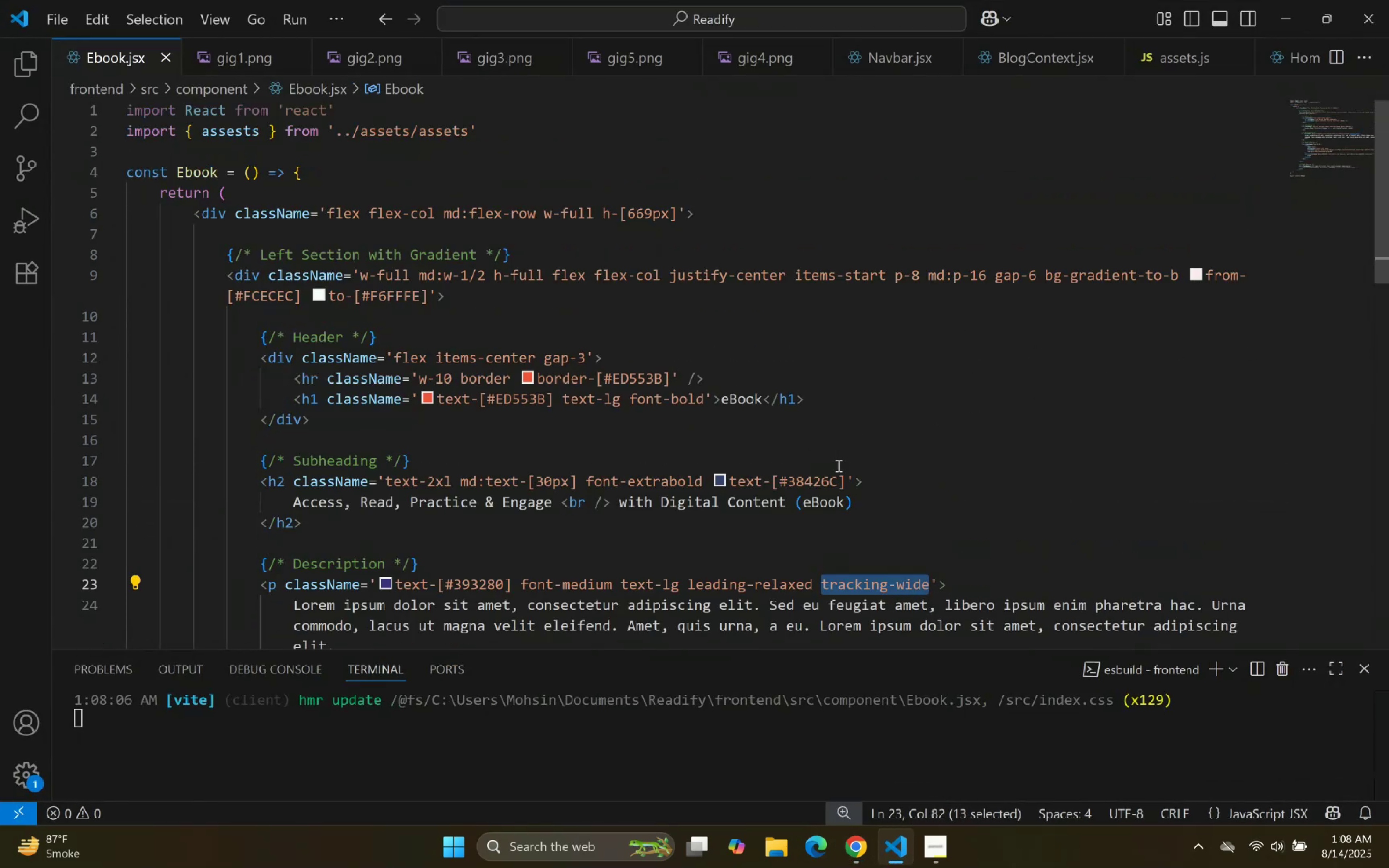 
key(Space)
 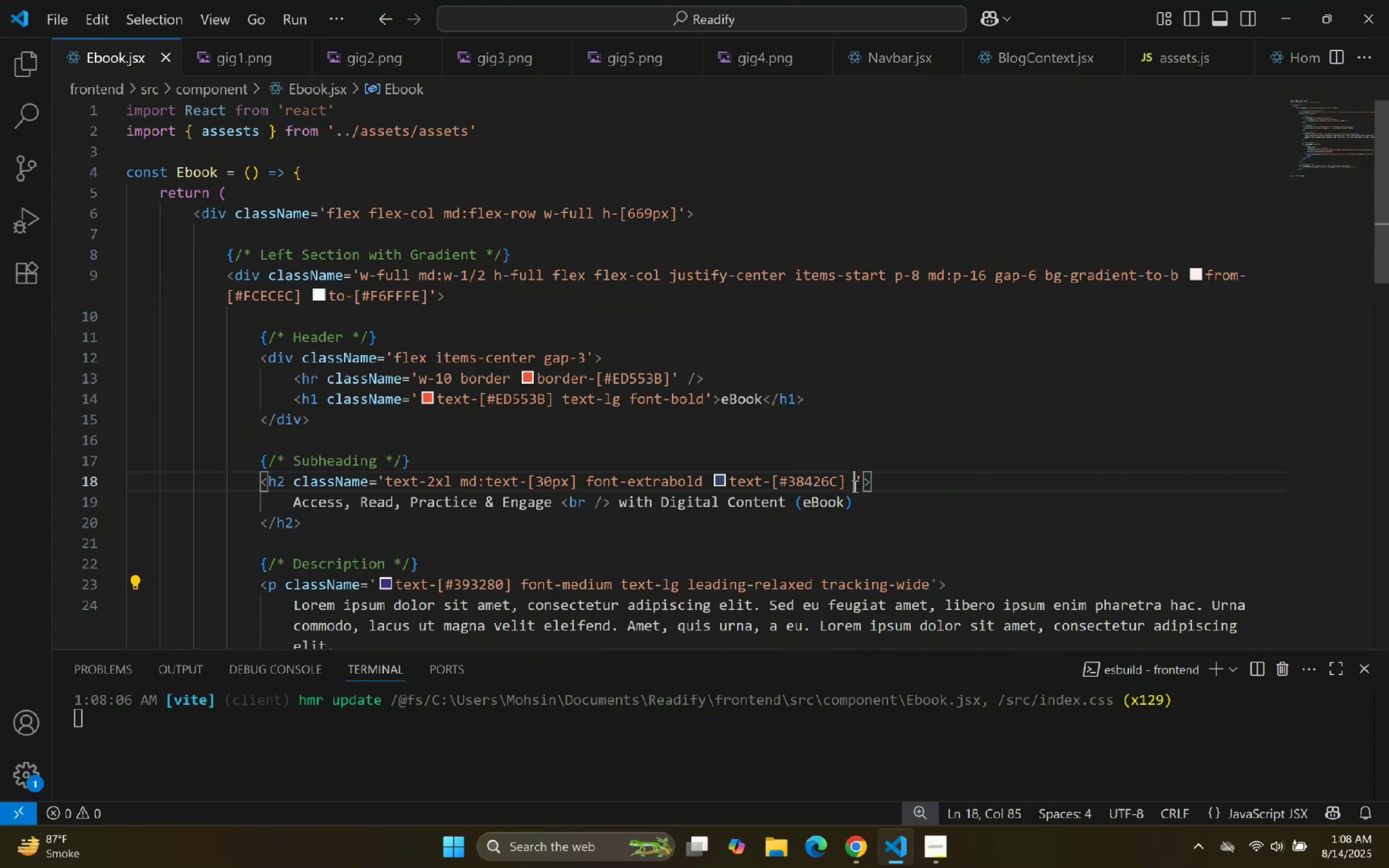 
key(Control+V)
 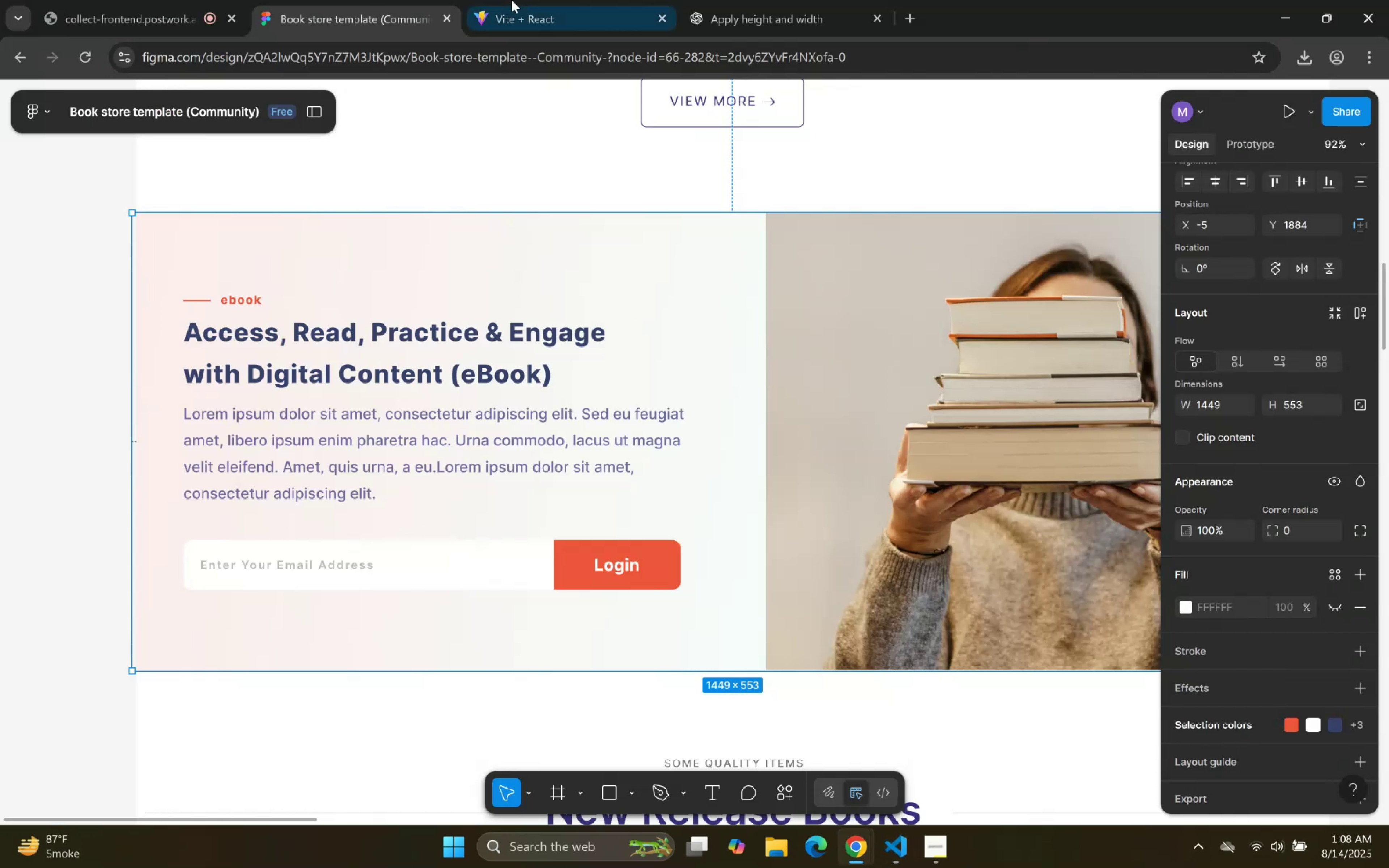 
left_click([395, 0])
 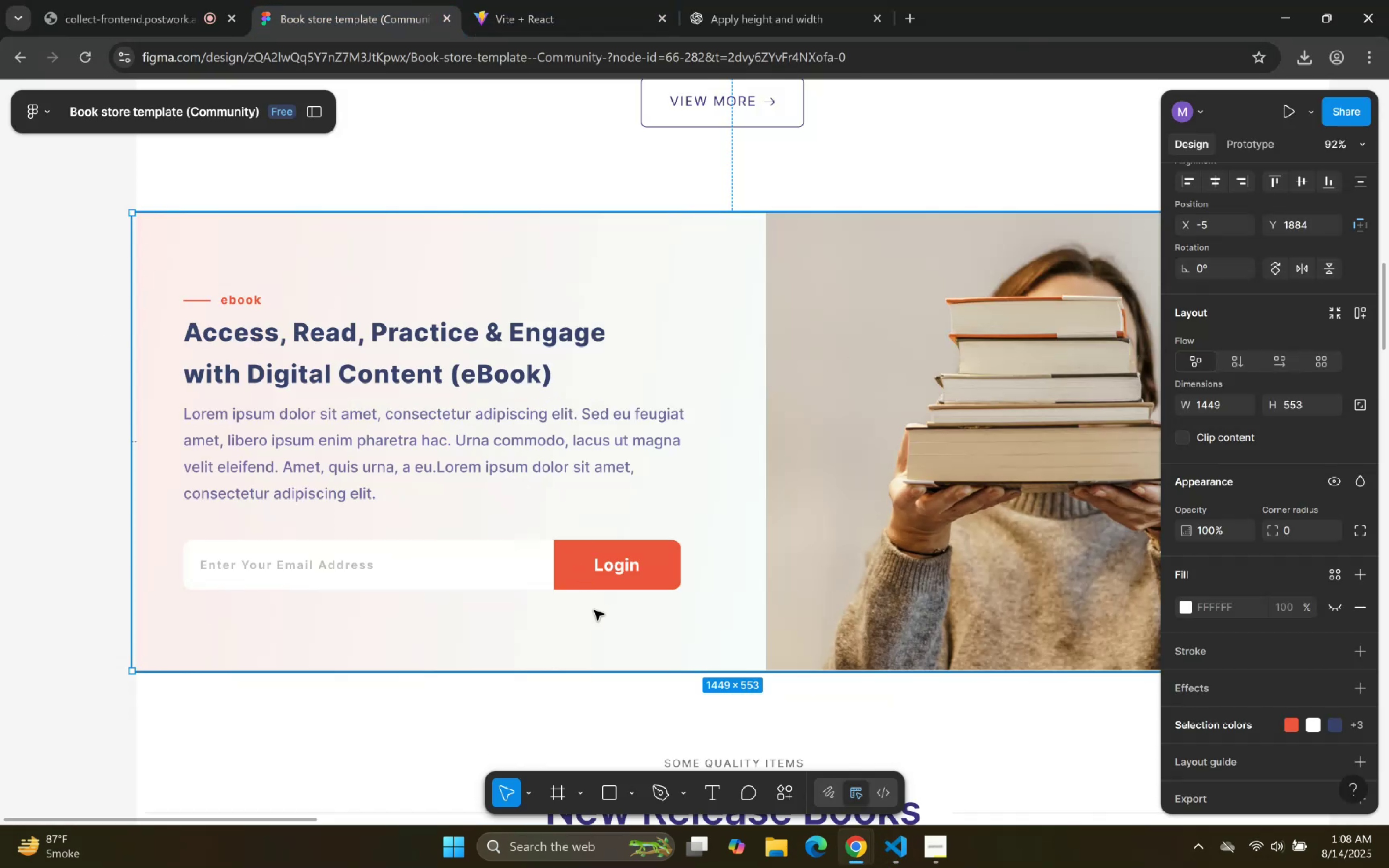 
left_click([568, 0])
 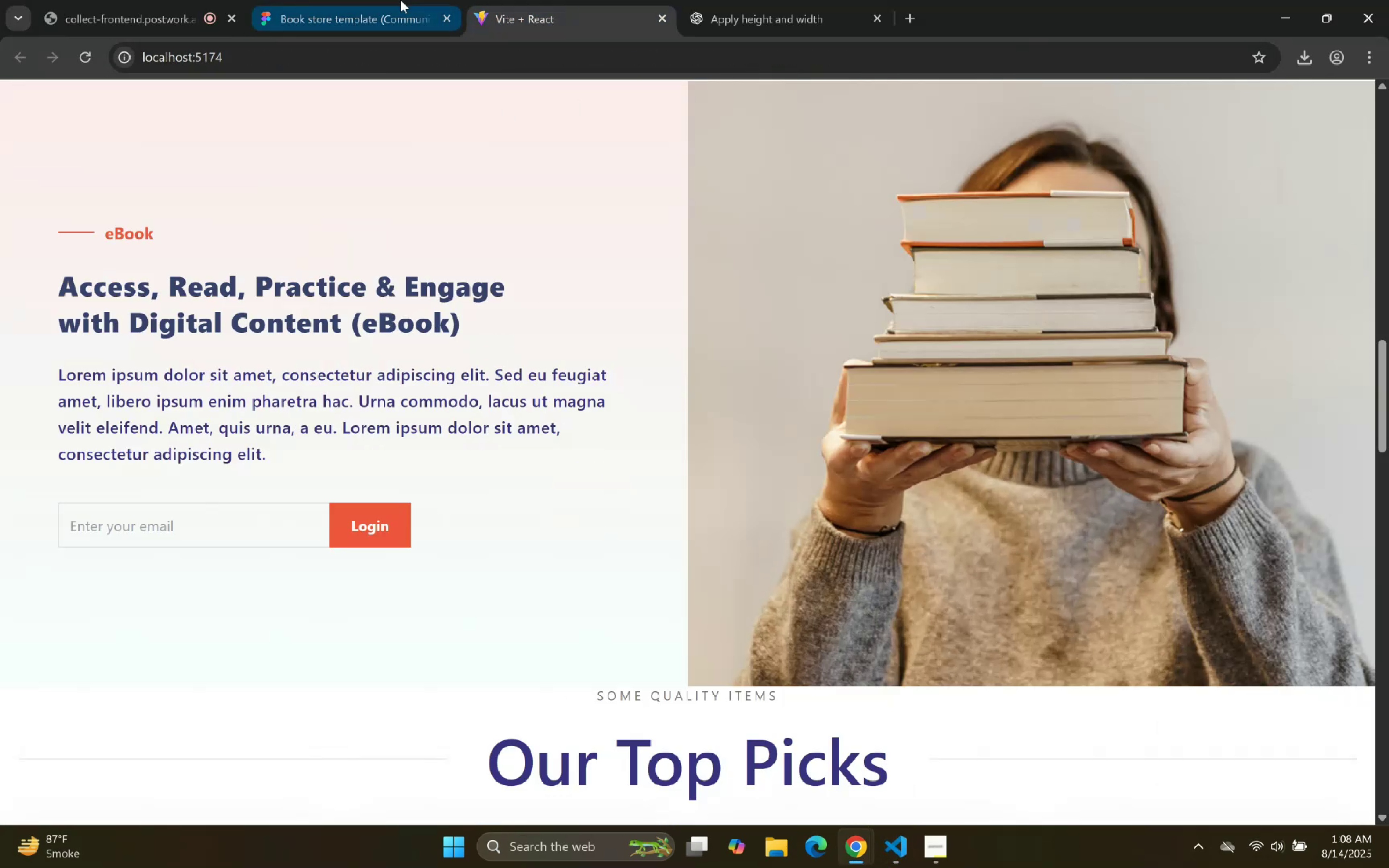 
left_click([388, 0])
 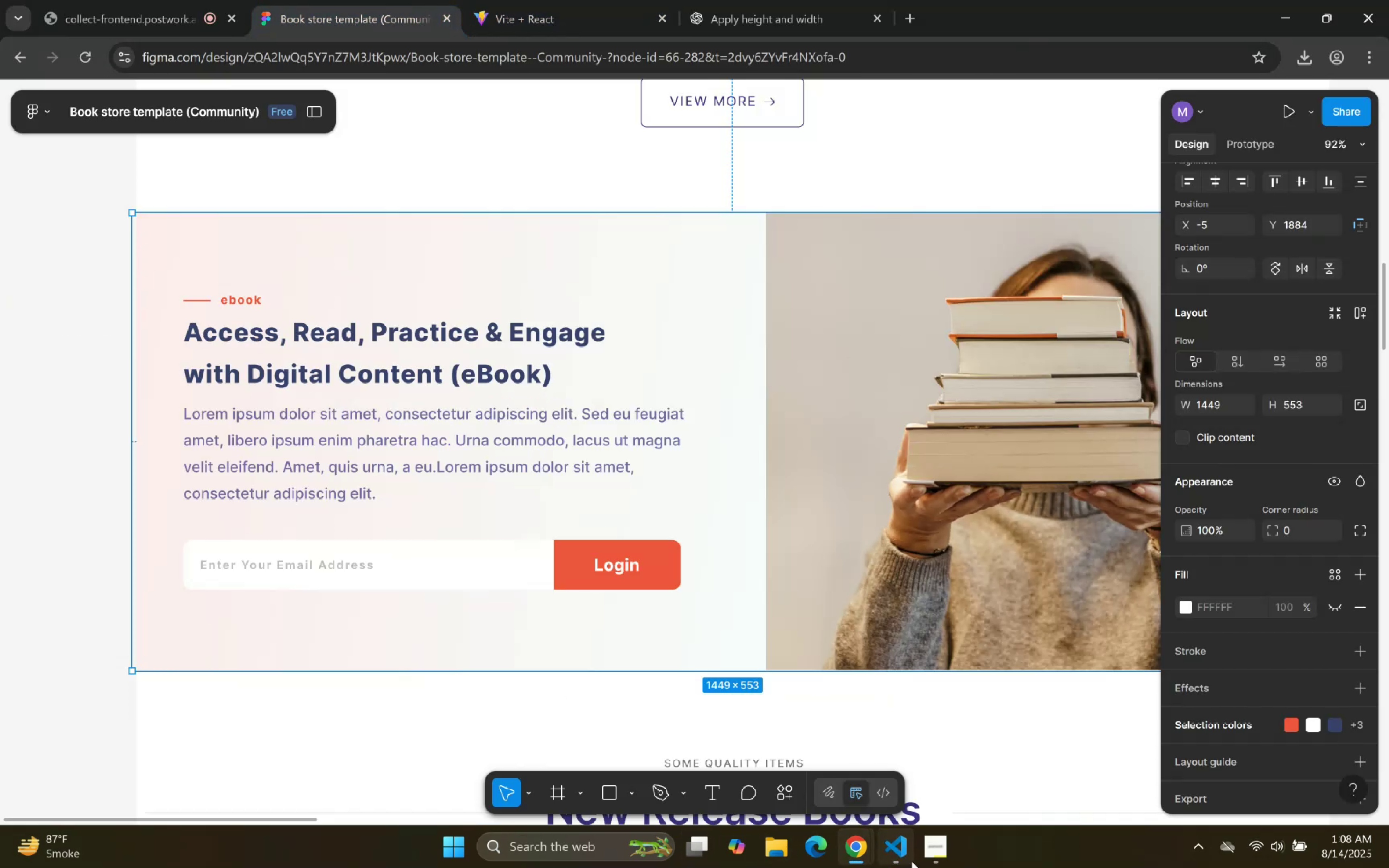 
left_click([898, 856])
 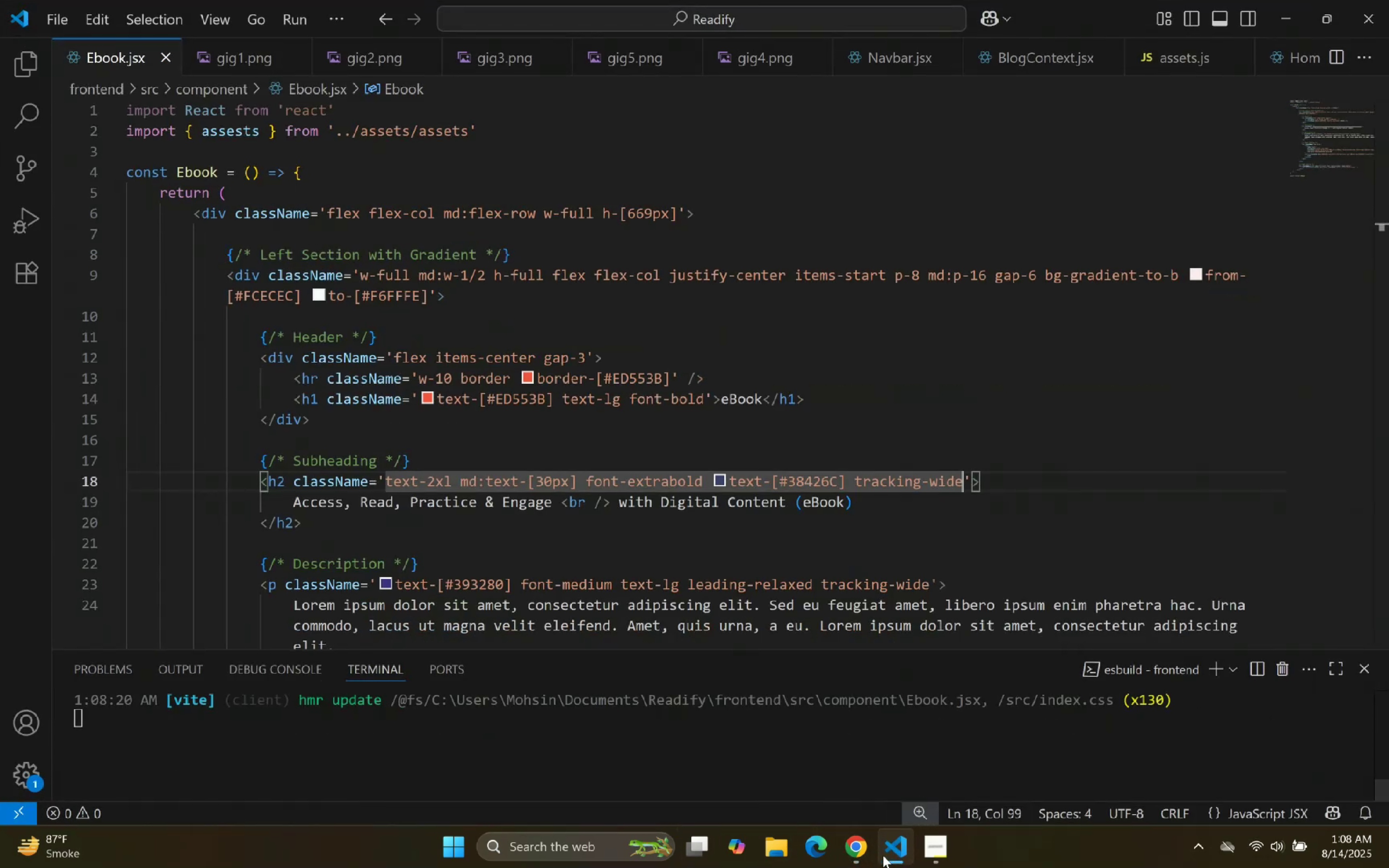 
scroll: coordinate [715, 589], scroll_direction: down, amount: 11.0
 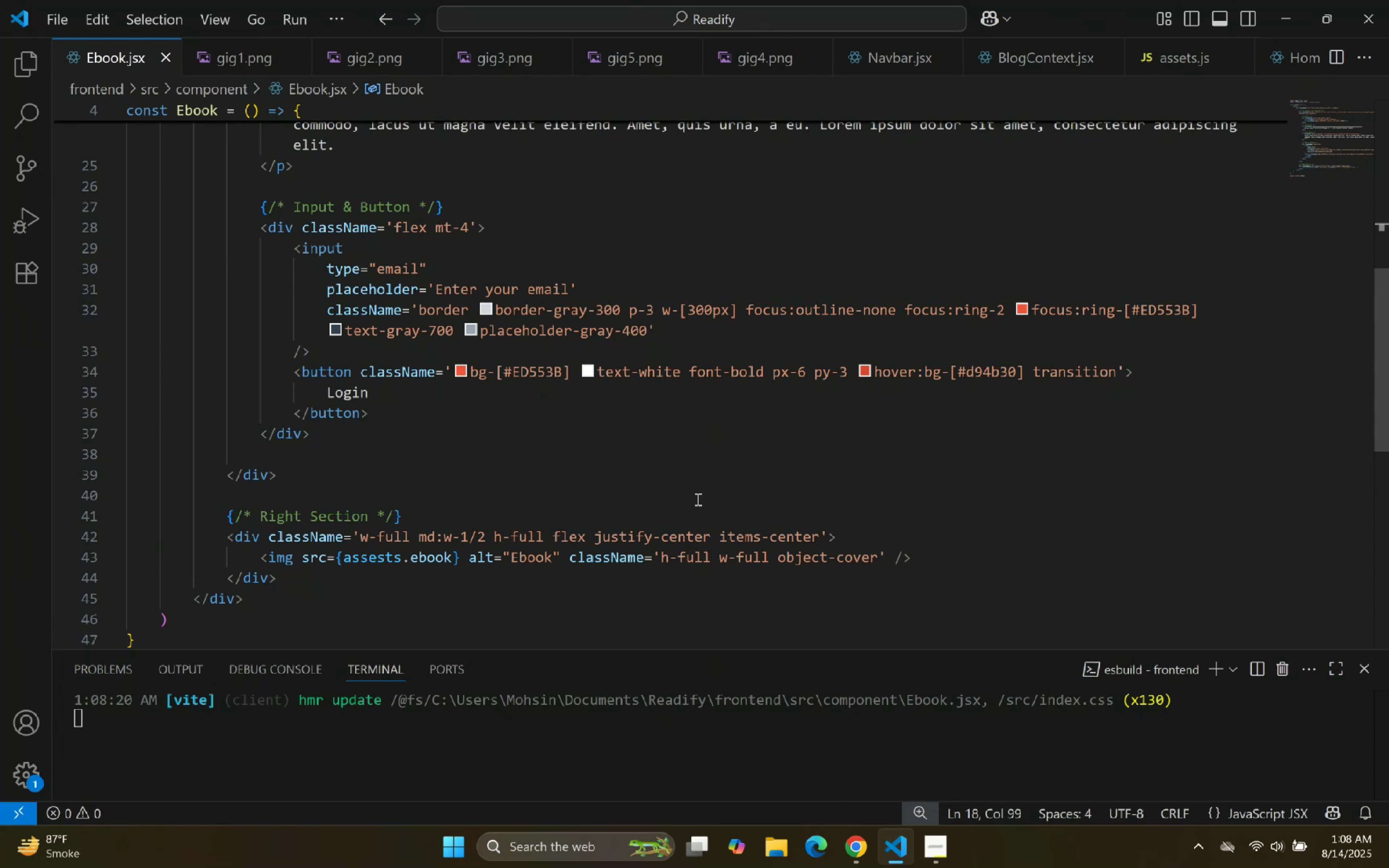 
left_click([672, 421])
 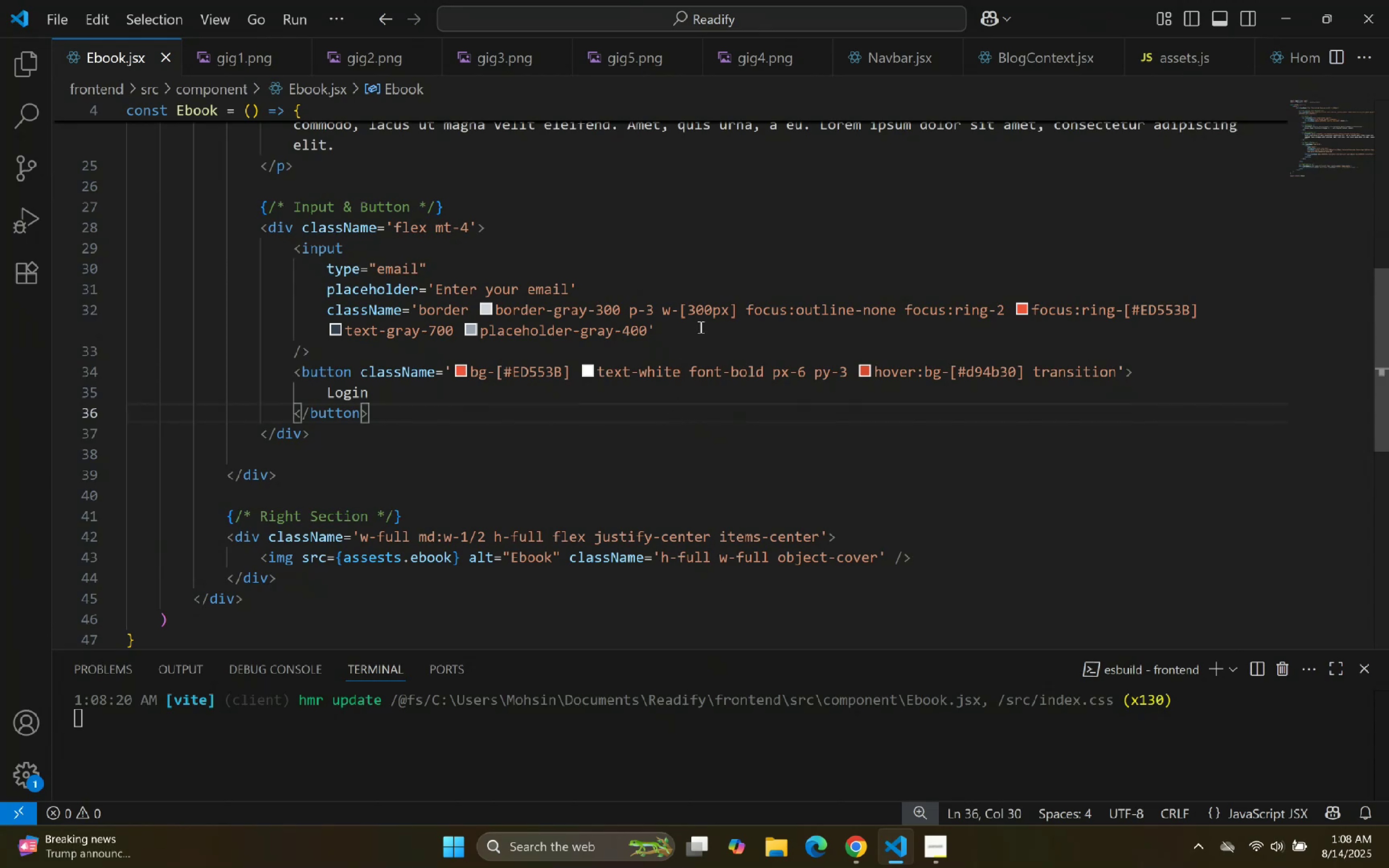 
left_click([694, 317])
 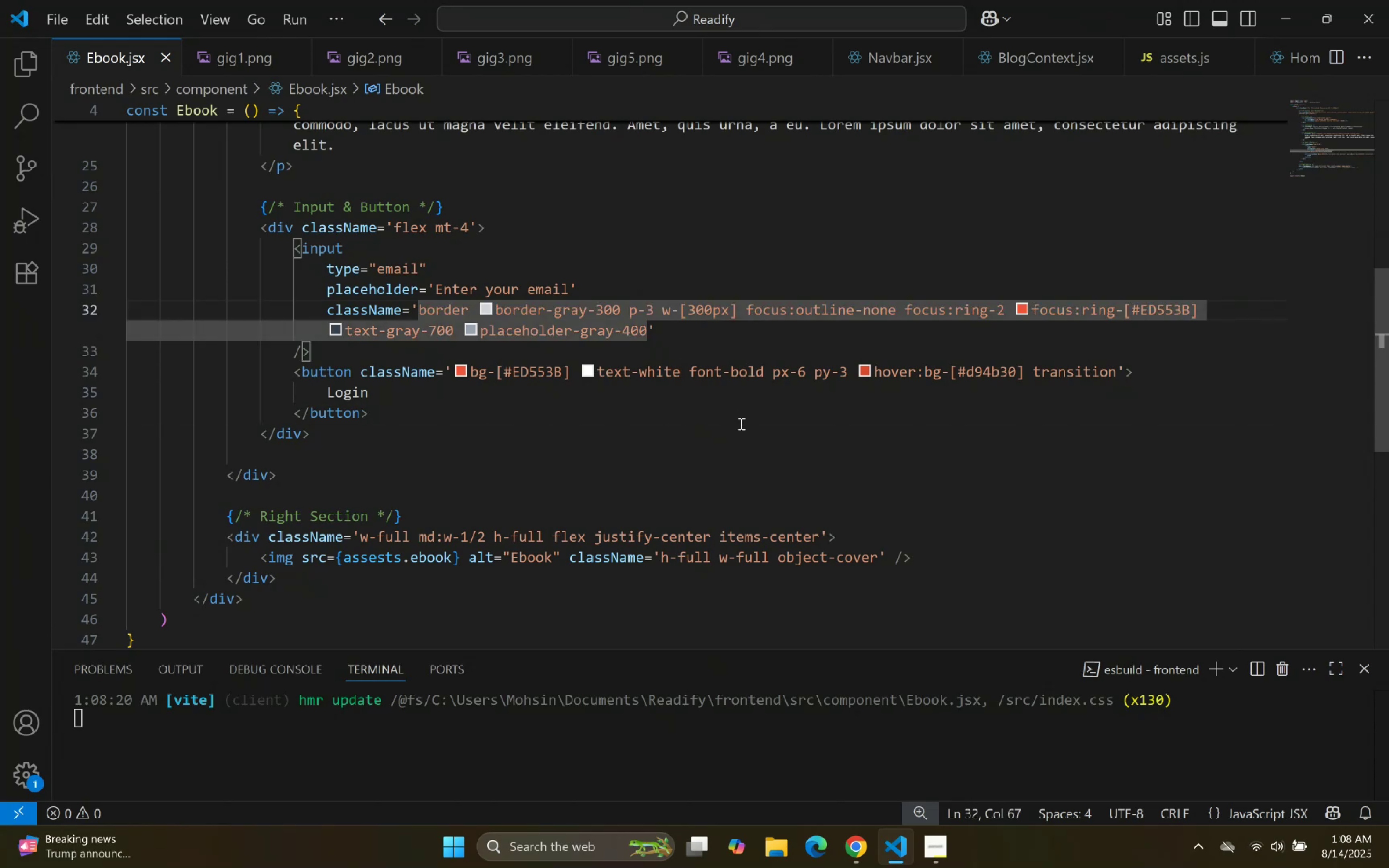 
key(Backspace)
 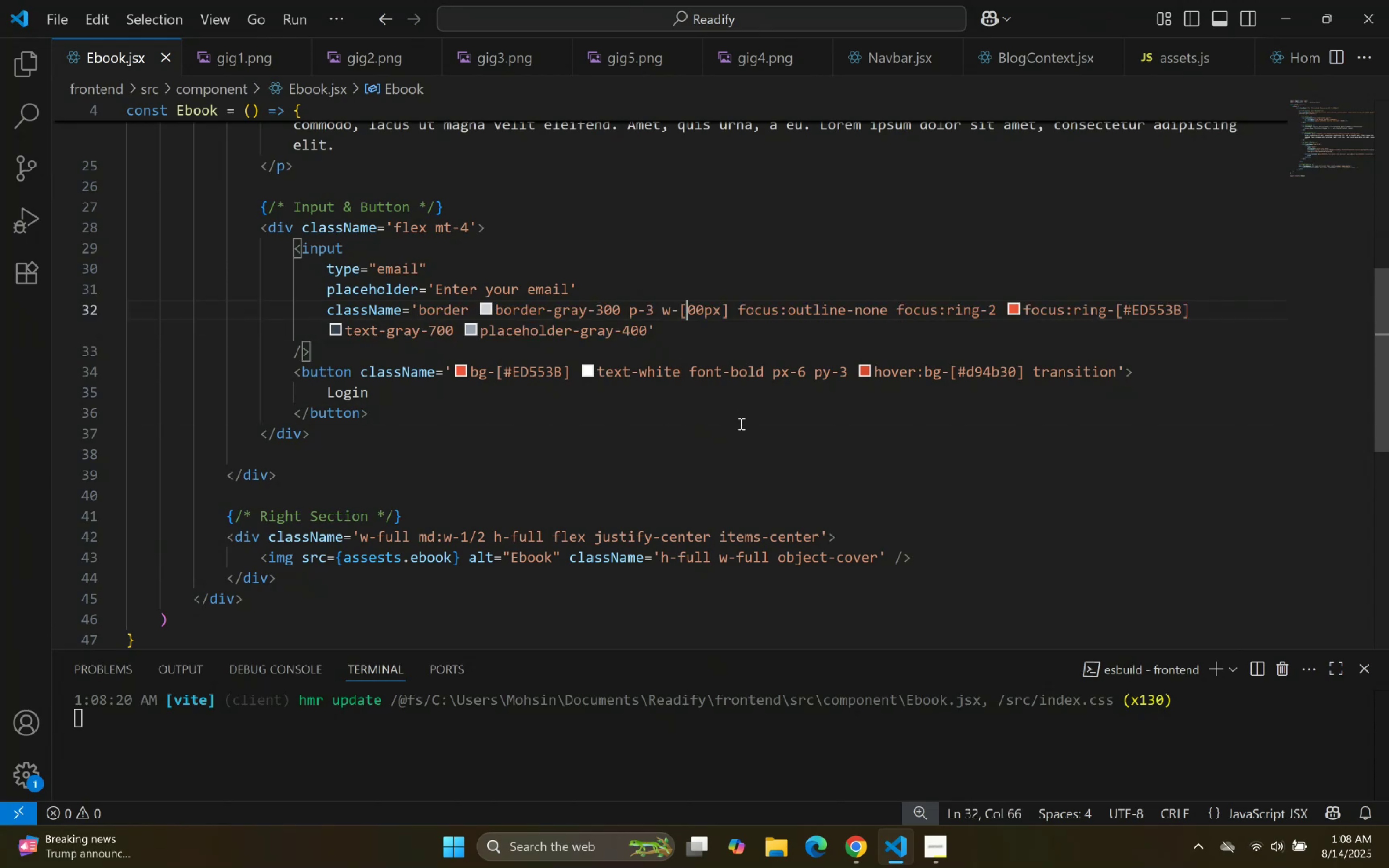 
key(4)
 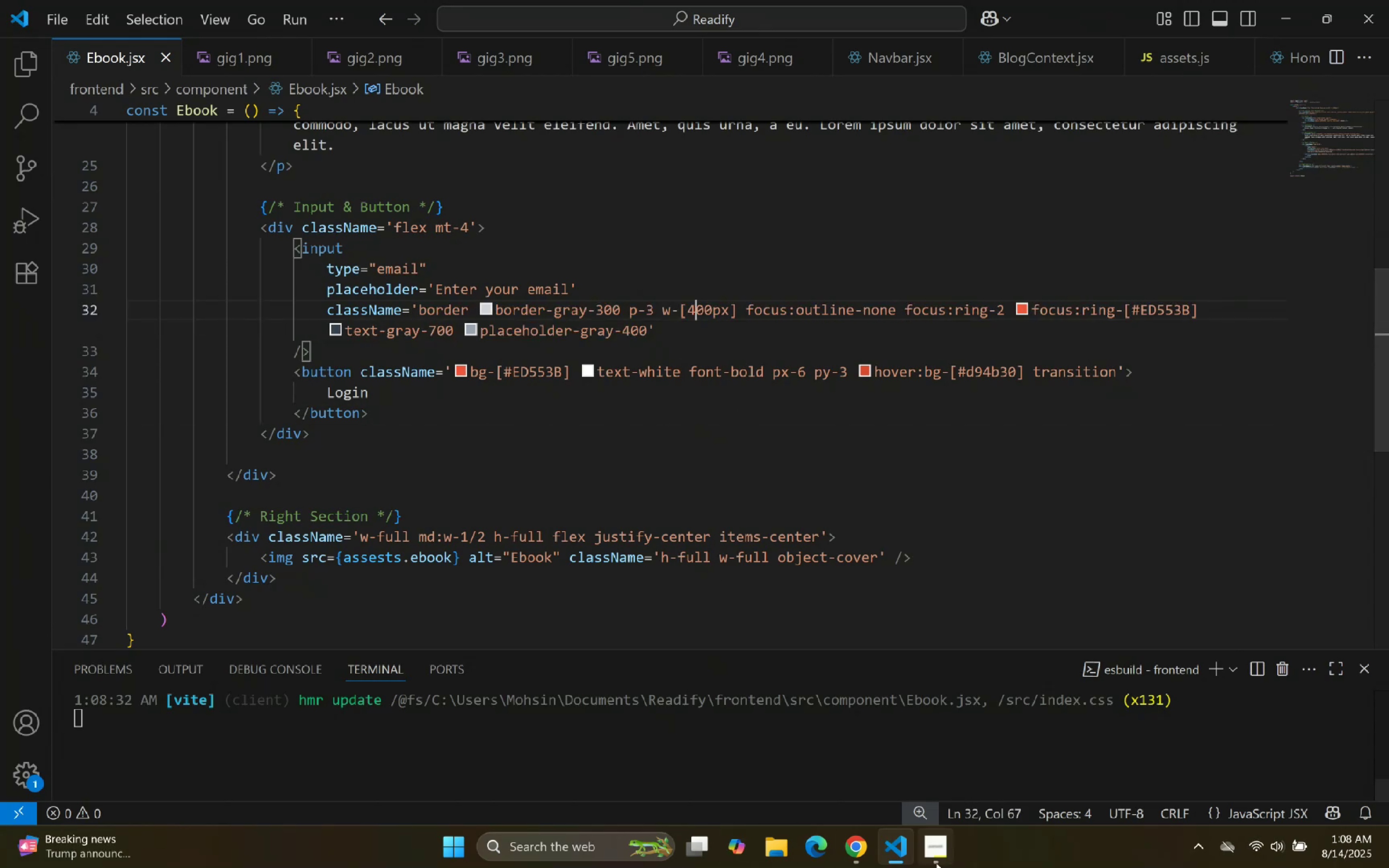 
left_click([908, 858])
 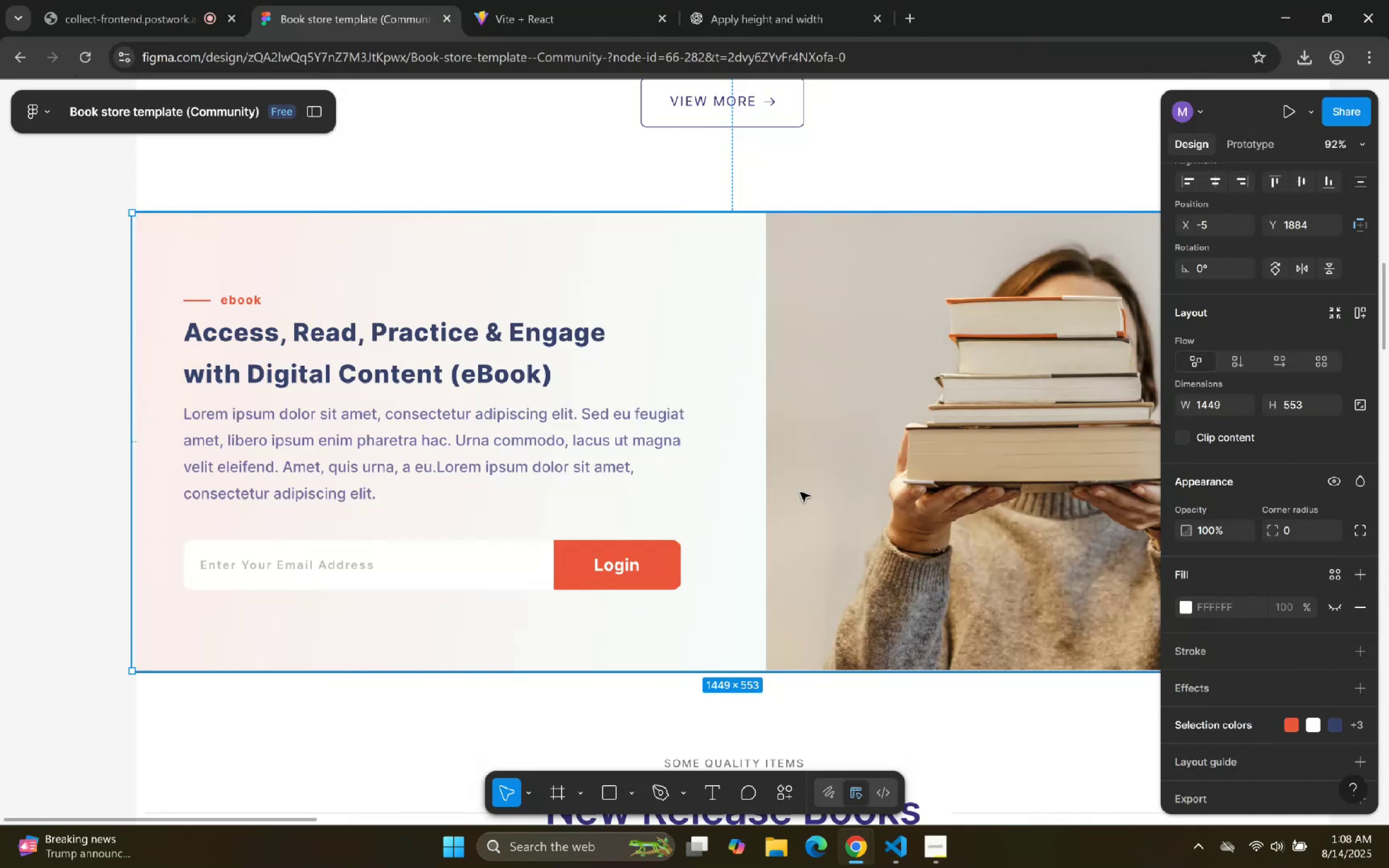 
left_click([602, 0])
 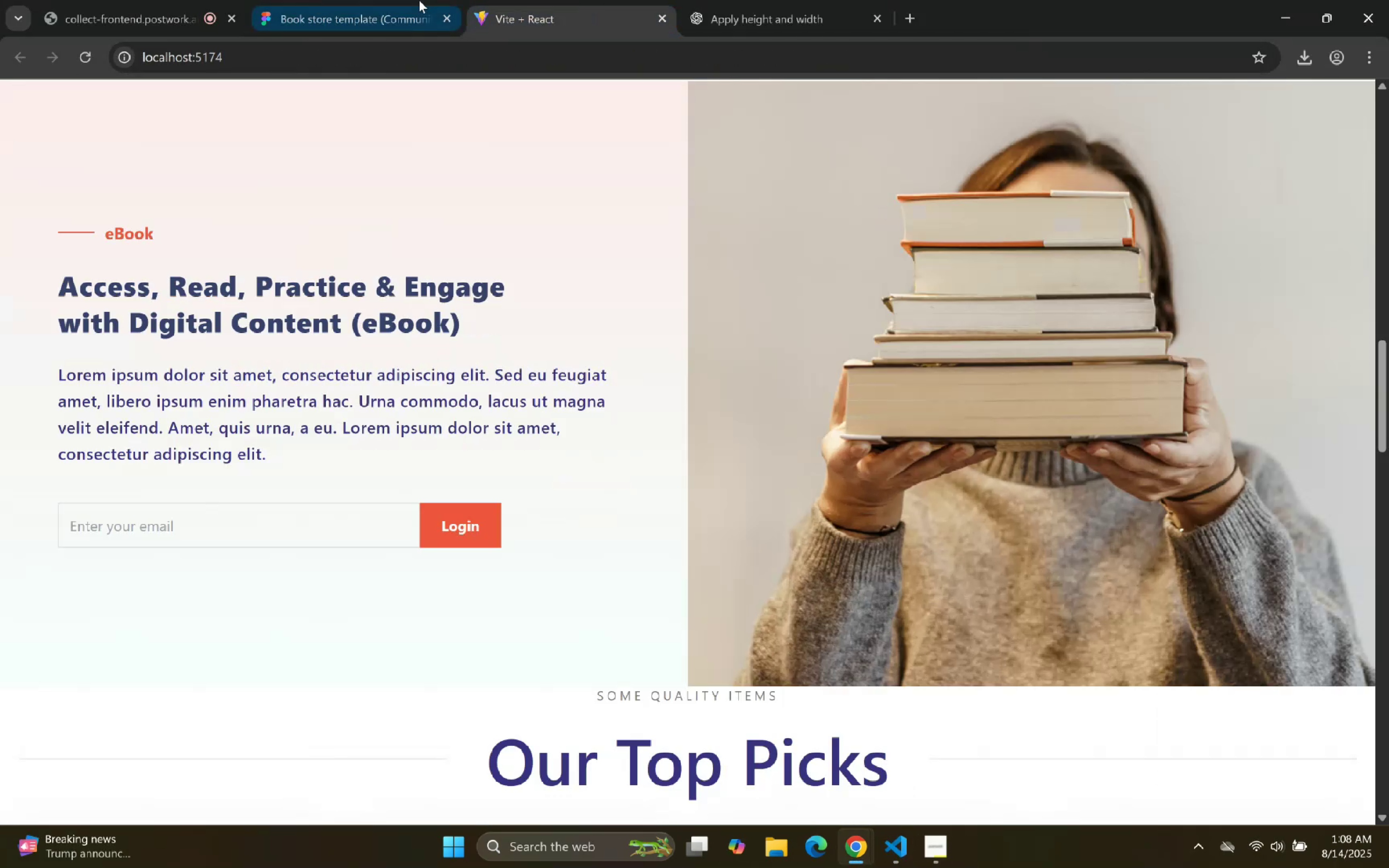 
left_click([354, 0])
 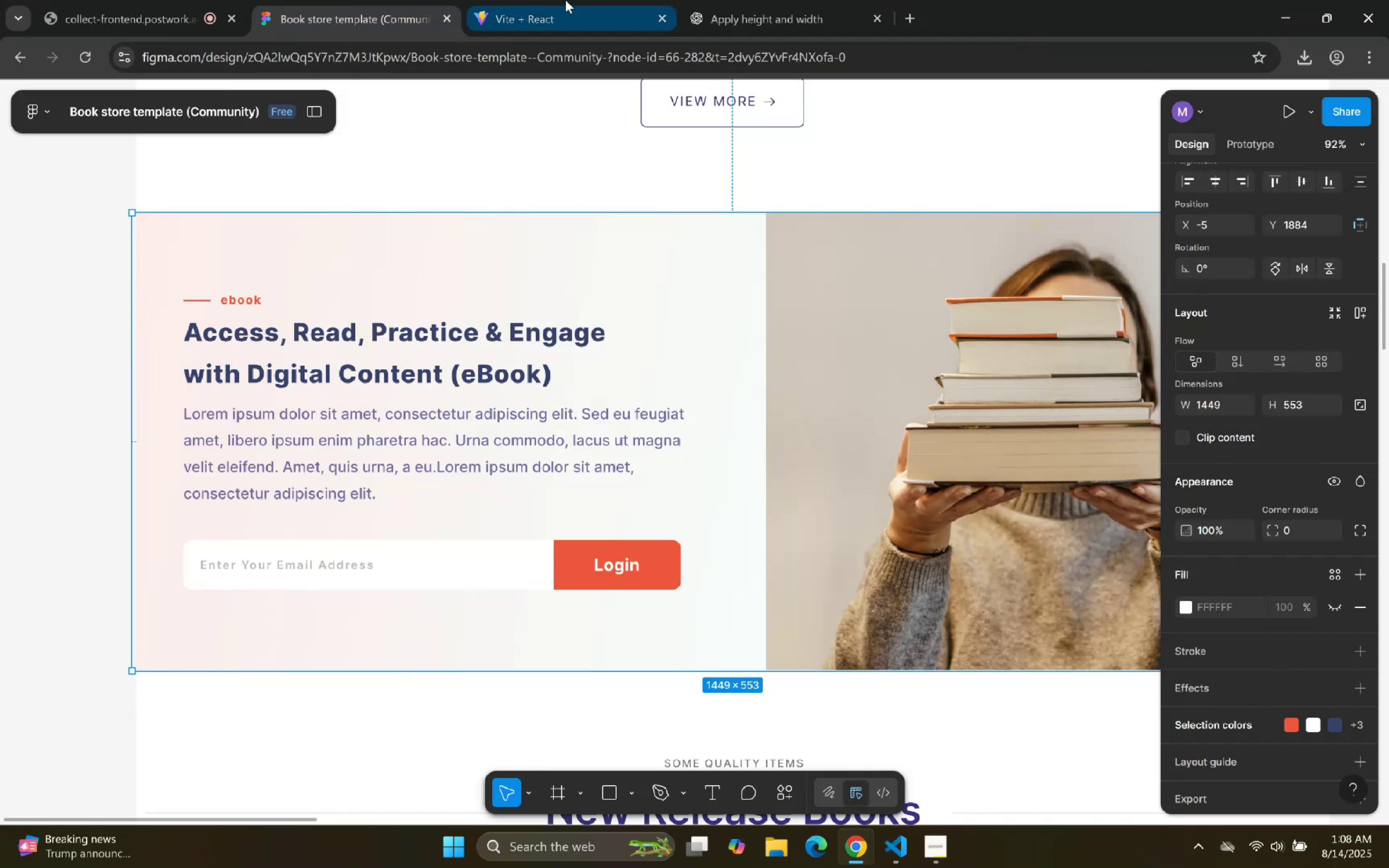 
left_click([560, 0])
 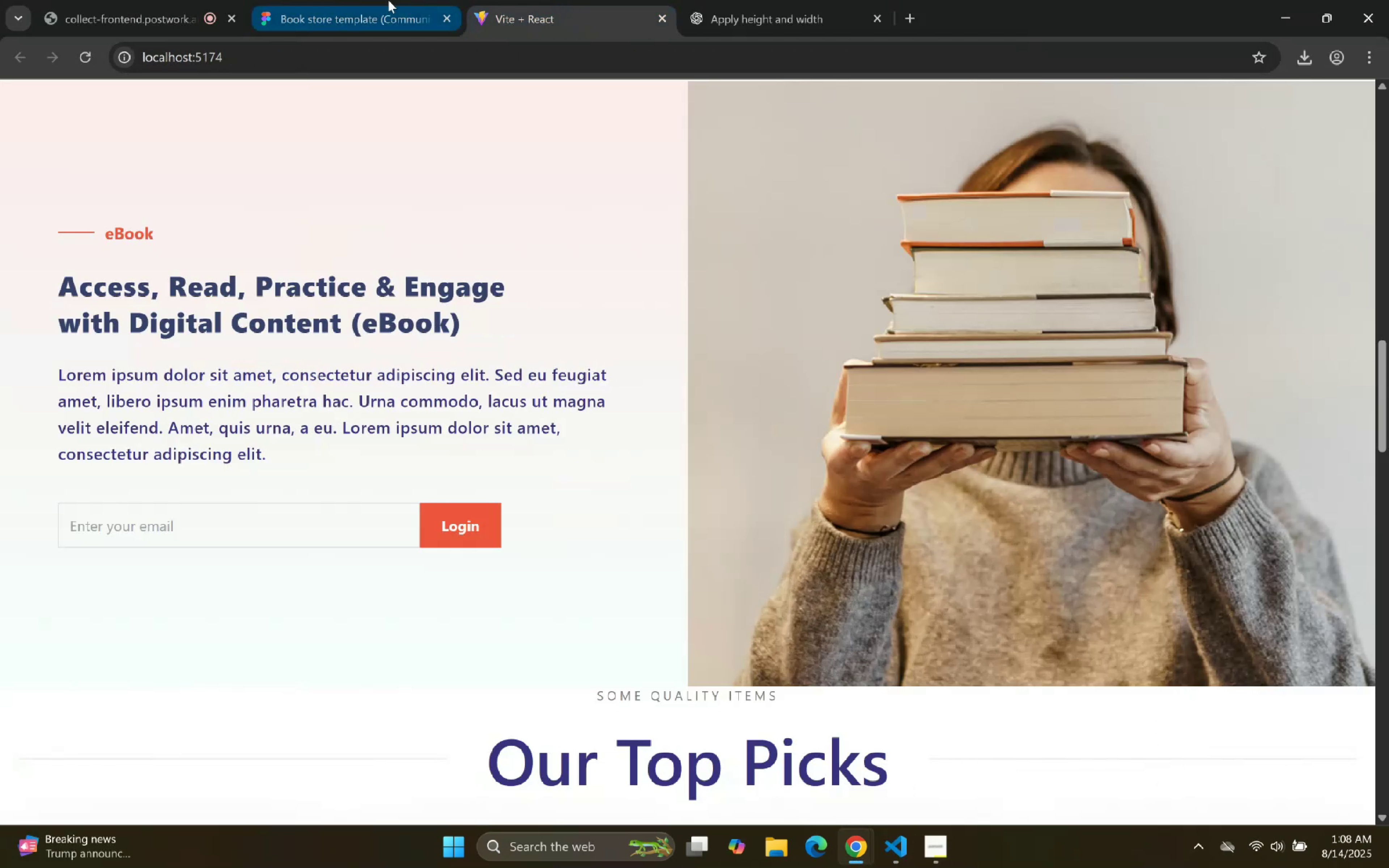 
left_click([387, 0])
 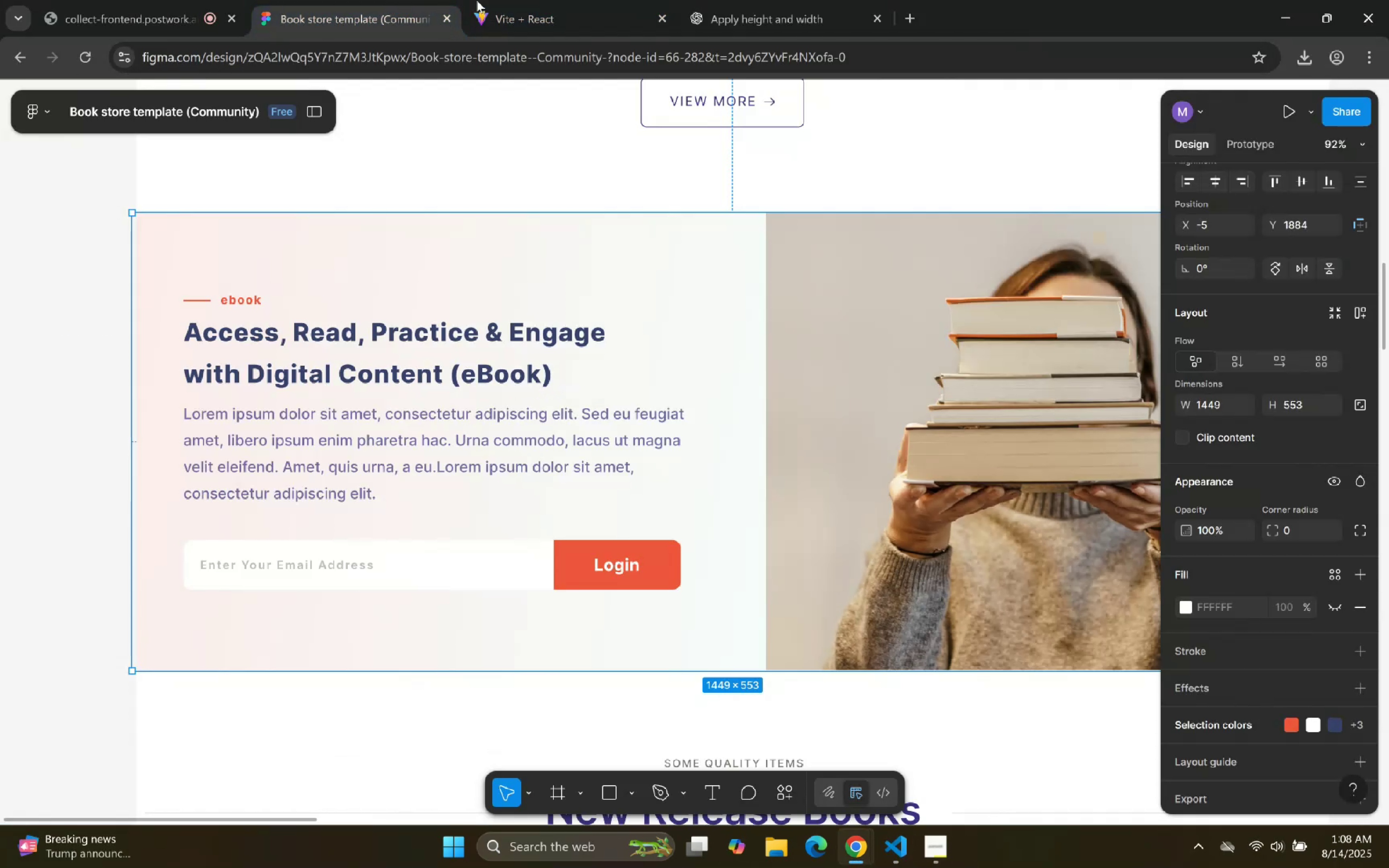 
left_click([565, 0])
 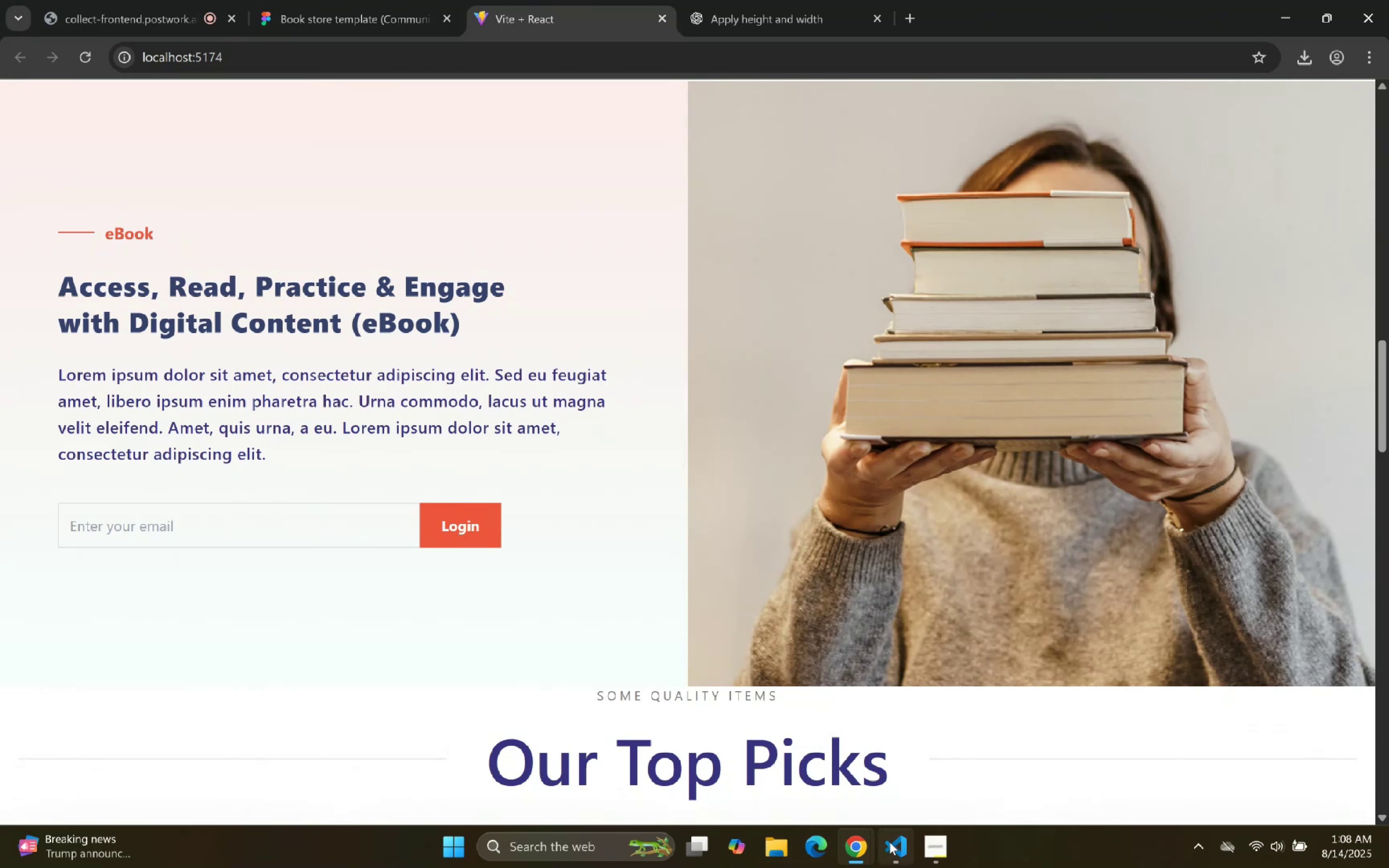 
left_click([889, 842])
 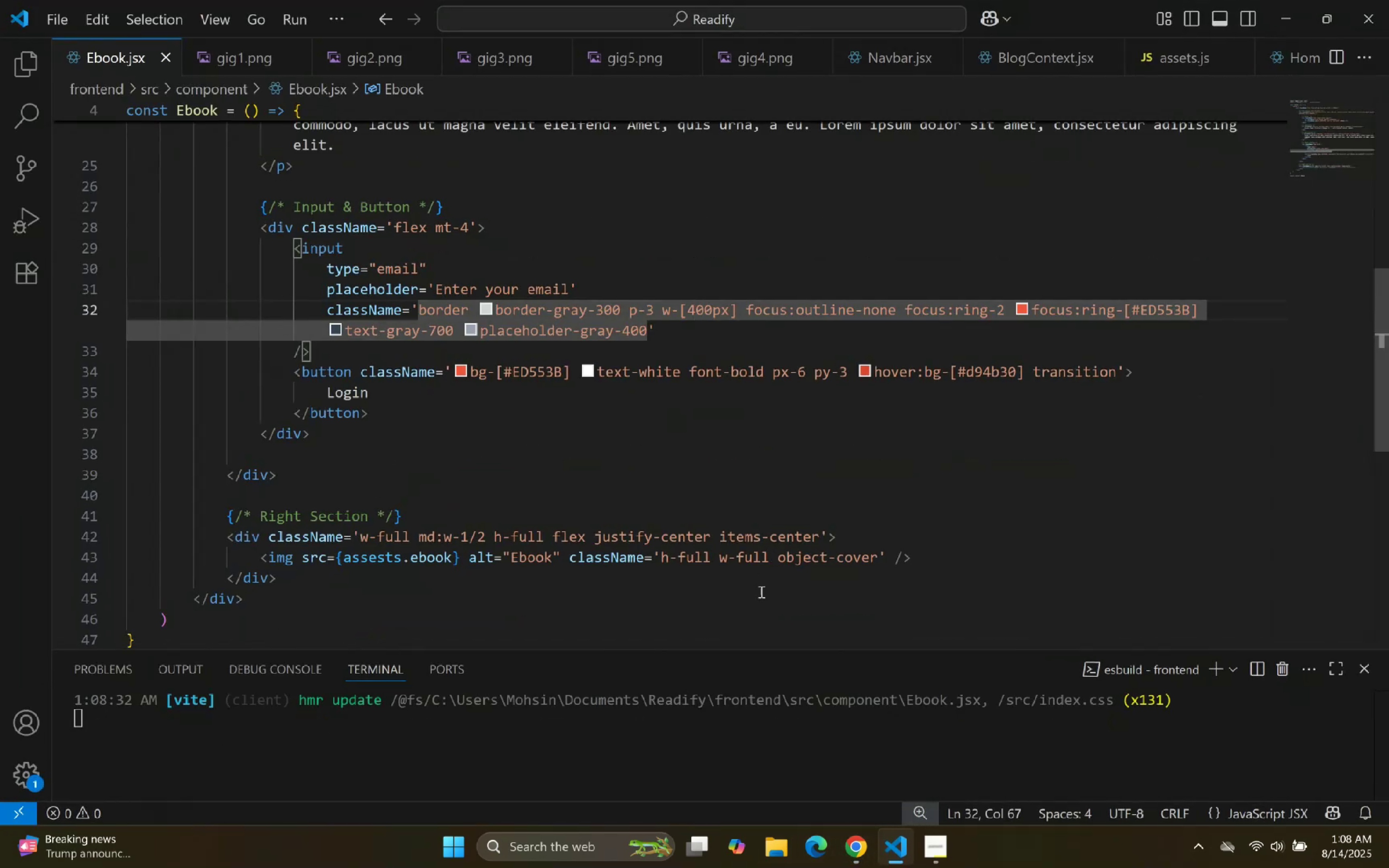 
left_click([755, 598])
 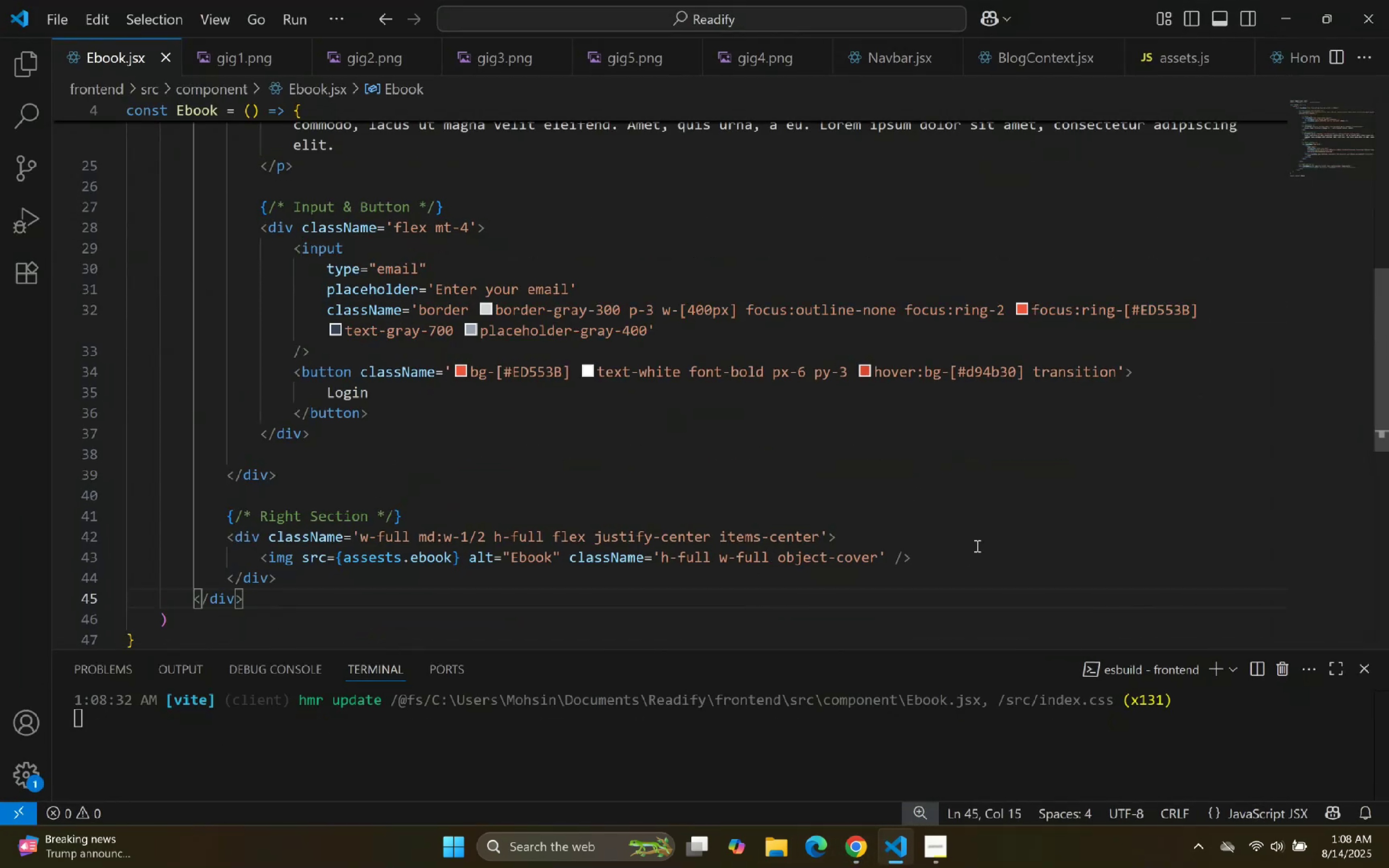 
left_click([1053, 357])
 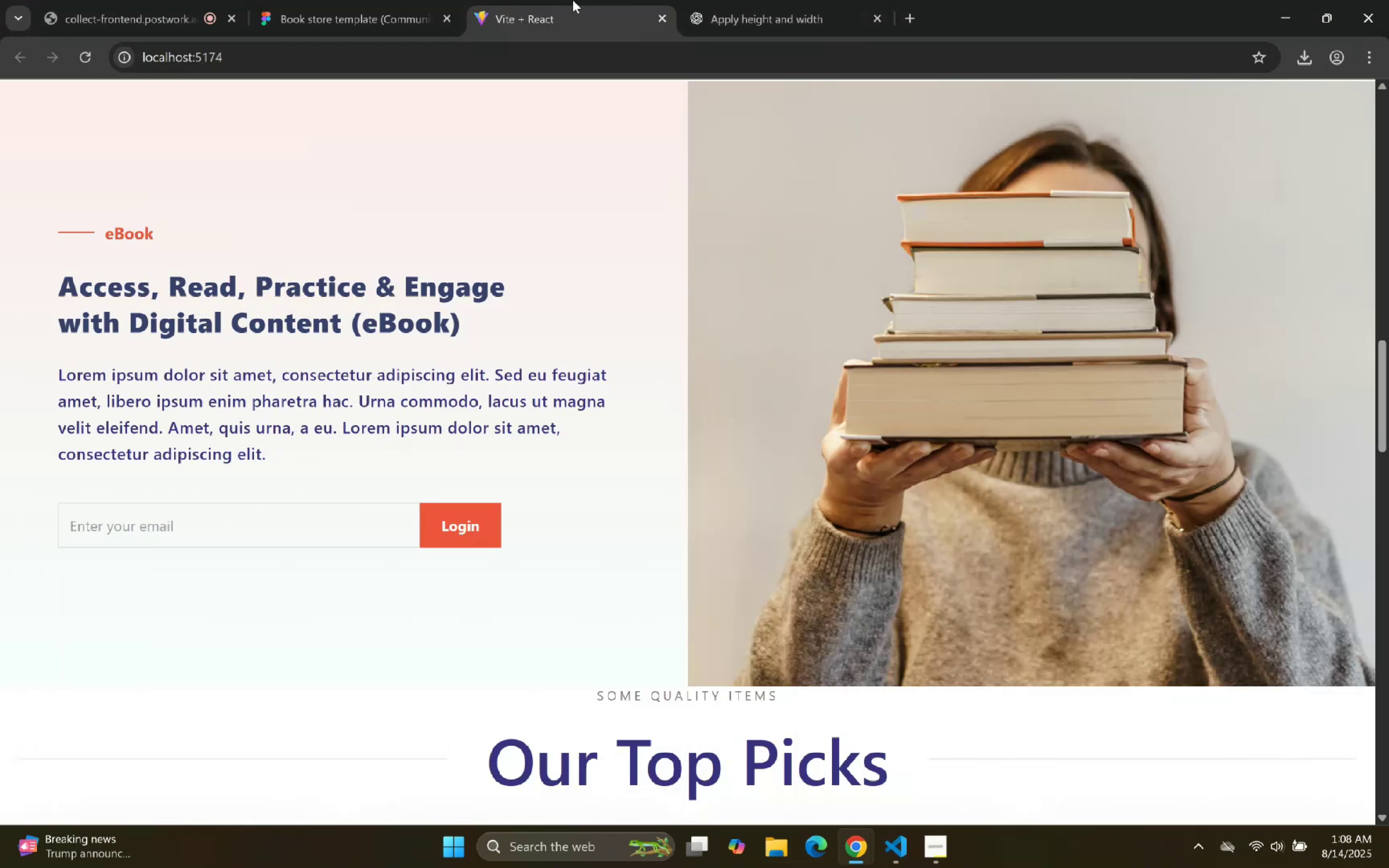 
double_click([522, 4])
 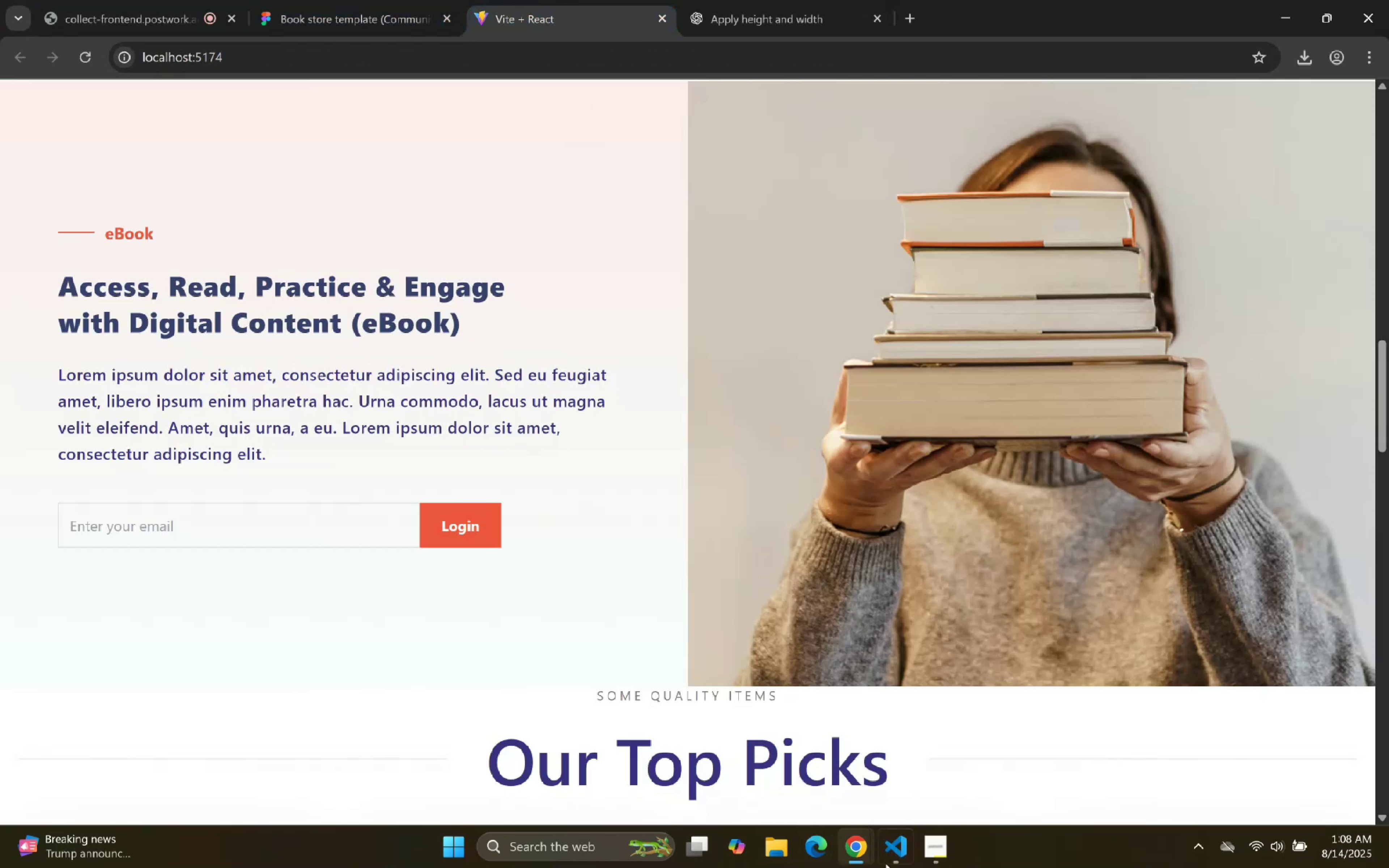 
left_click([884, 848])
 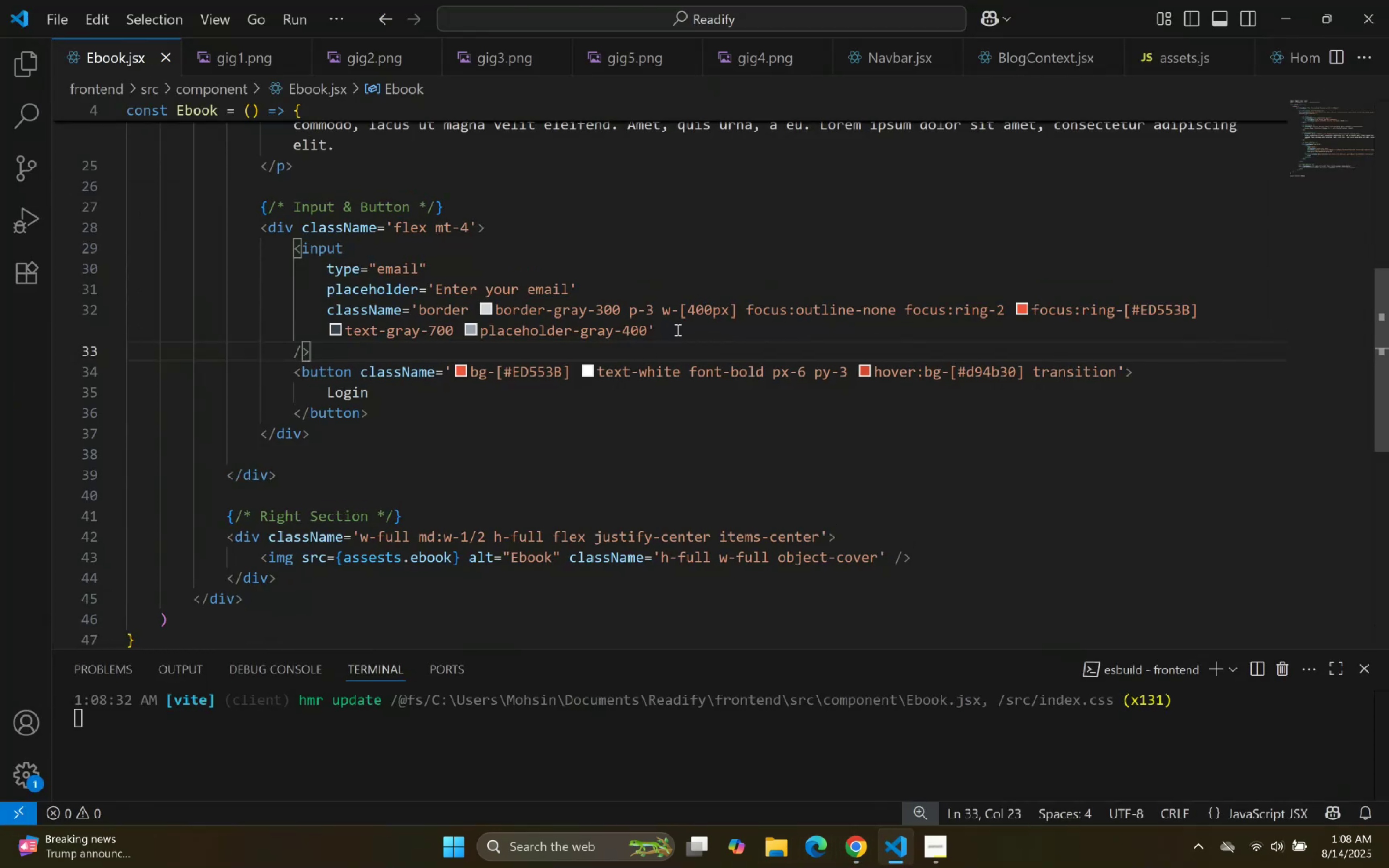 
left_click([693, 312])
 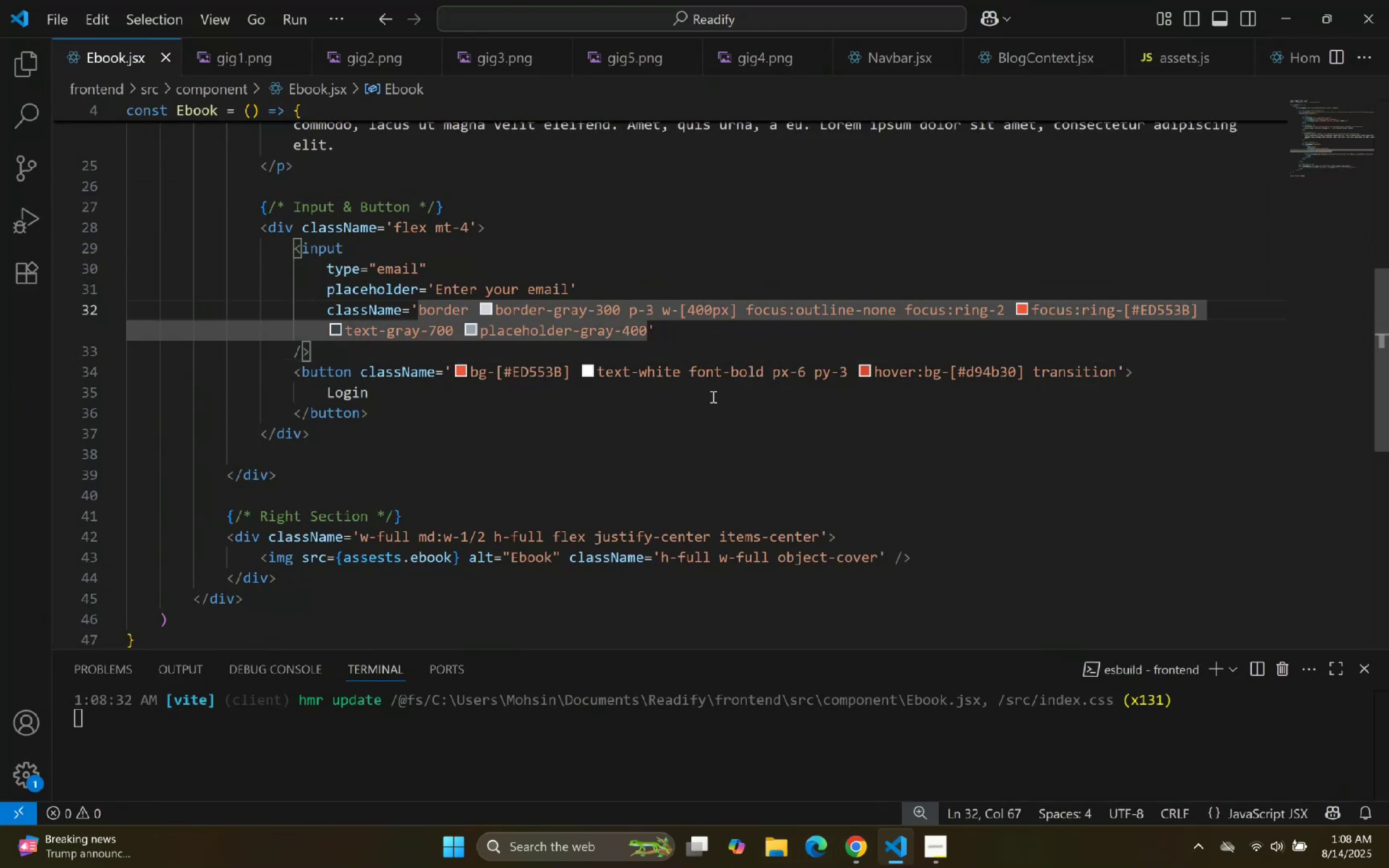 
key(Backspace)
 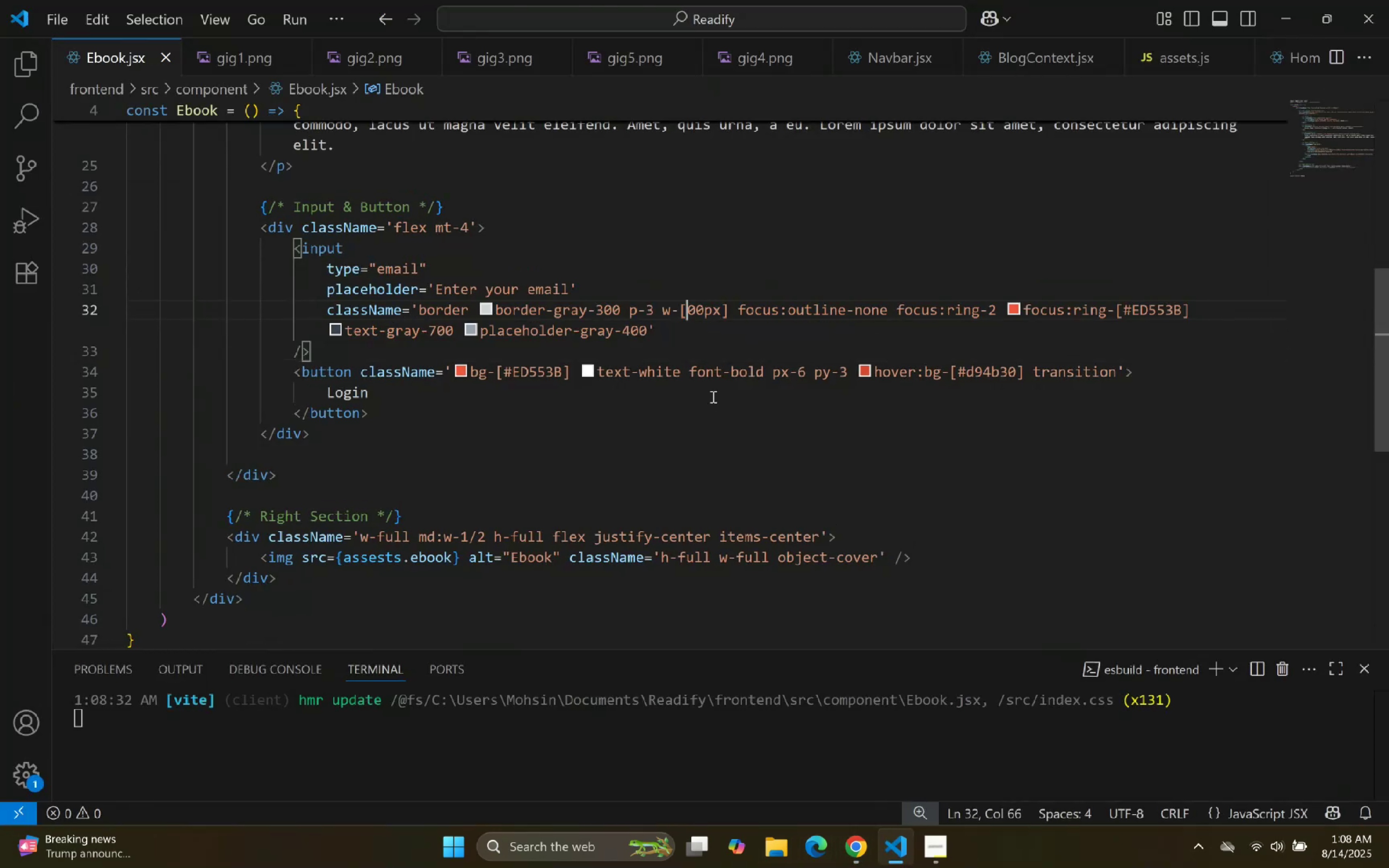 
key(5)
 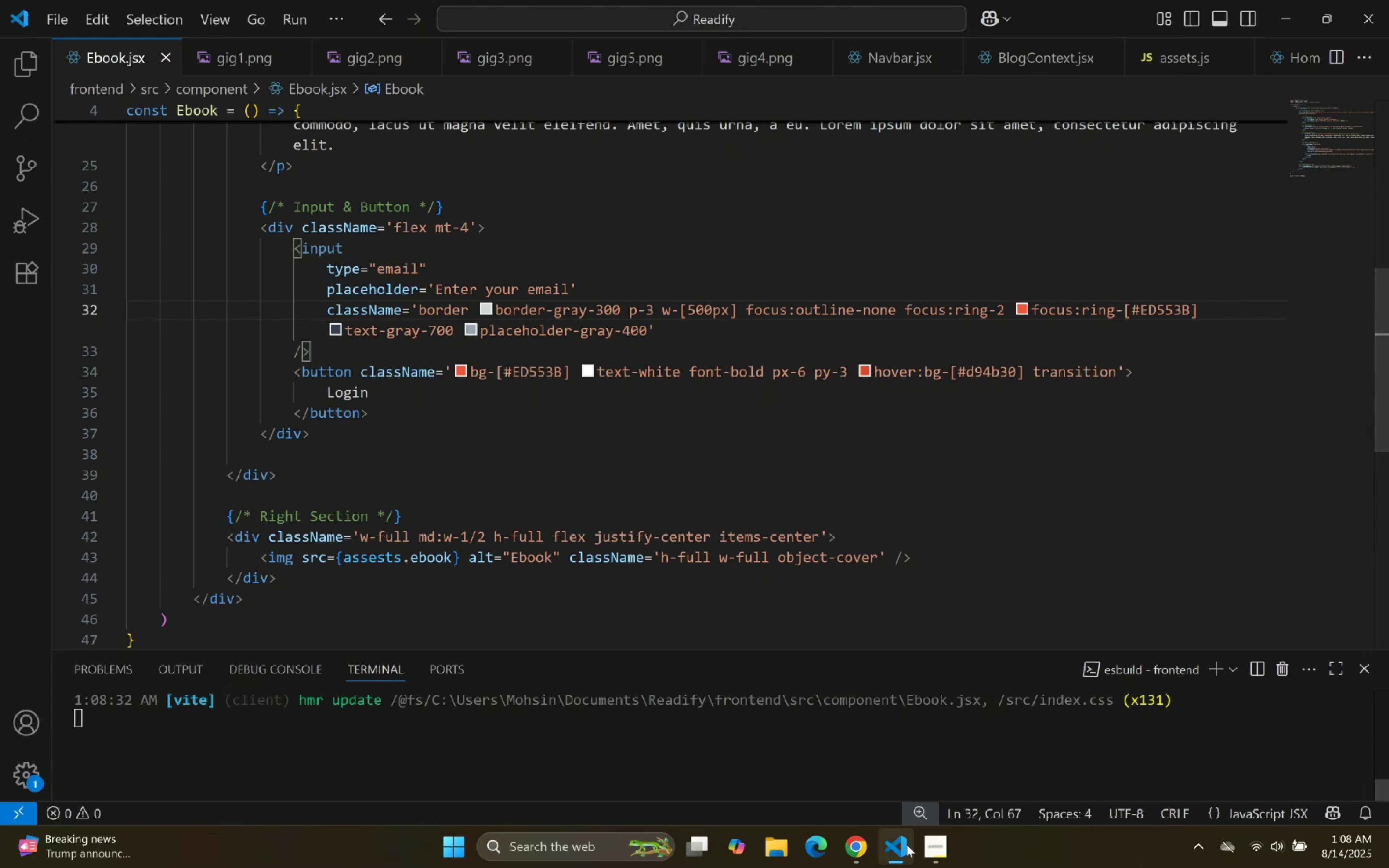 
left_click([912, 851])
 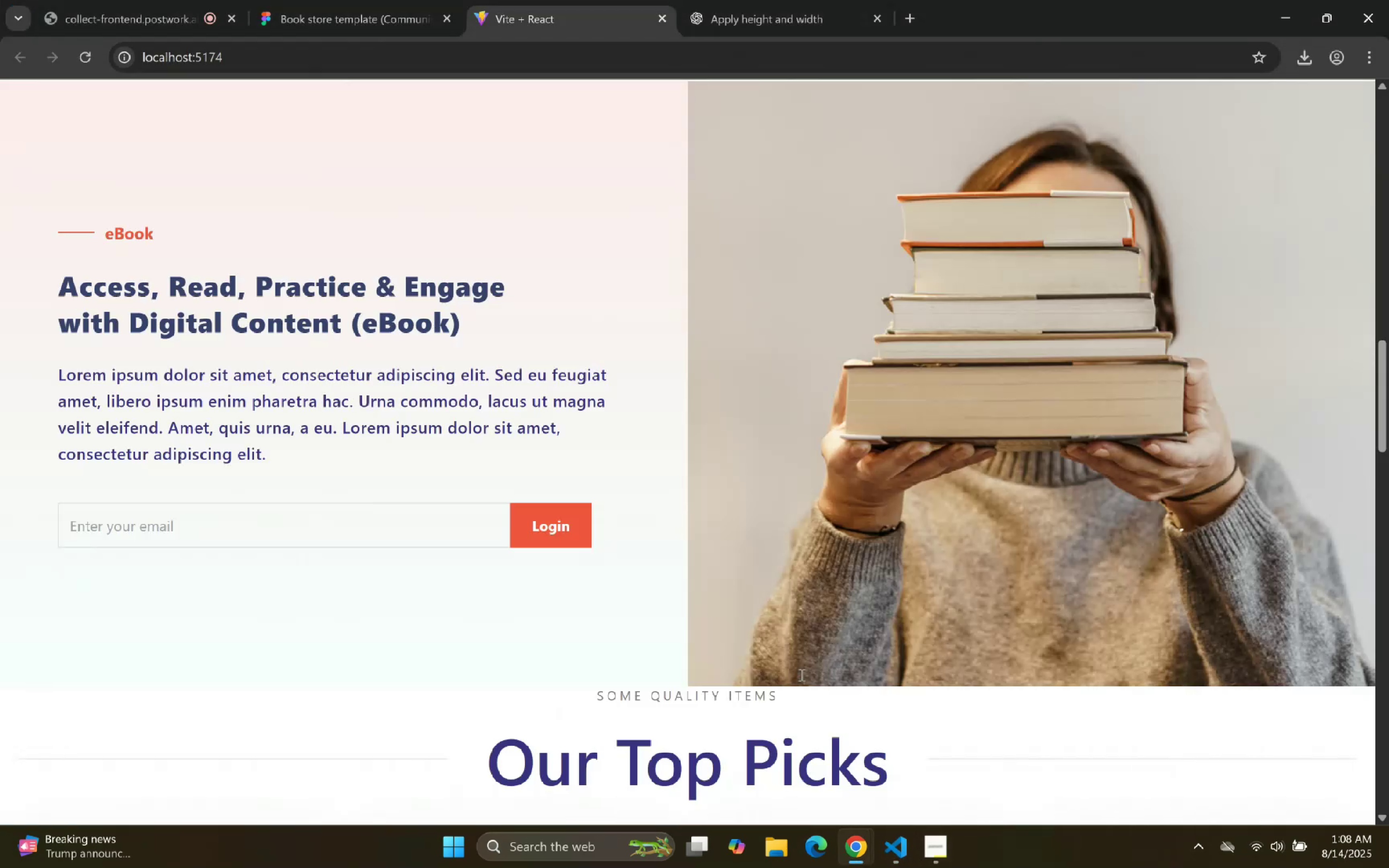 
left_click([654, 475])
 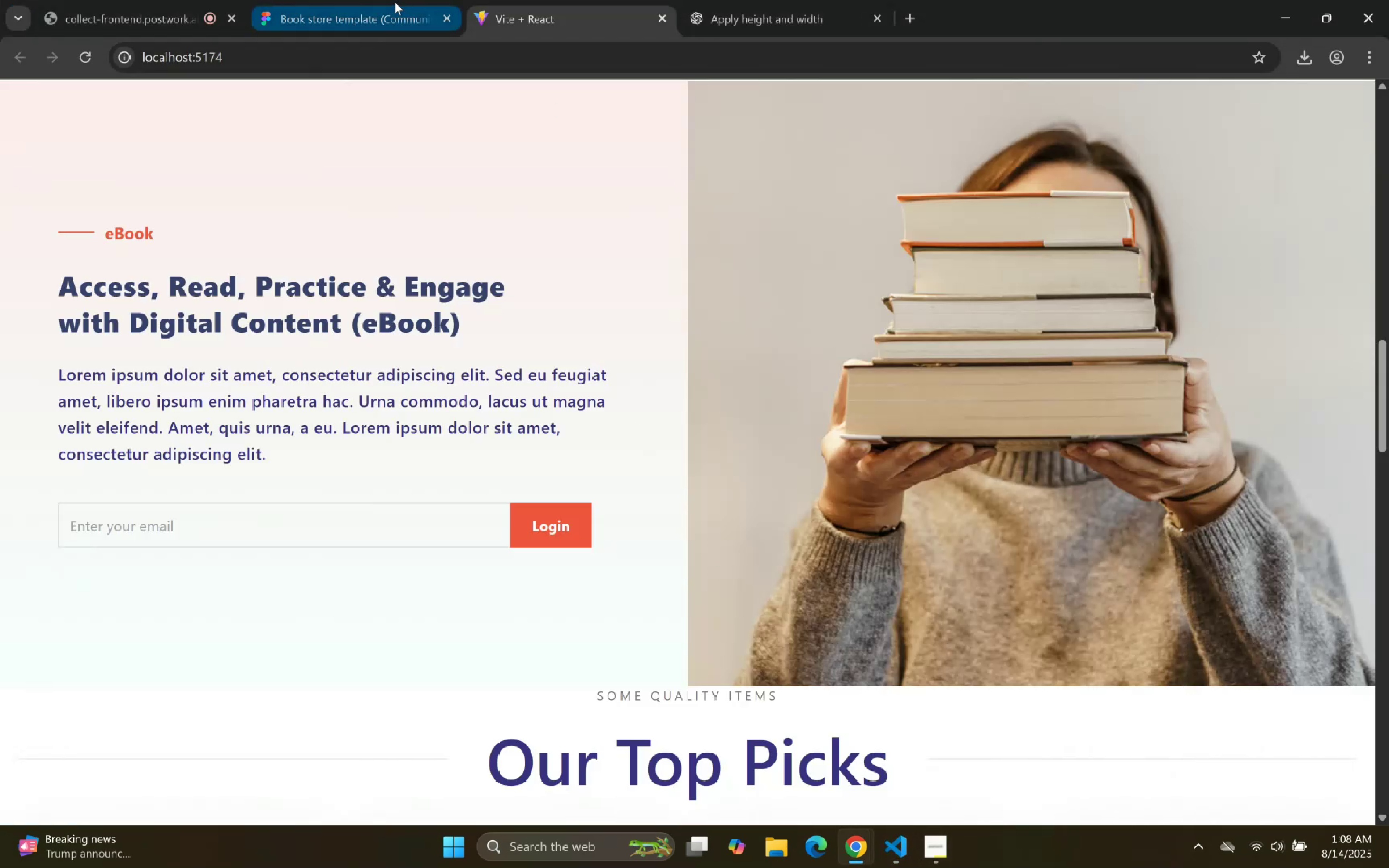 
left_click([390, 0])
 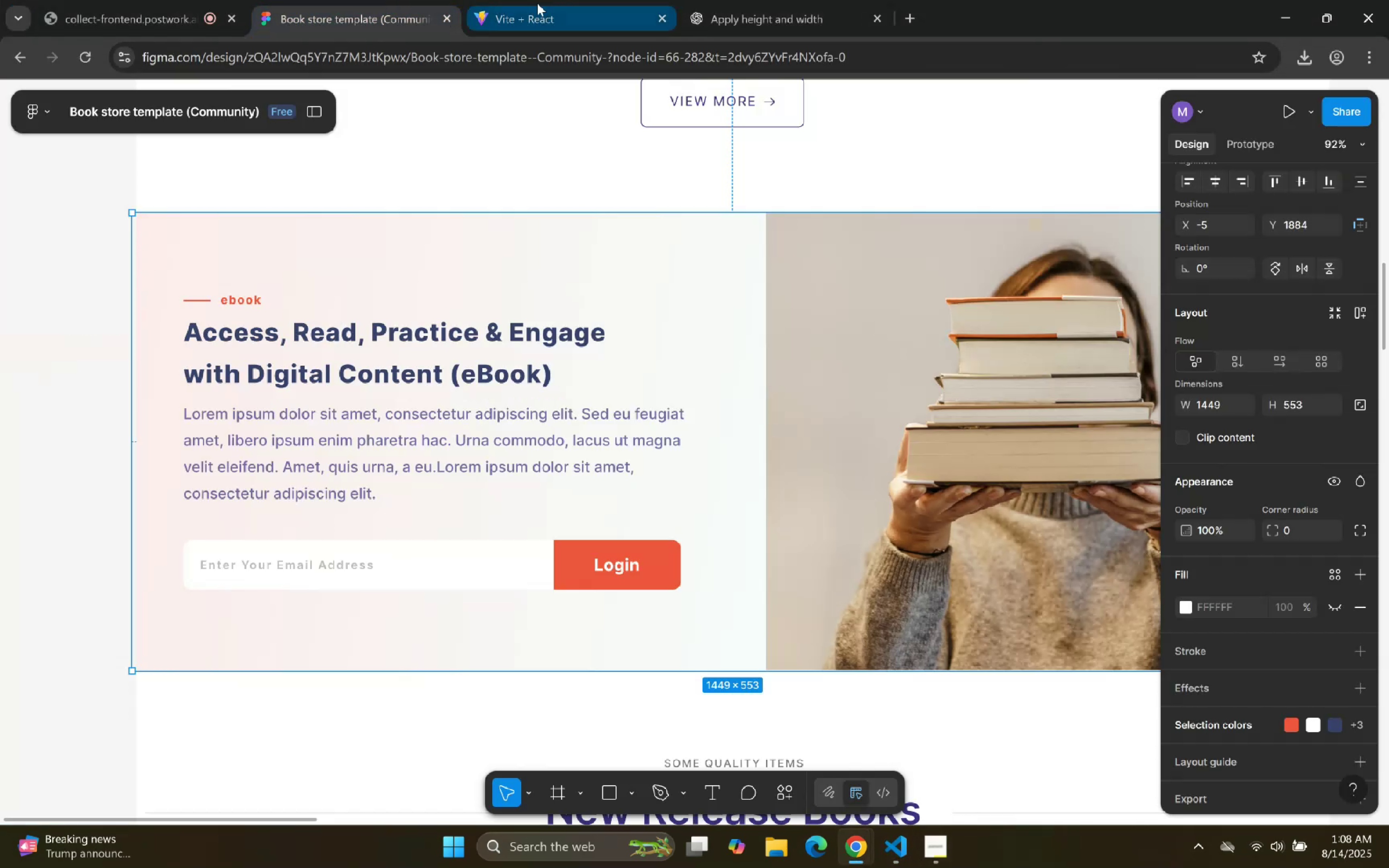 
left_click([563, 7])
 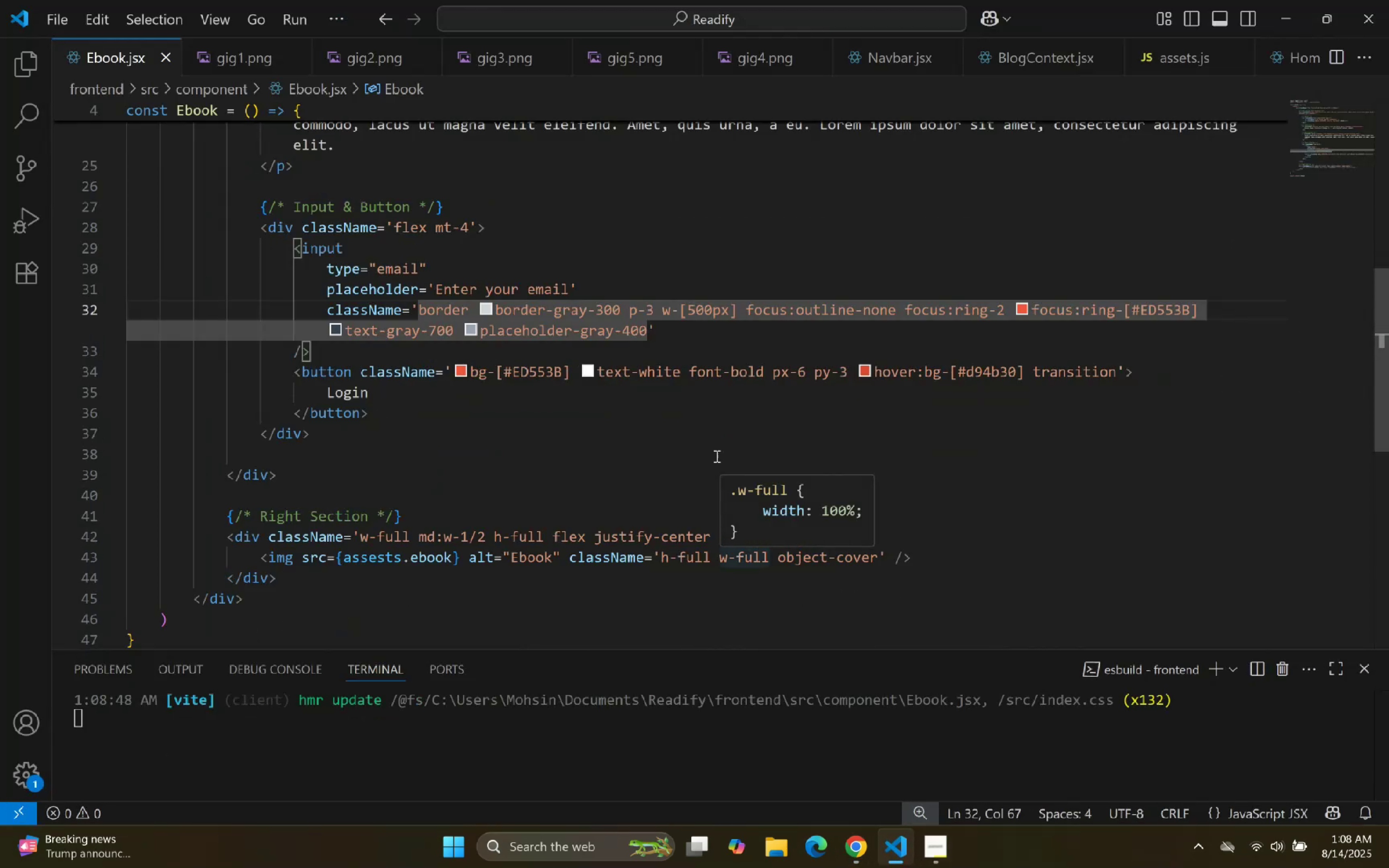 
double_click([702, 390])
 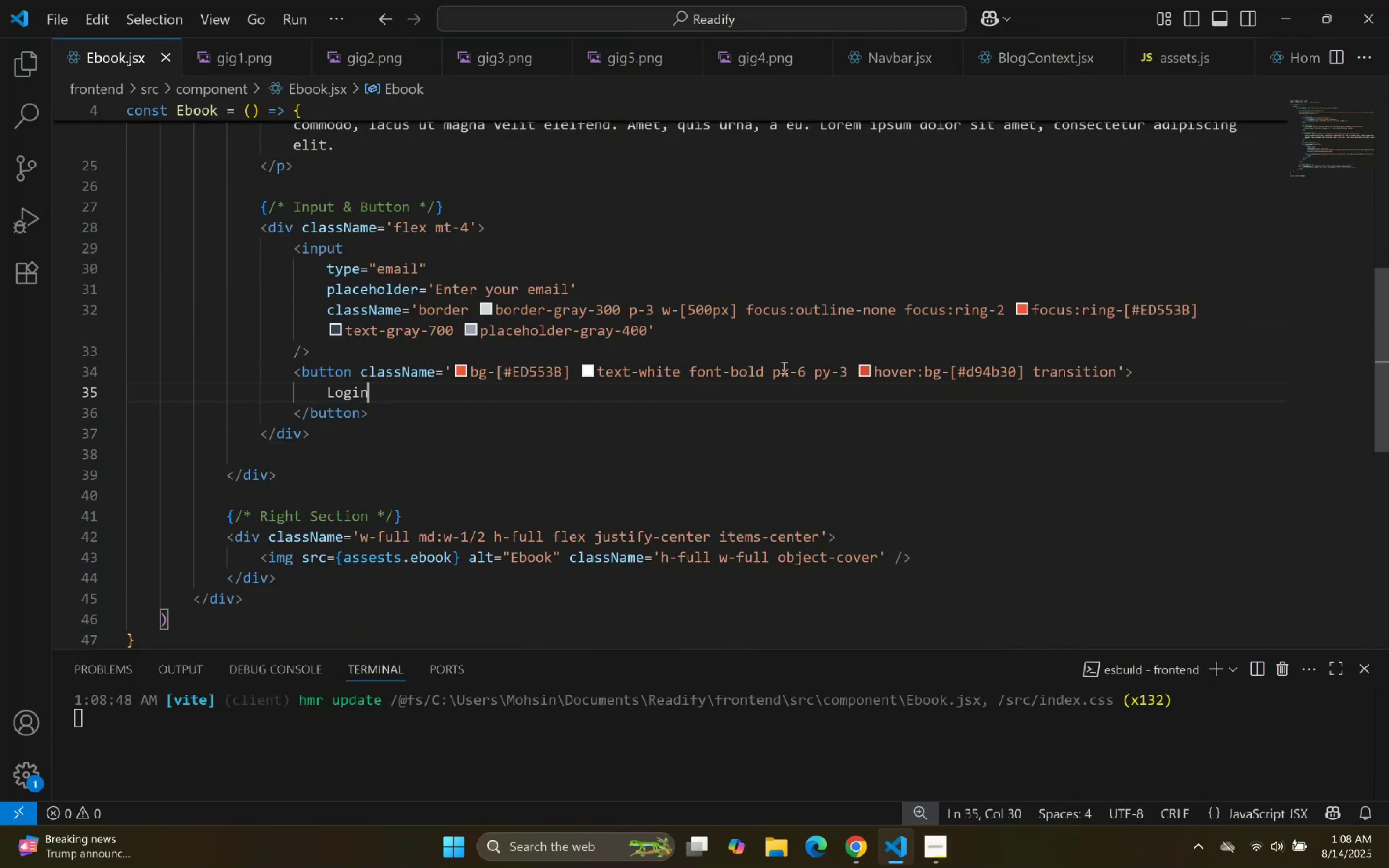 
triple_click([783, 367])
 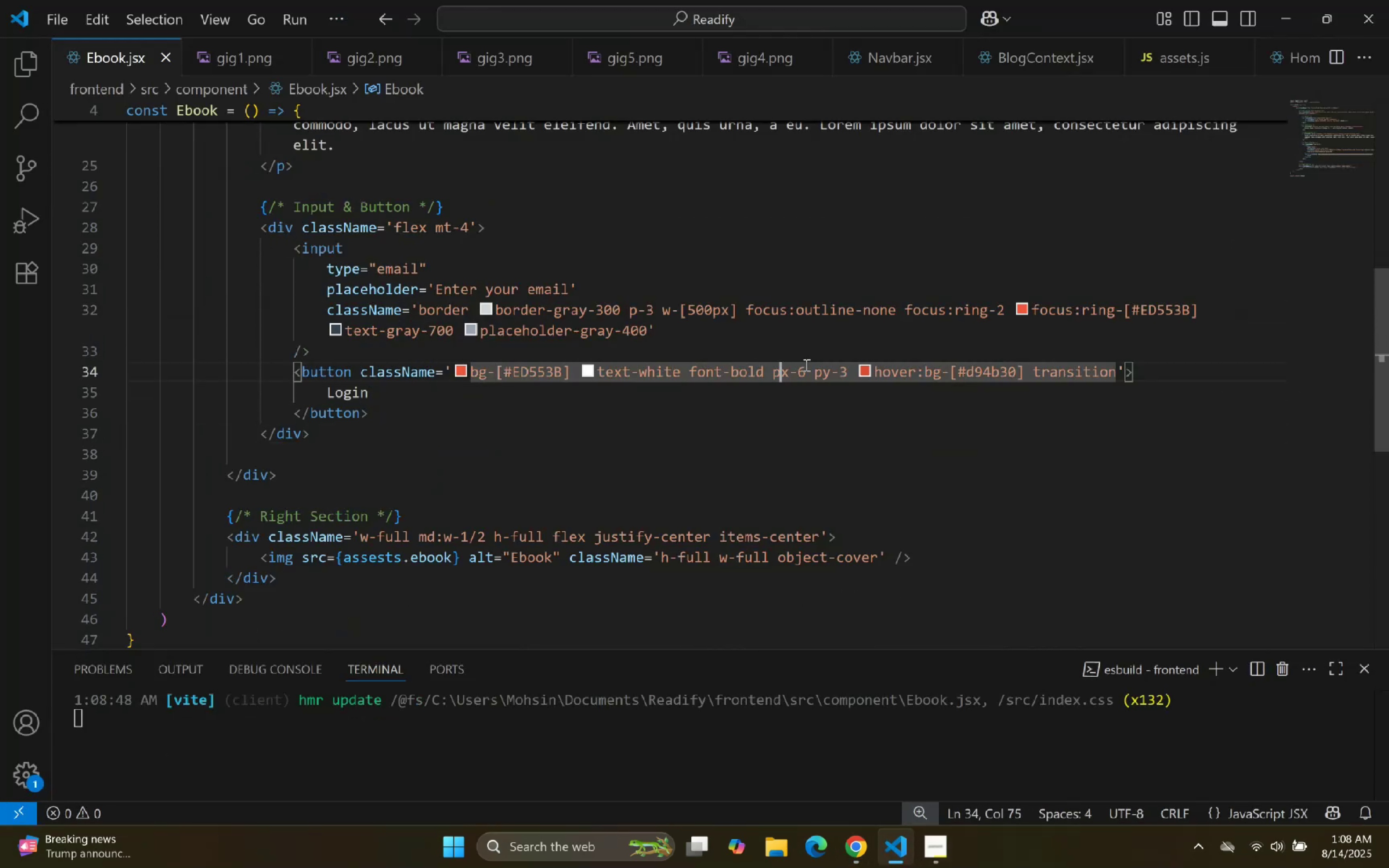 
triple_click([805, 365])
 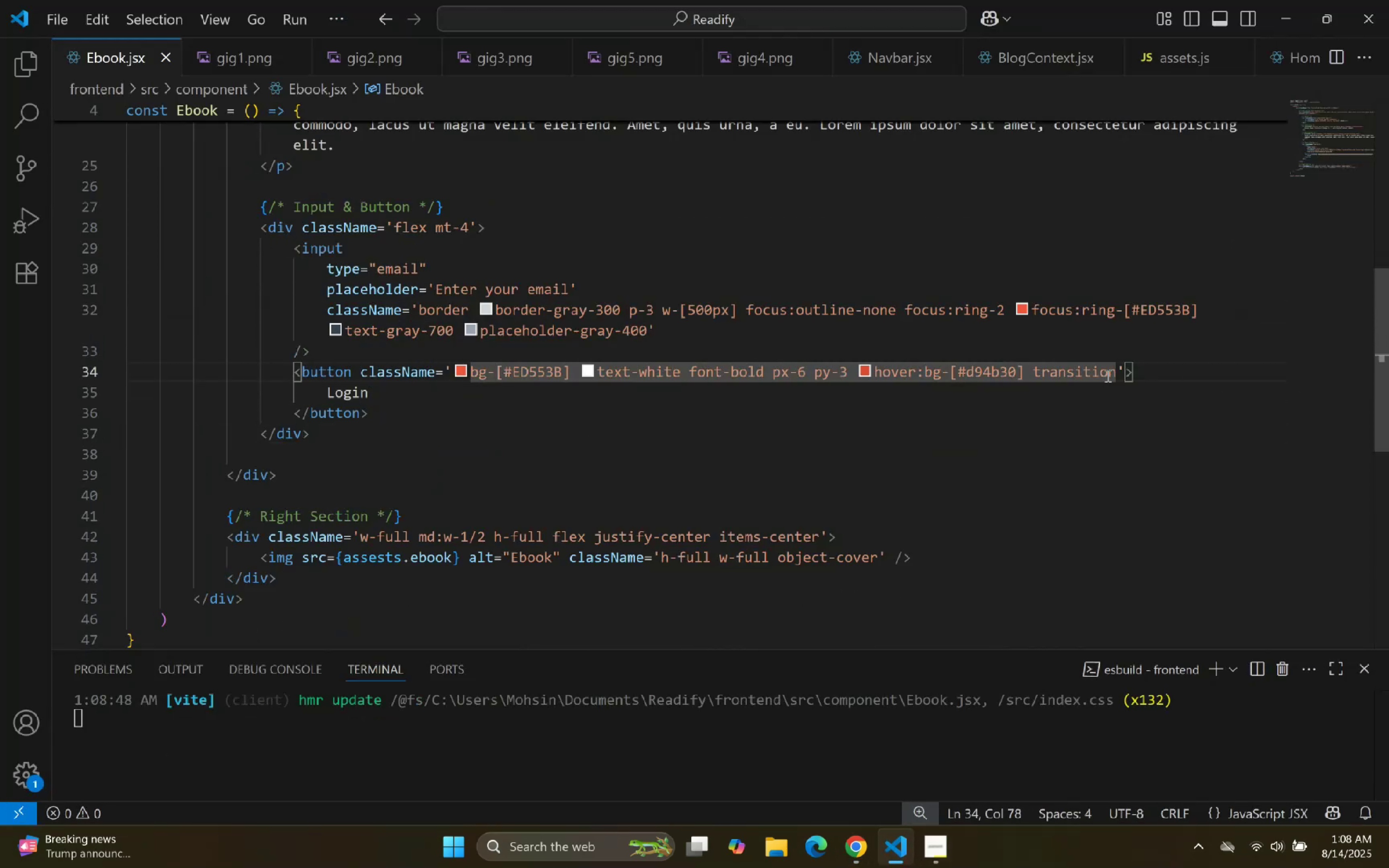 
left_click([1121, 370])
 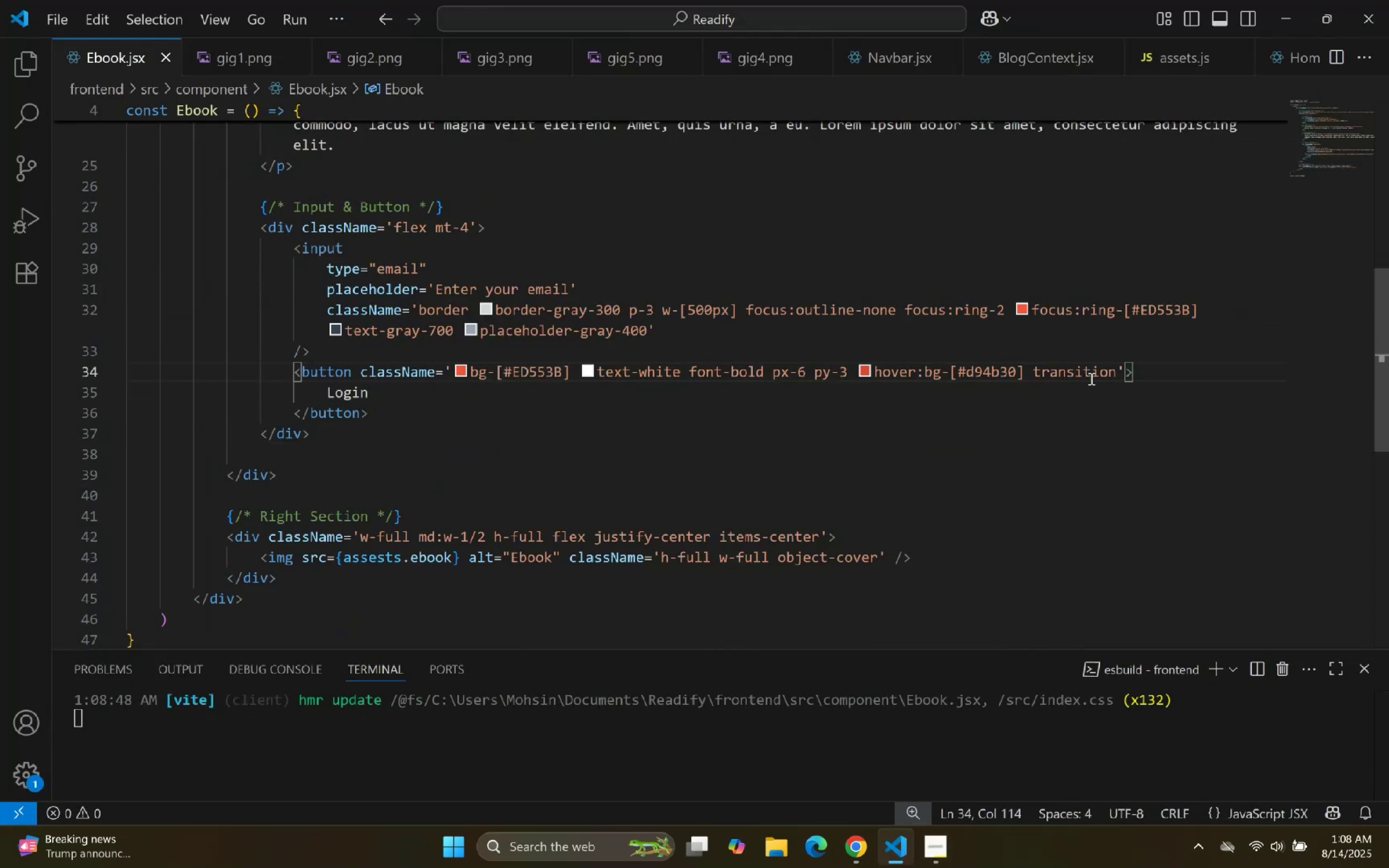 
left_click([1113, 376])
 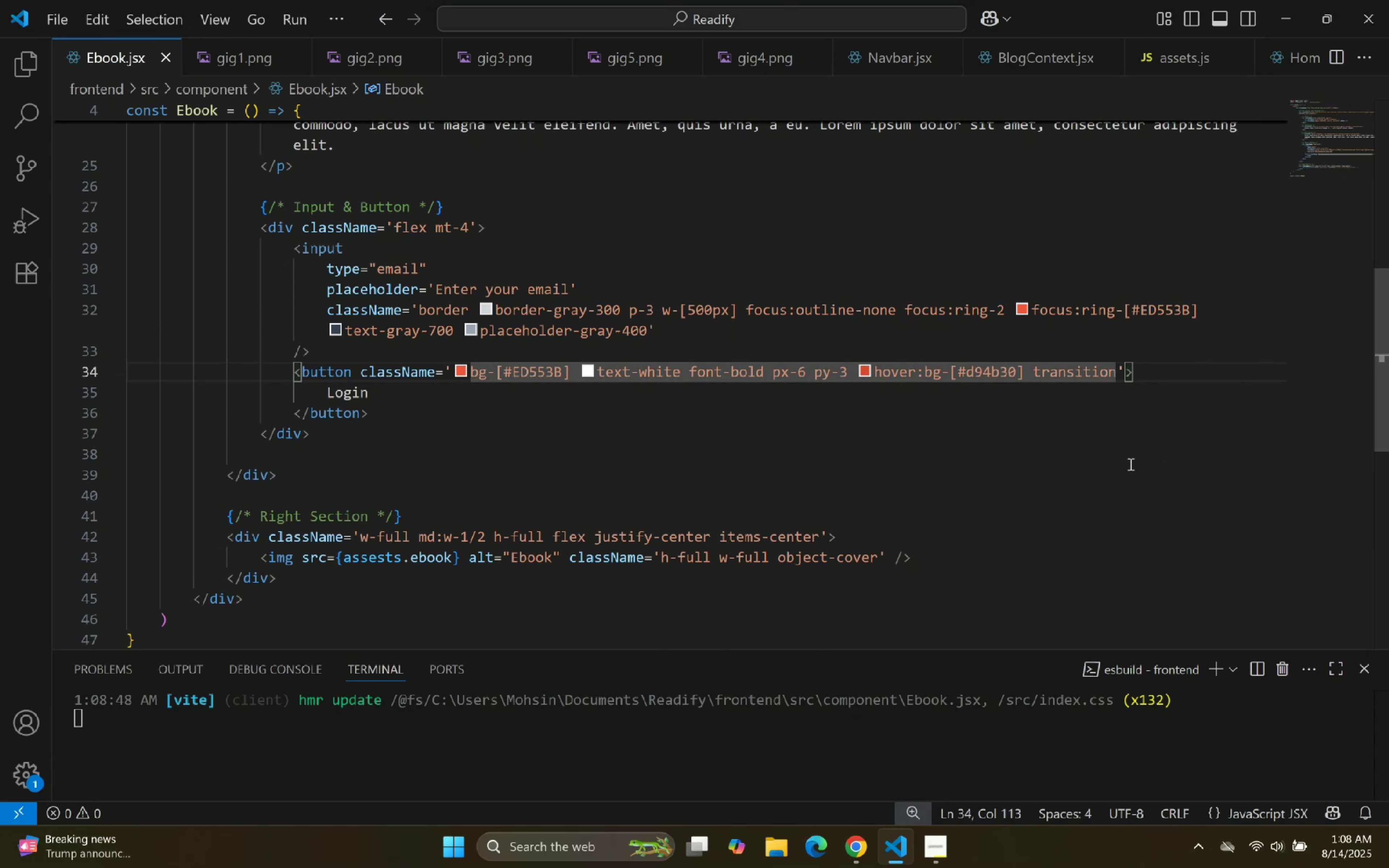 
type( rpun)
key(Backspace)
key(Backspace)
key(Backspace)
type(ounded)
 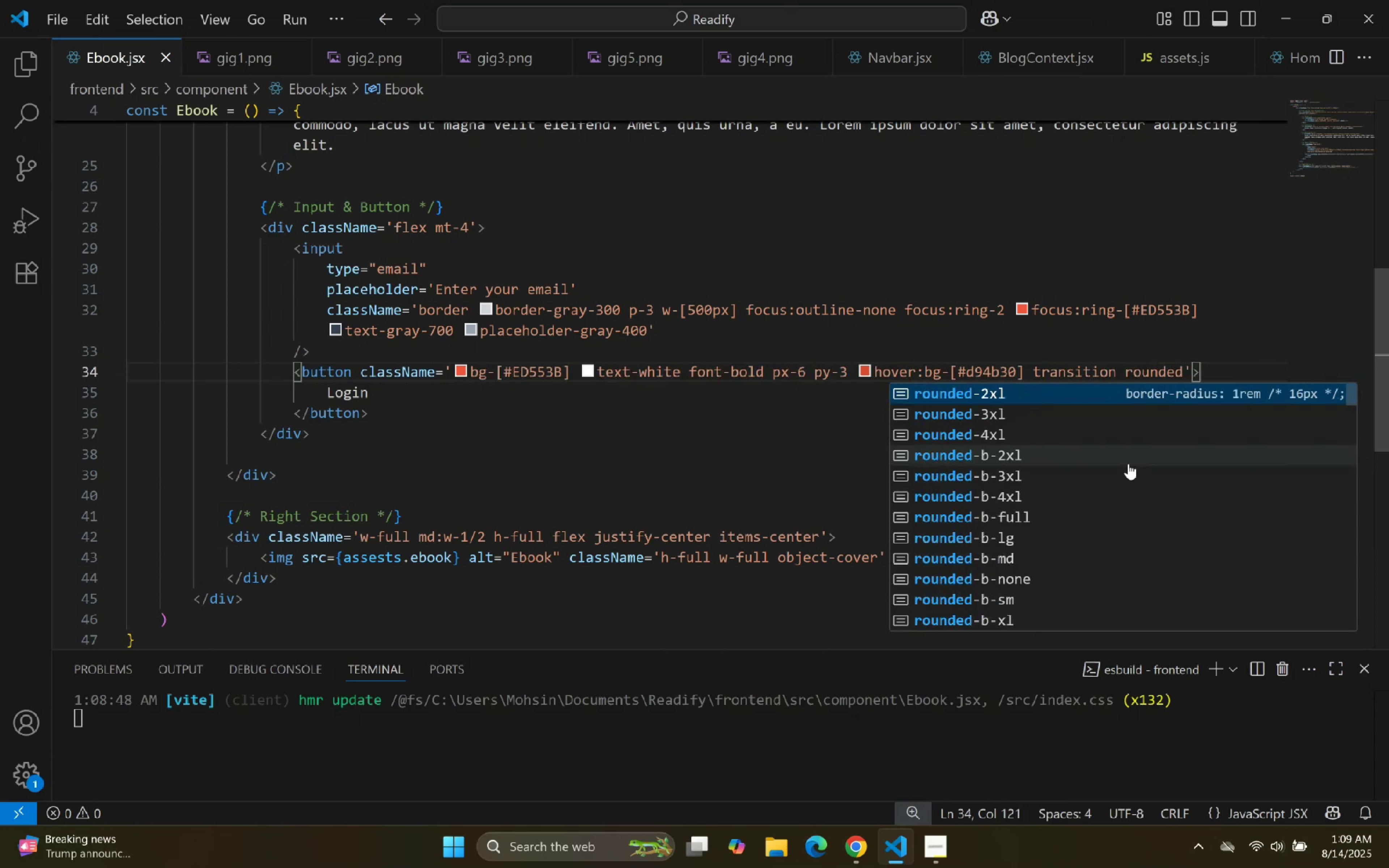 
key(Enter)
 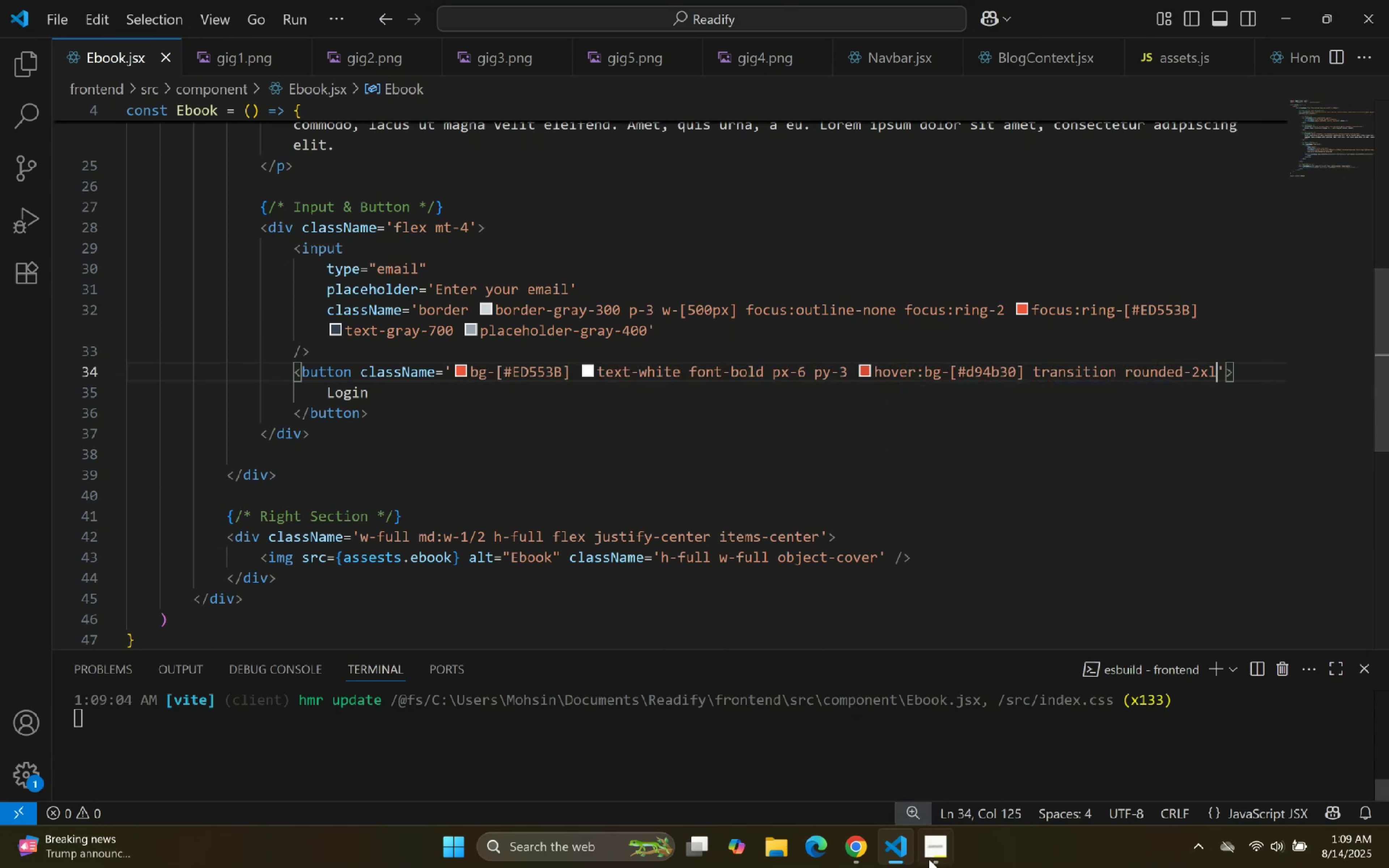 
left_click([896, 858])
 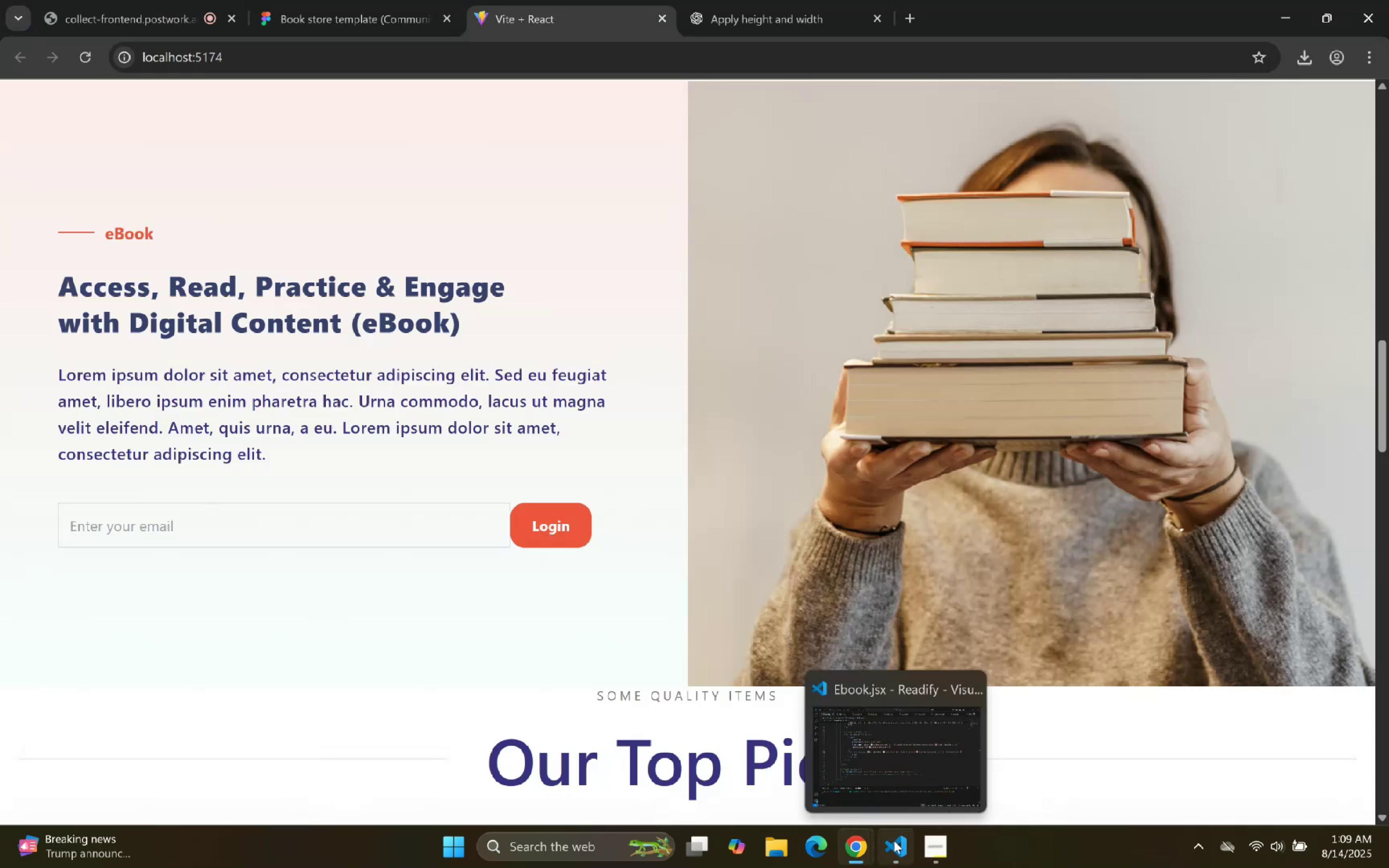 
key(Control+Z)
 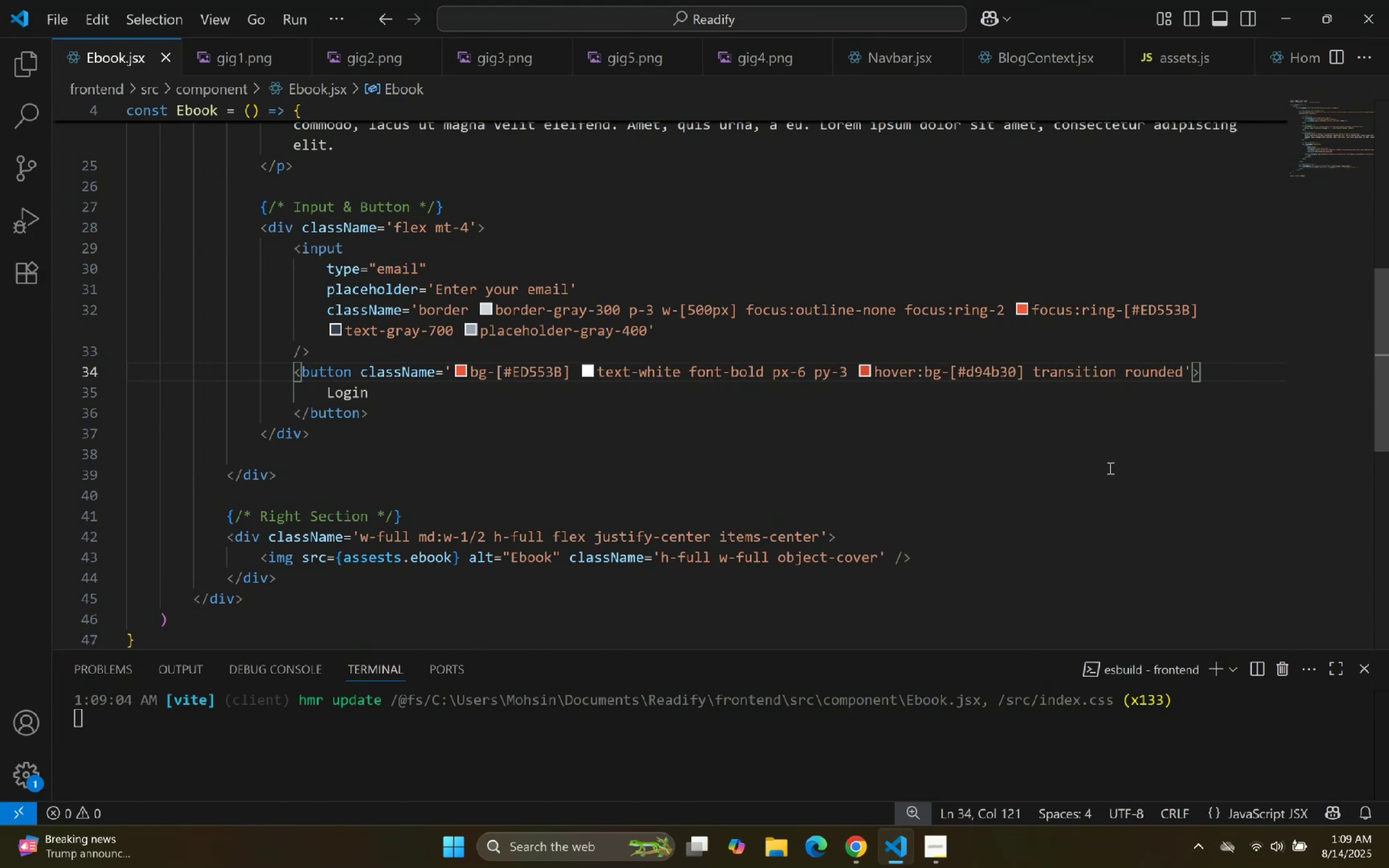 
left_click([754, 533])
 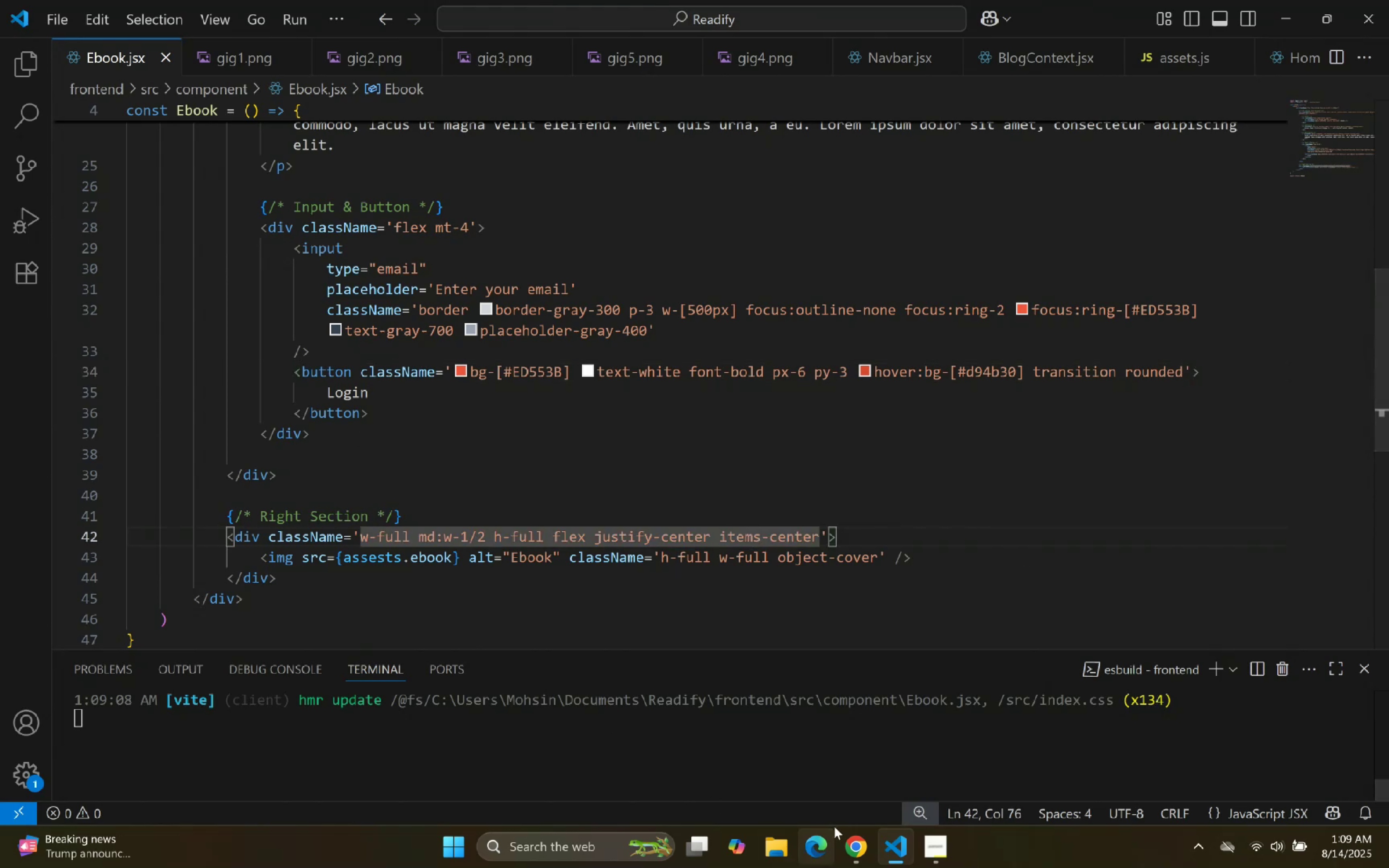 
left_click([883, 847])
 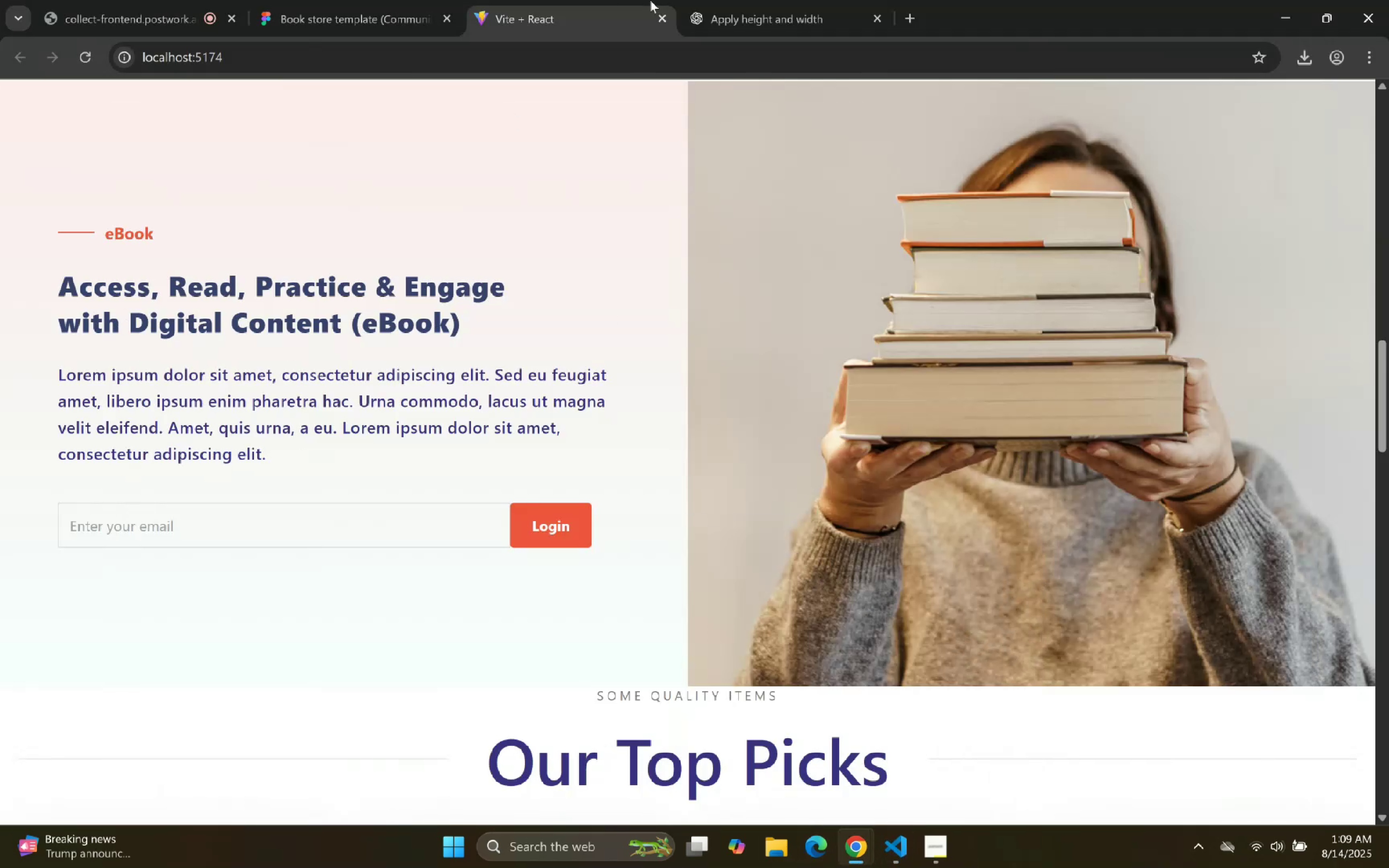 
scroll: coordinate [730, 482], scroll_direction: down, amount: 5.0
 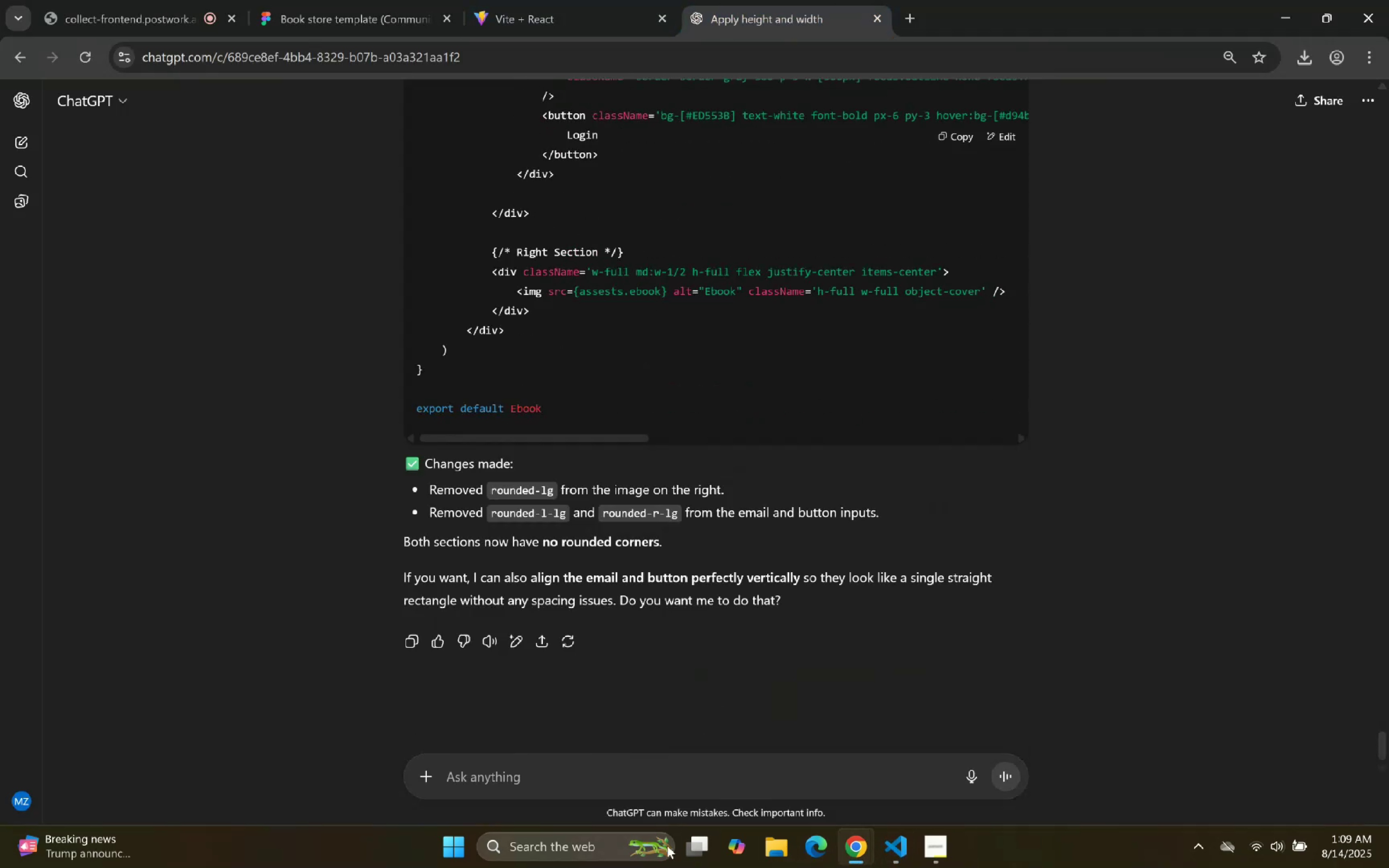 
left_click([666, 785])
 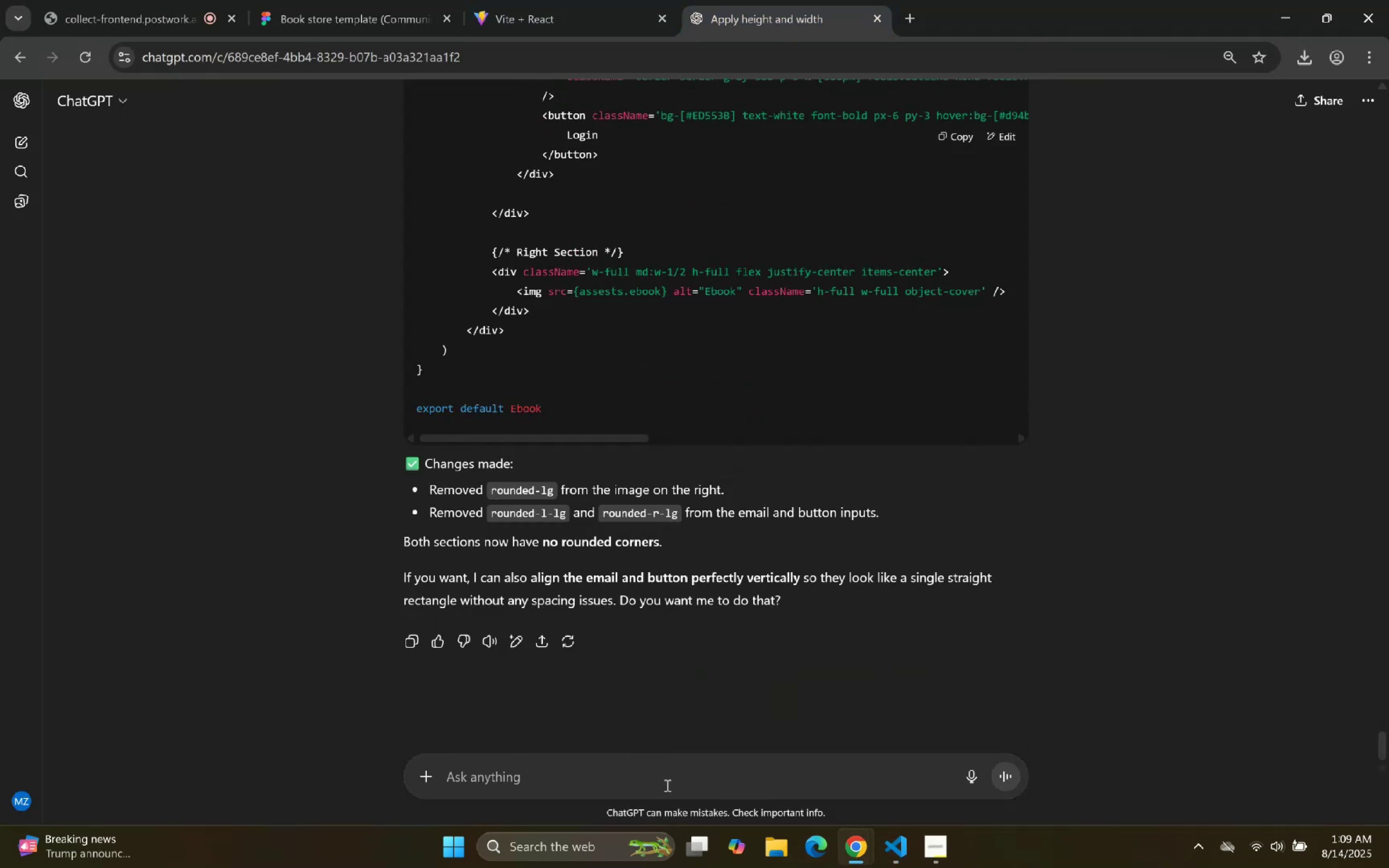 
hold_key(key=ShiftLeft, duration=0.46)
 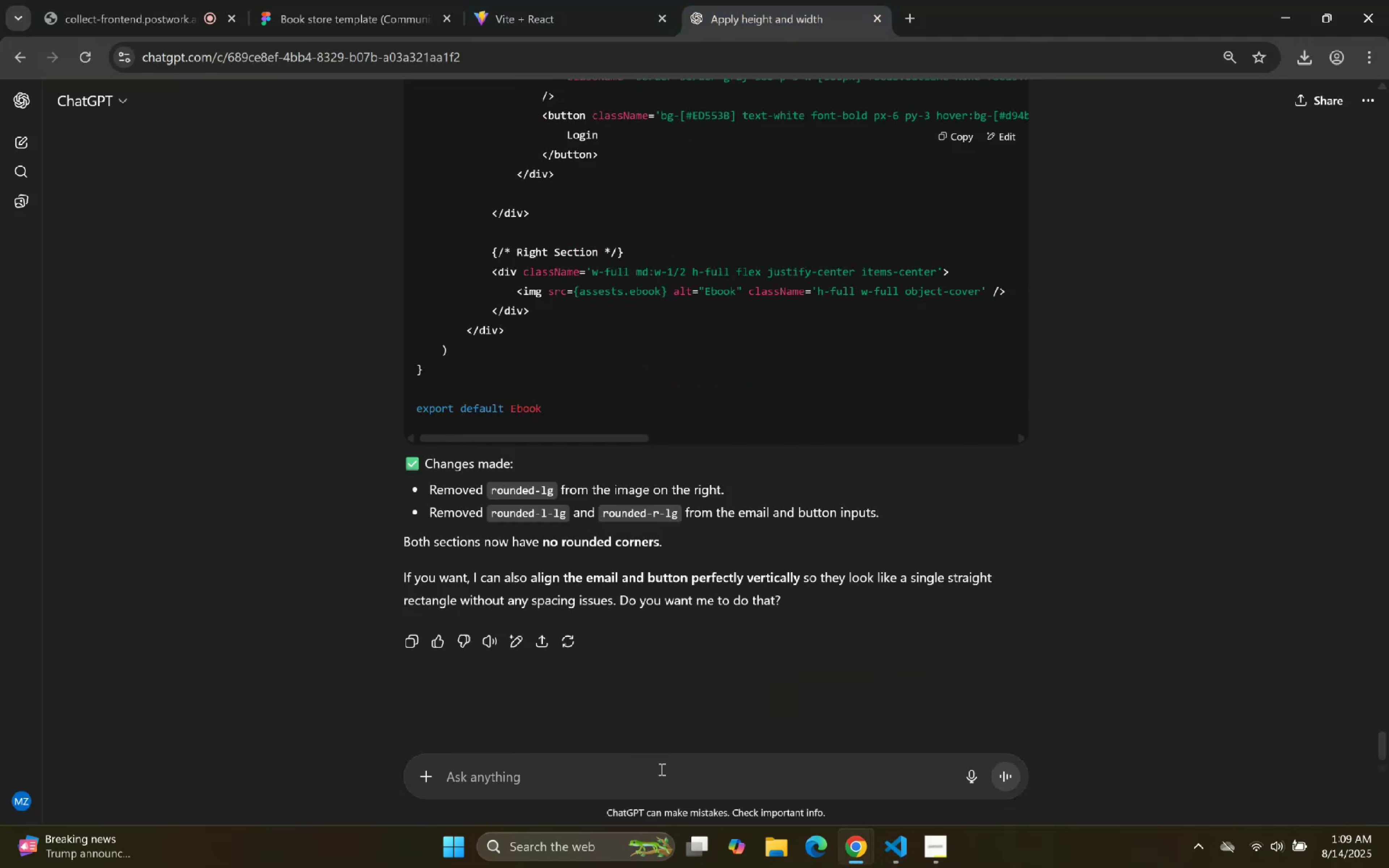 
type(i want login buton round from right only)
 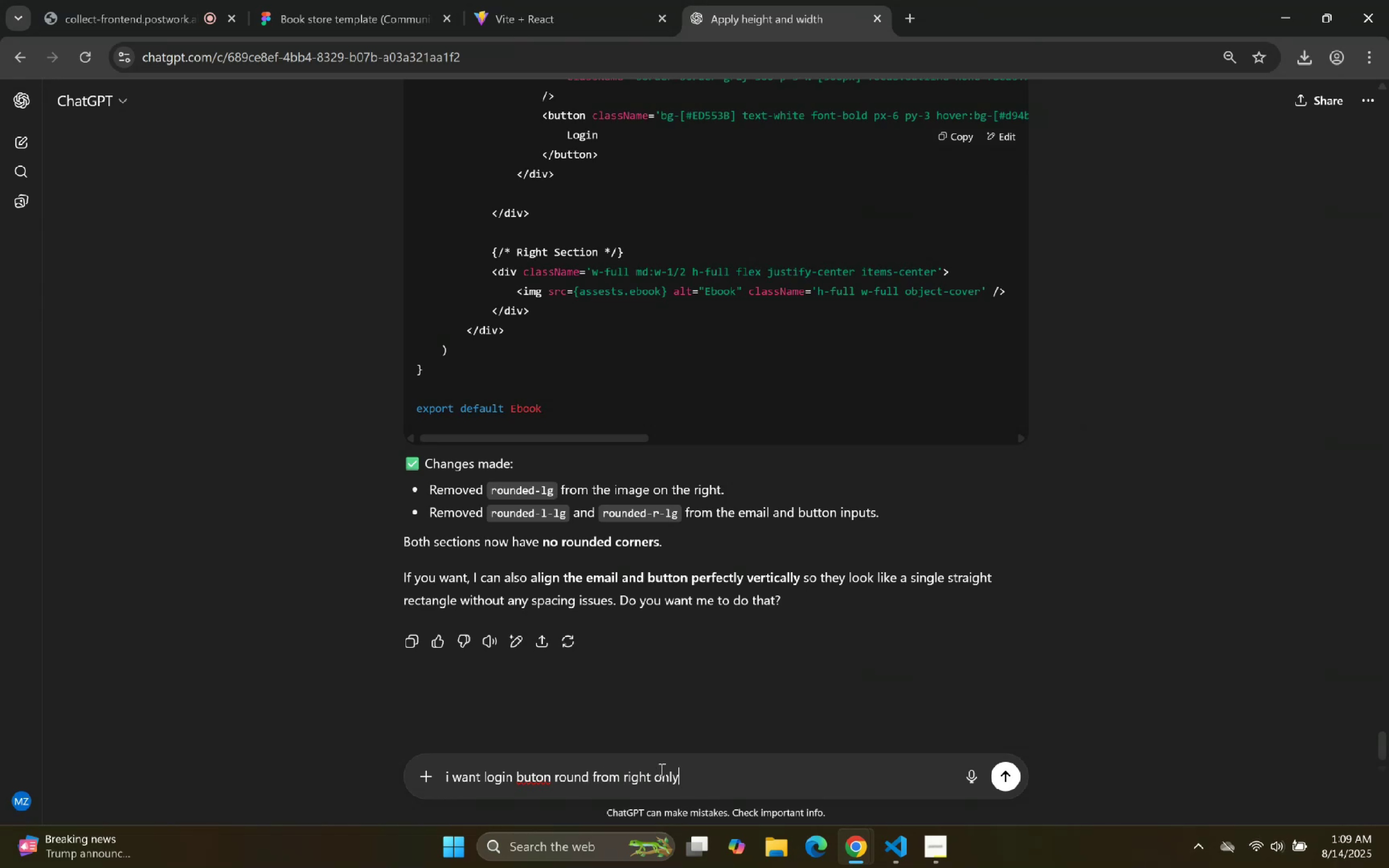 
key(Enter)
 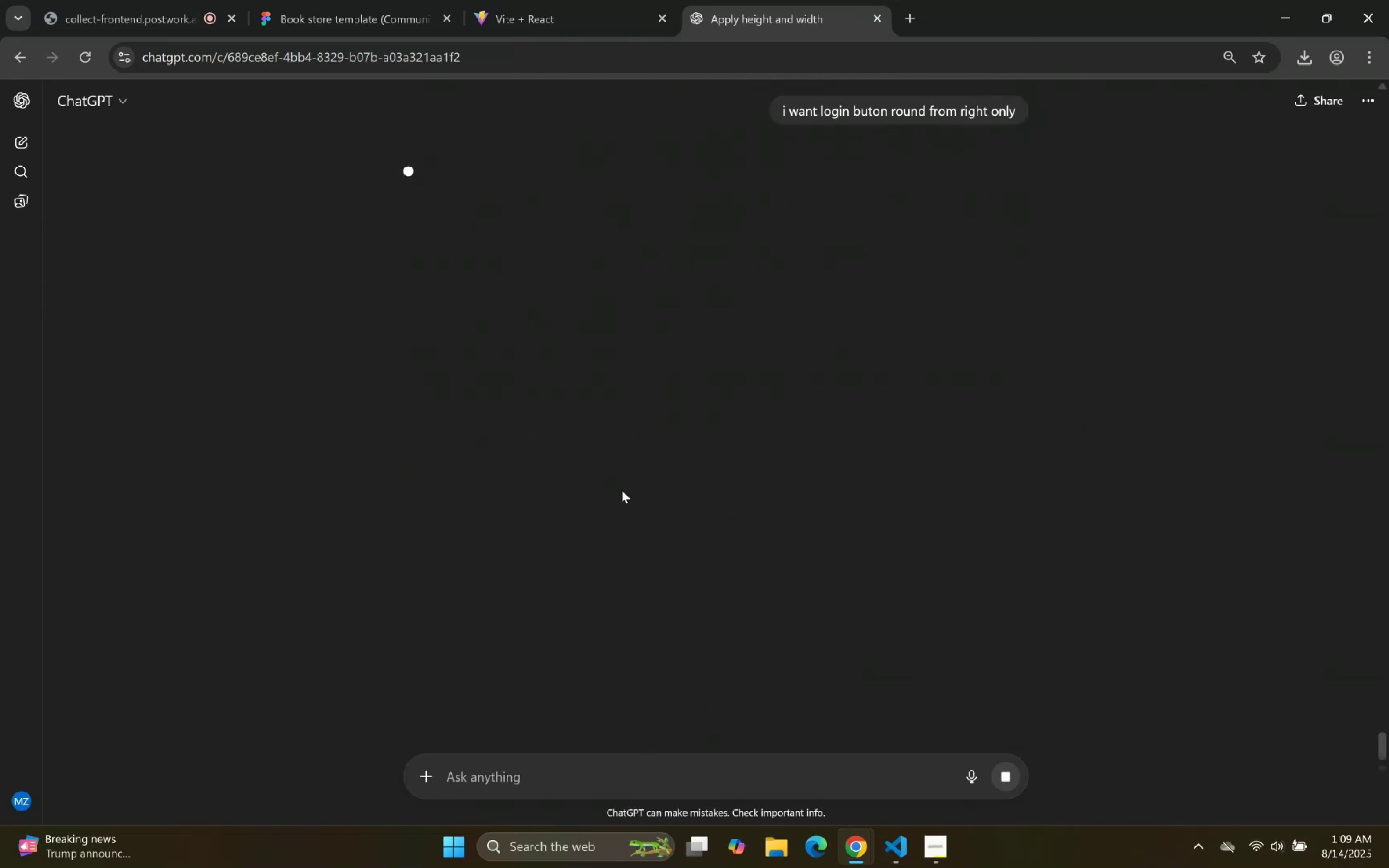 
left_click([586, 0])
 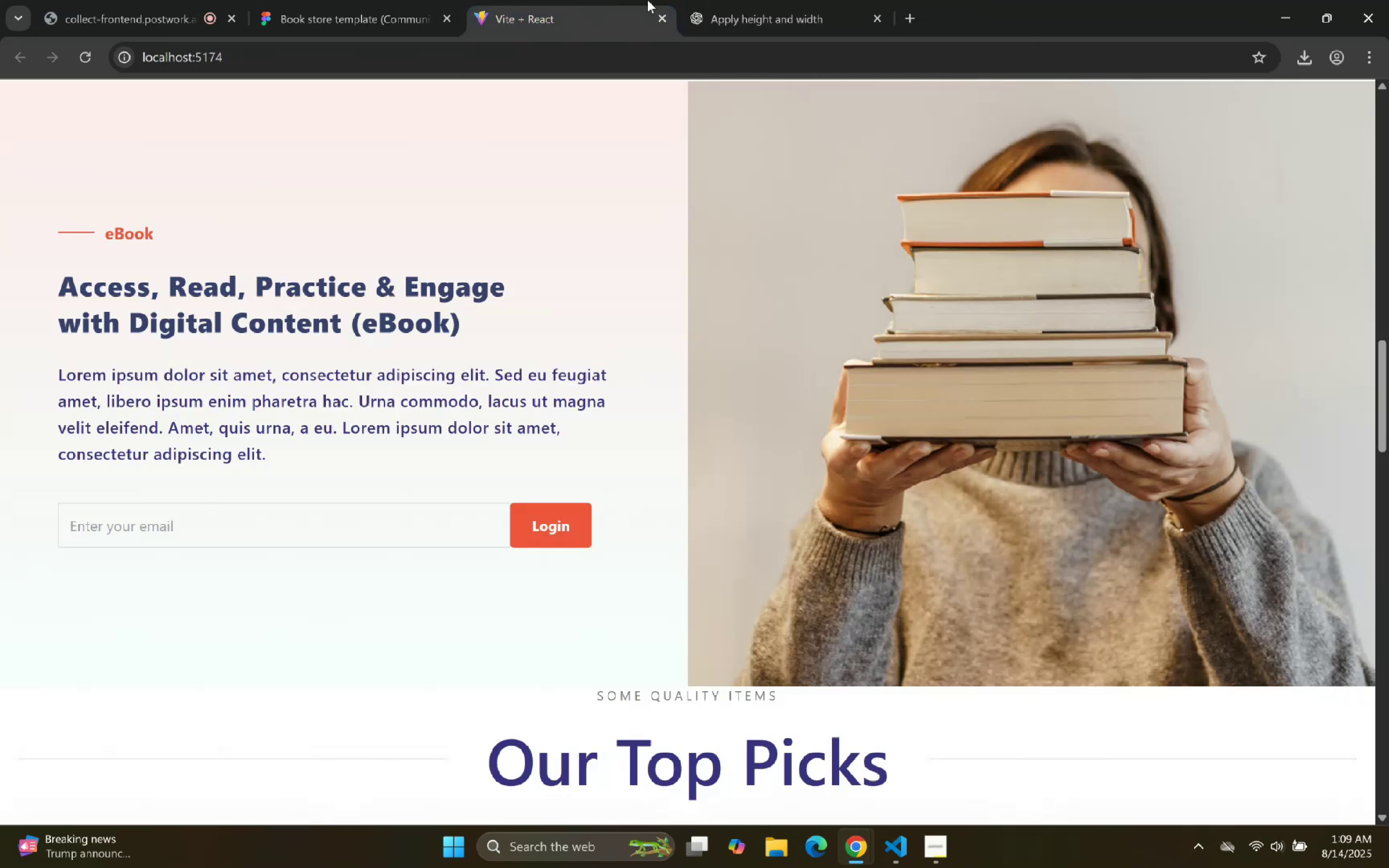 
left_click([802, 0])
 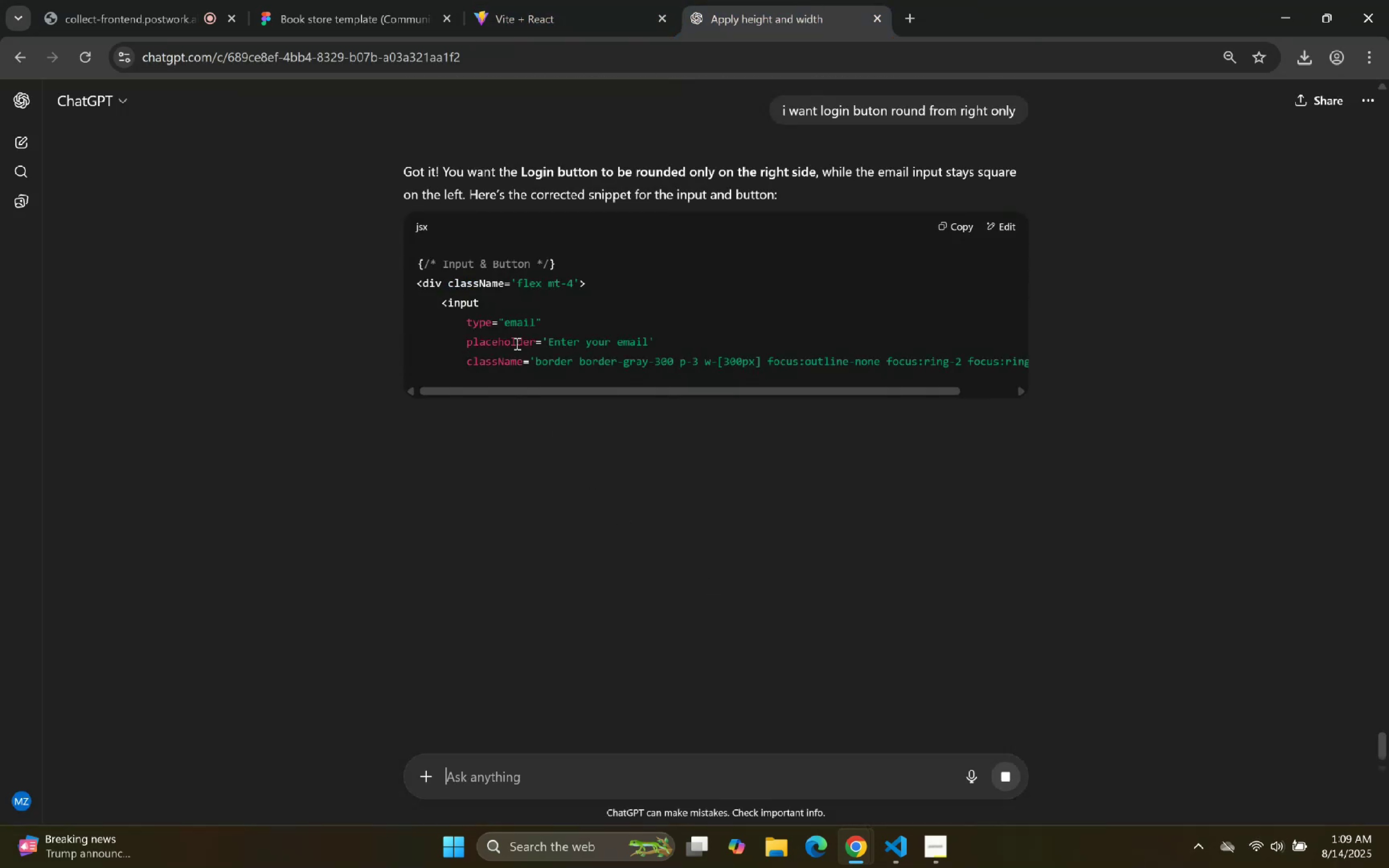 
scroll: coordinate [520, 345], scroll_direction: none, amount: 0.0
 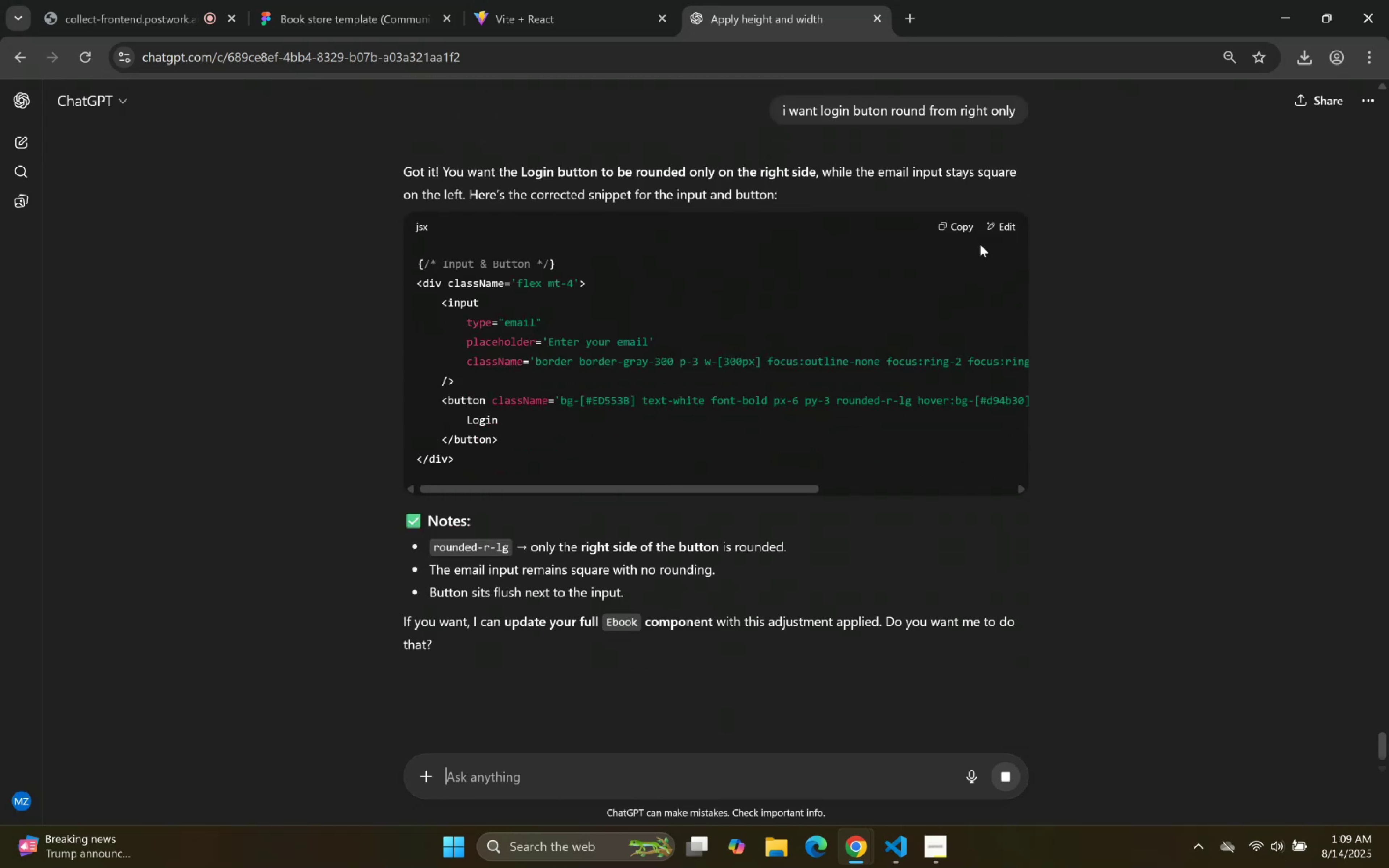 
left_click([952, 223])
 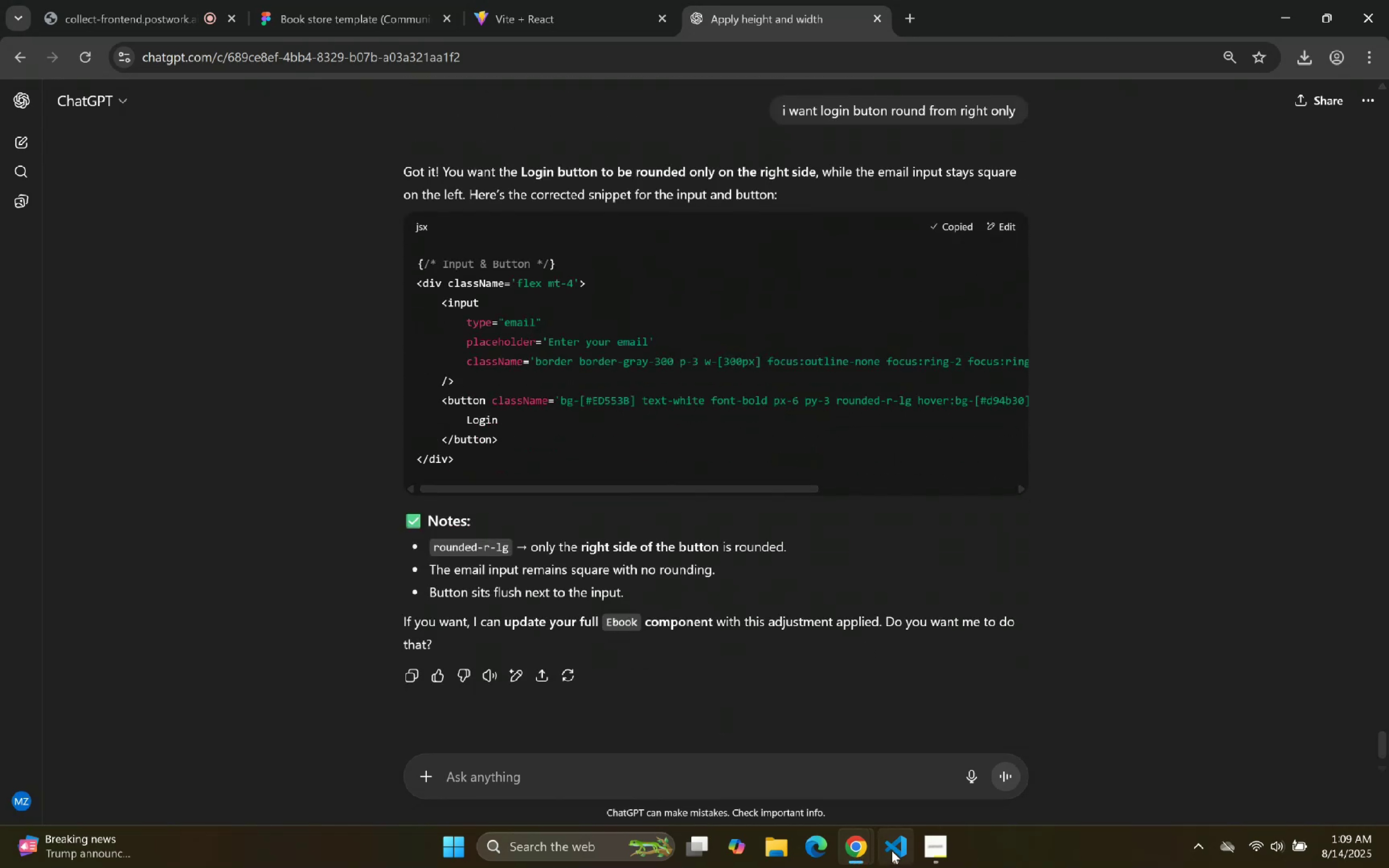 
left_click([891, 850])
 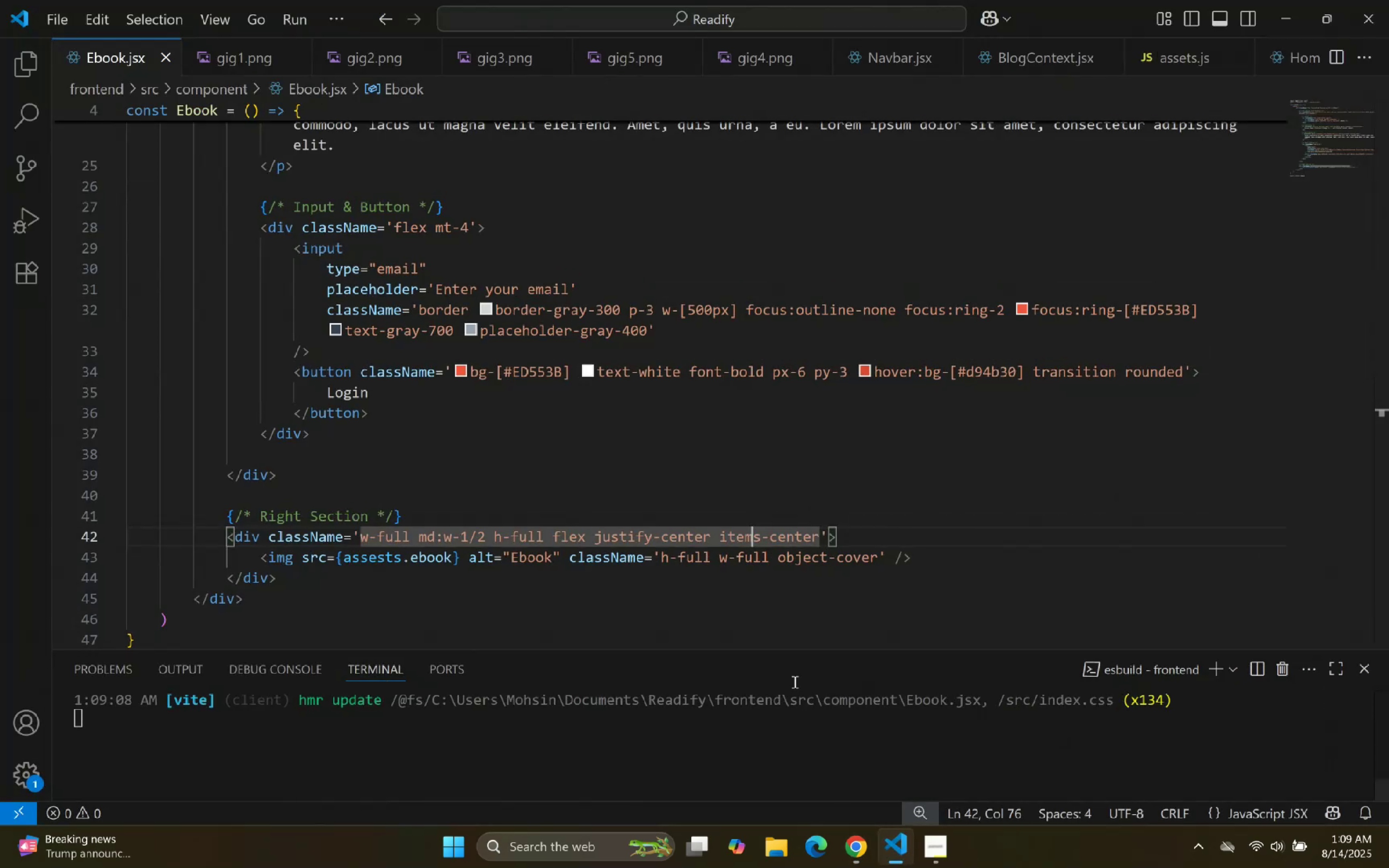 
left_click([770, 597])
 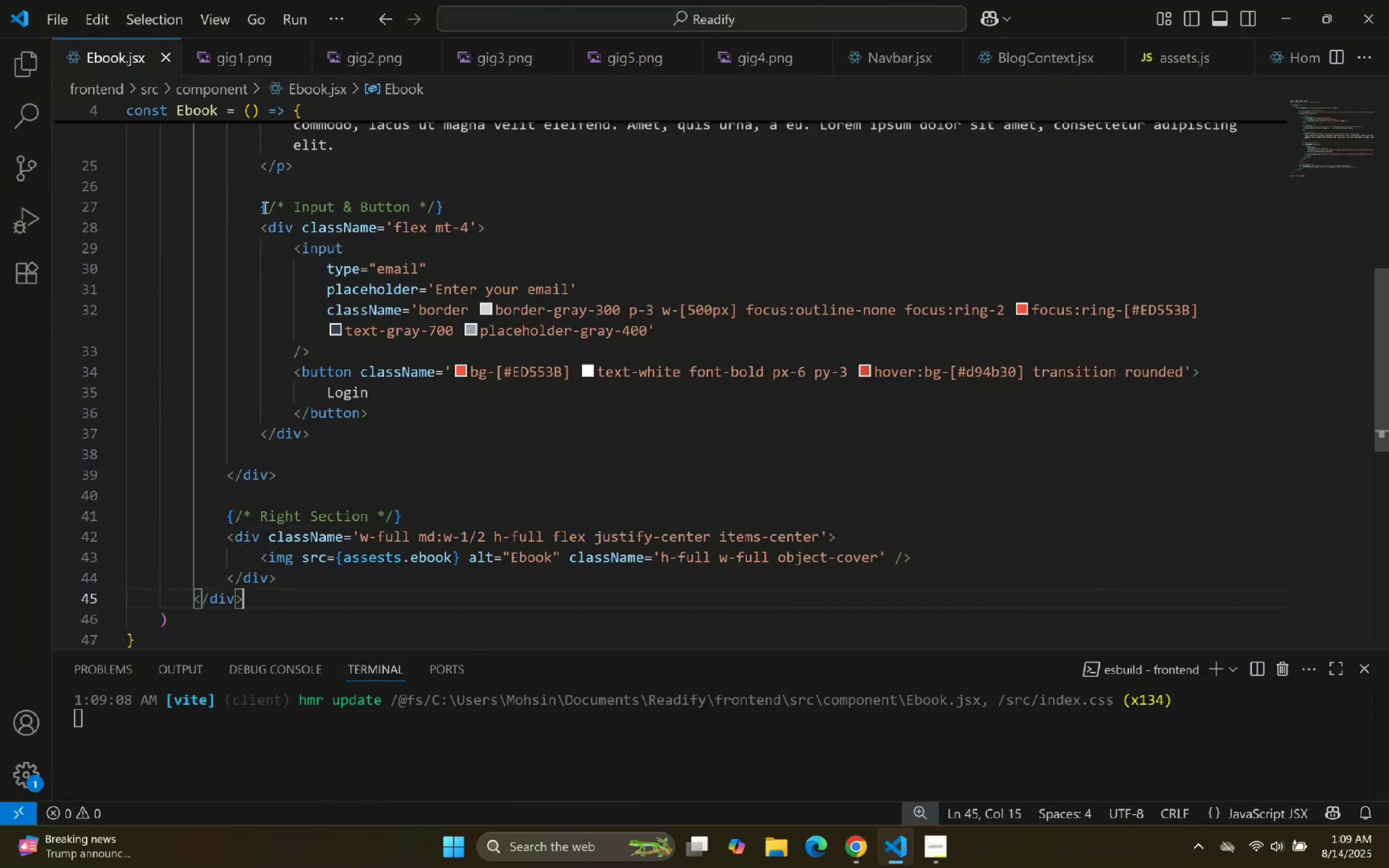 
left_click([264, 227])
 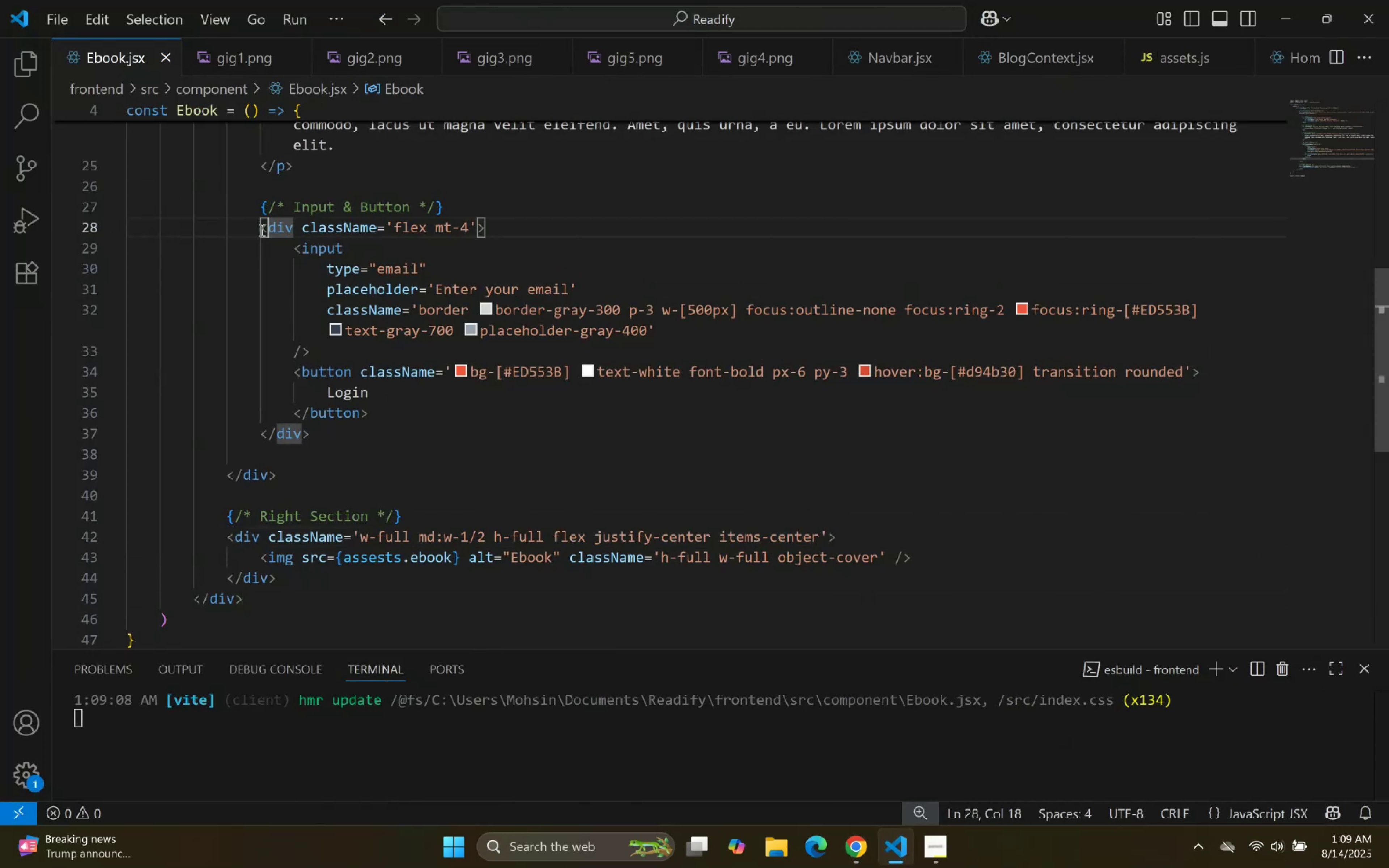 
left_click_drag(start_coordinate=[259, 231], to_coordinate=[323, 431])
 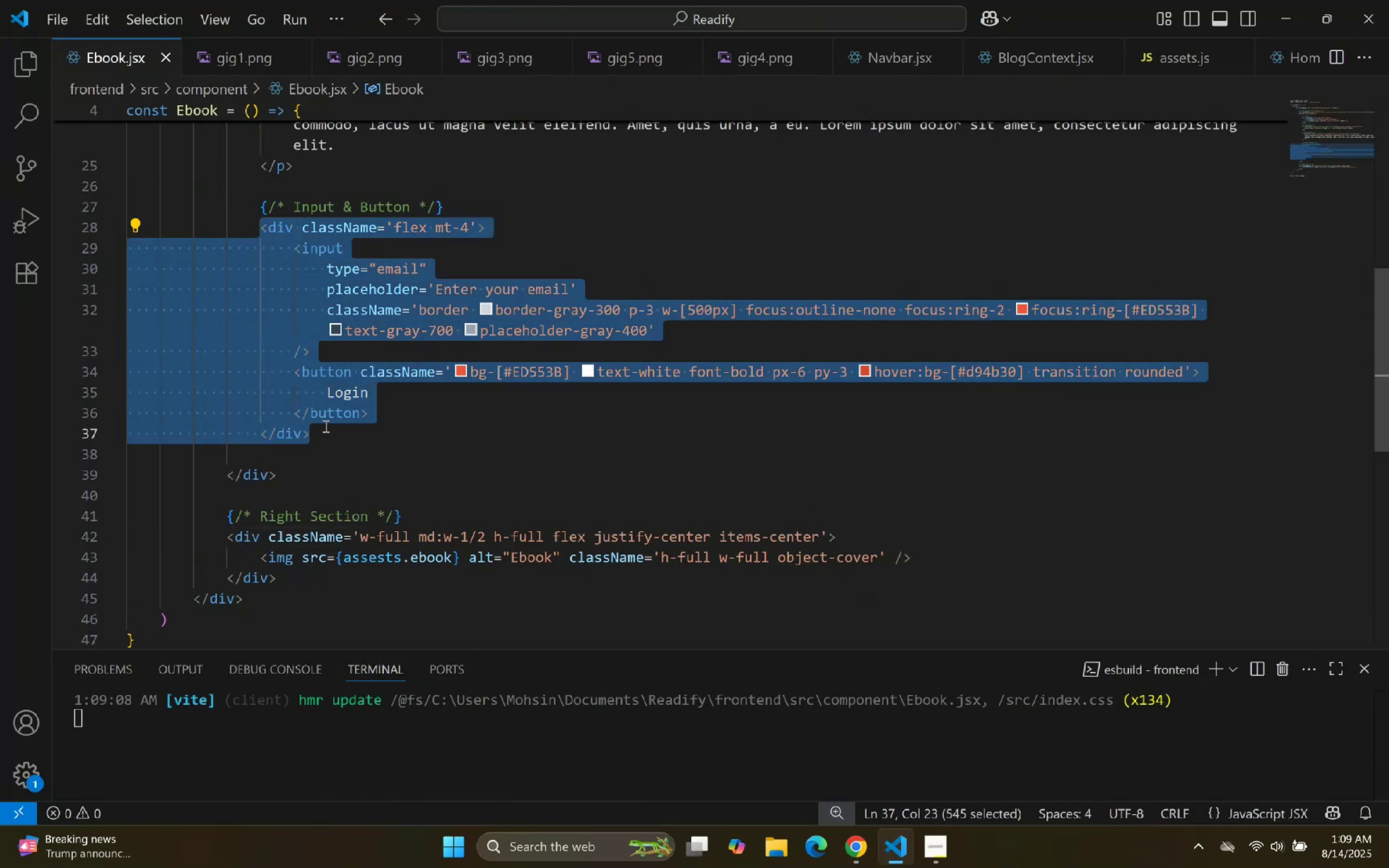 
key(Backspace)
 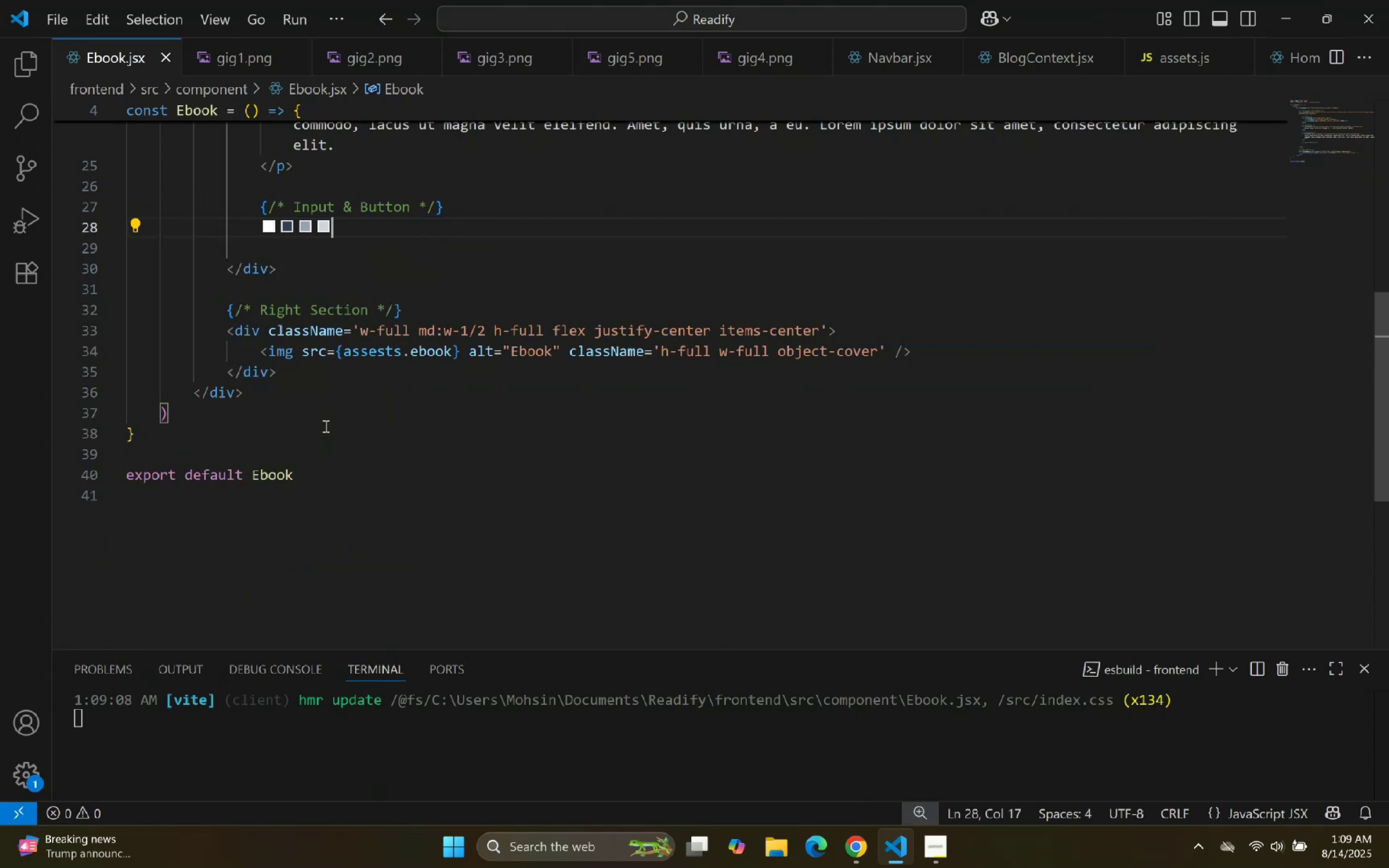 
key(Shift+ArrowUp)
 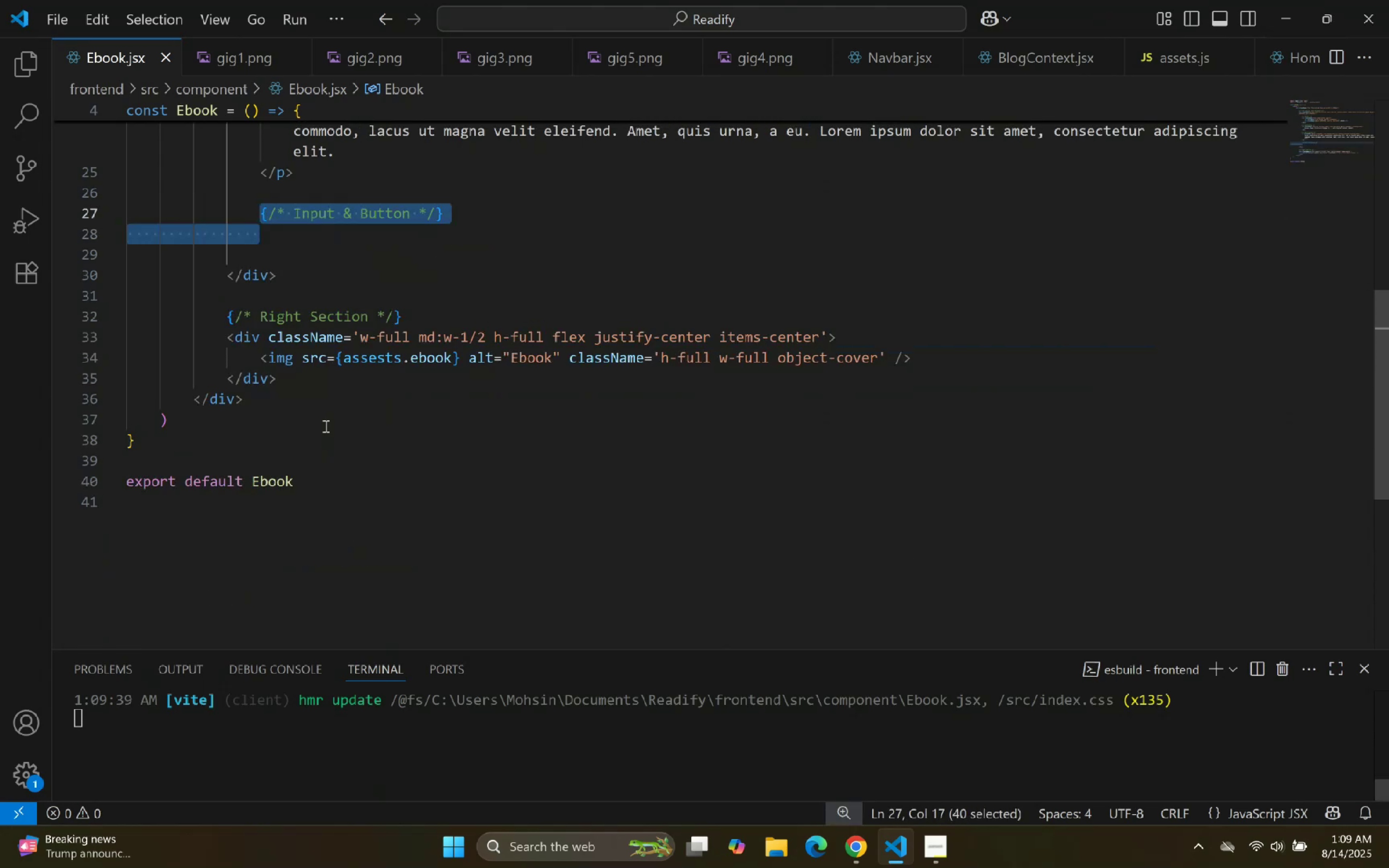 
key(Backspace)
 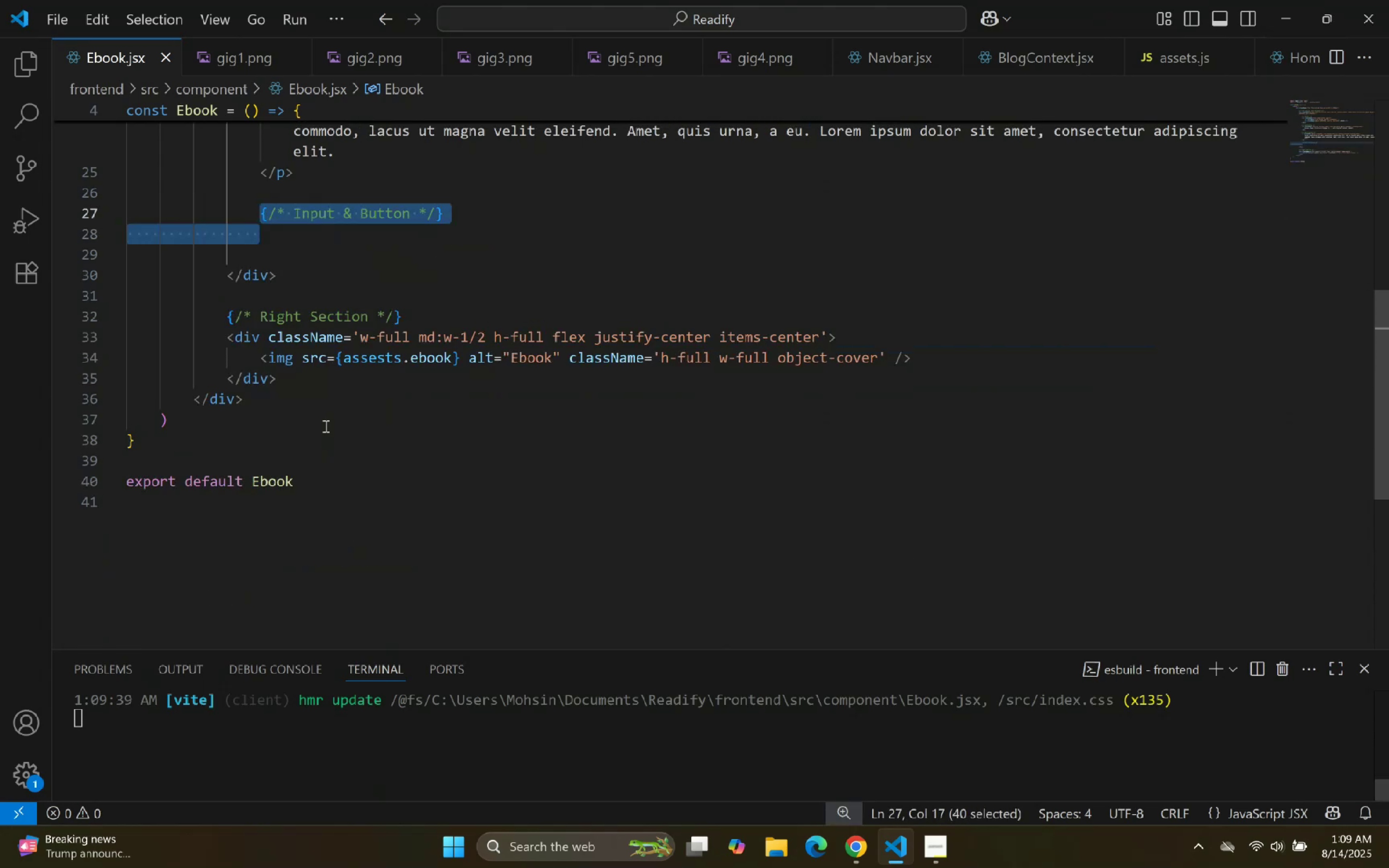 
key(Control+ControlLeft)
 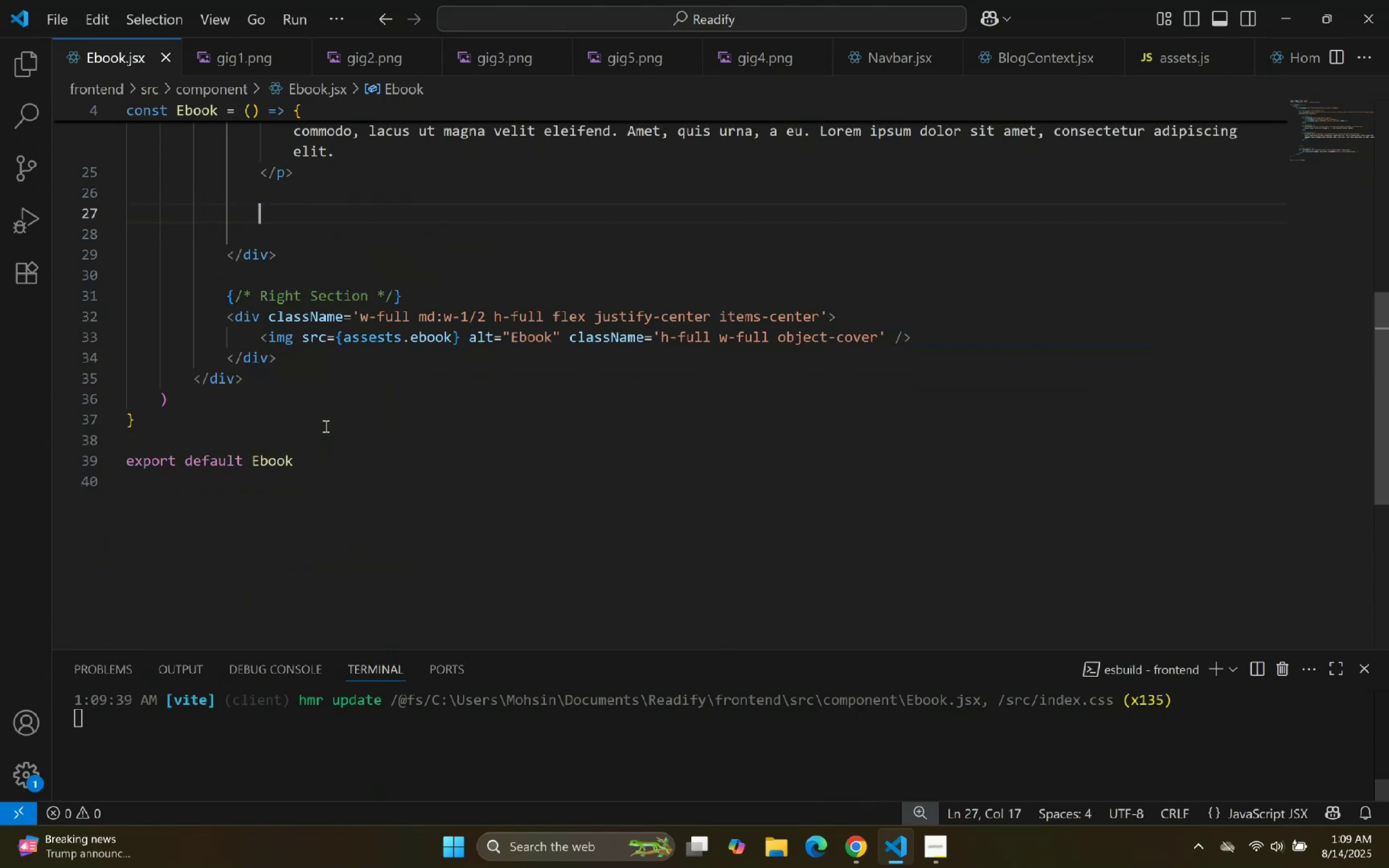 
key(Control+V)
 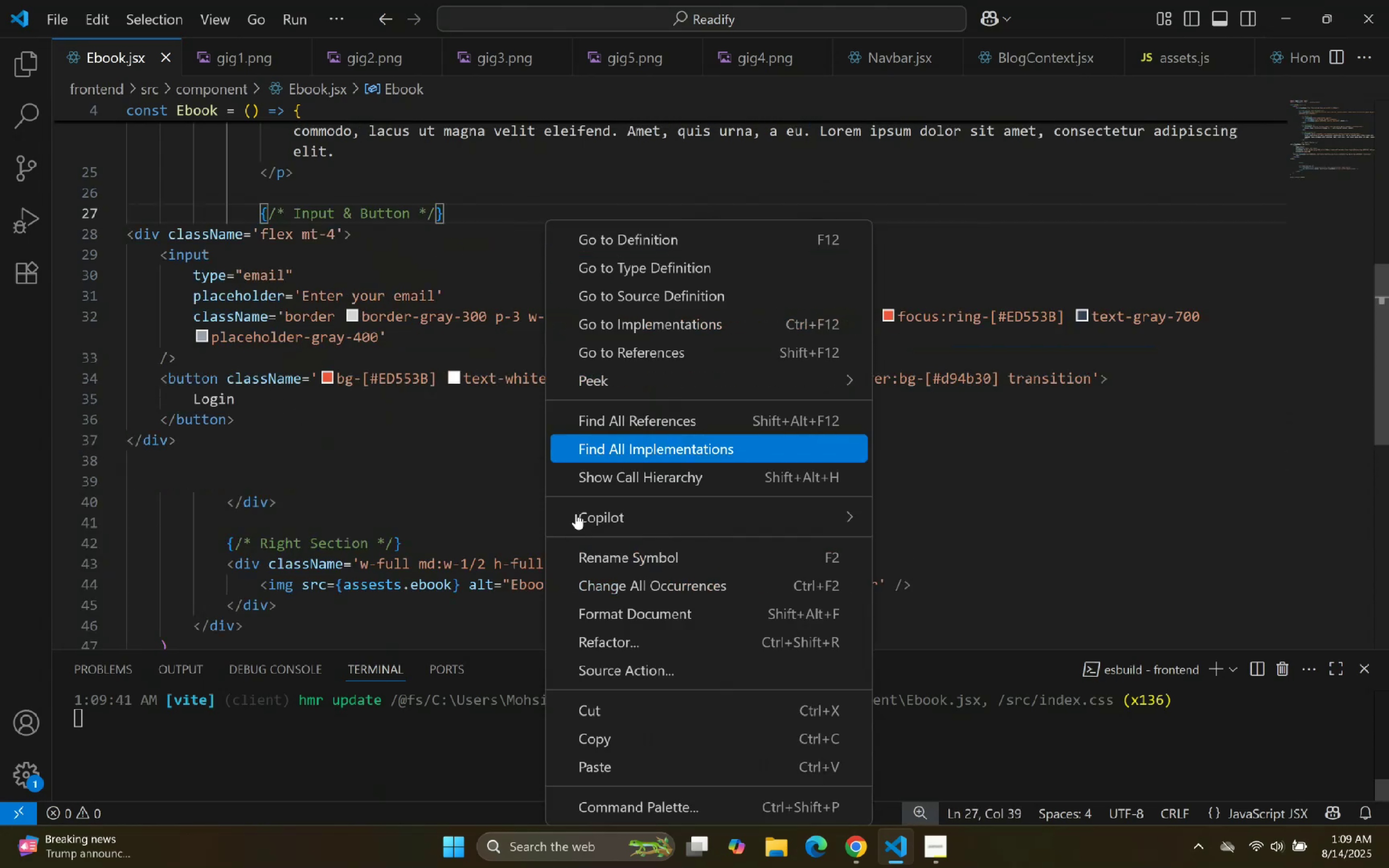 
left_click([622, 610])
 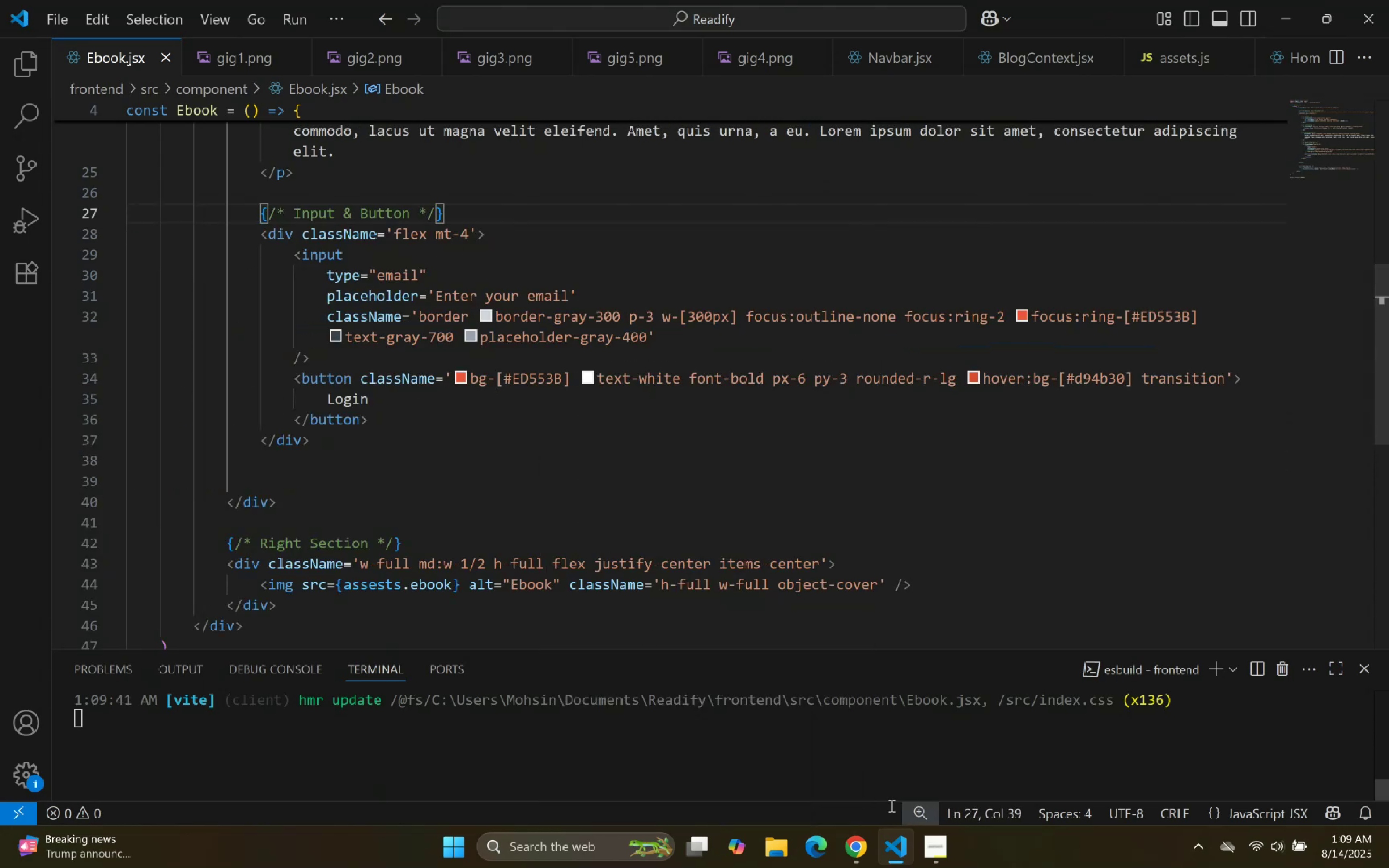 
left_click([888, 844])
 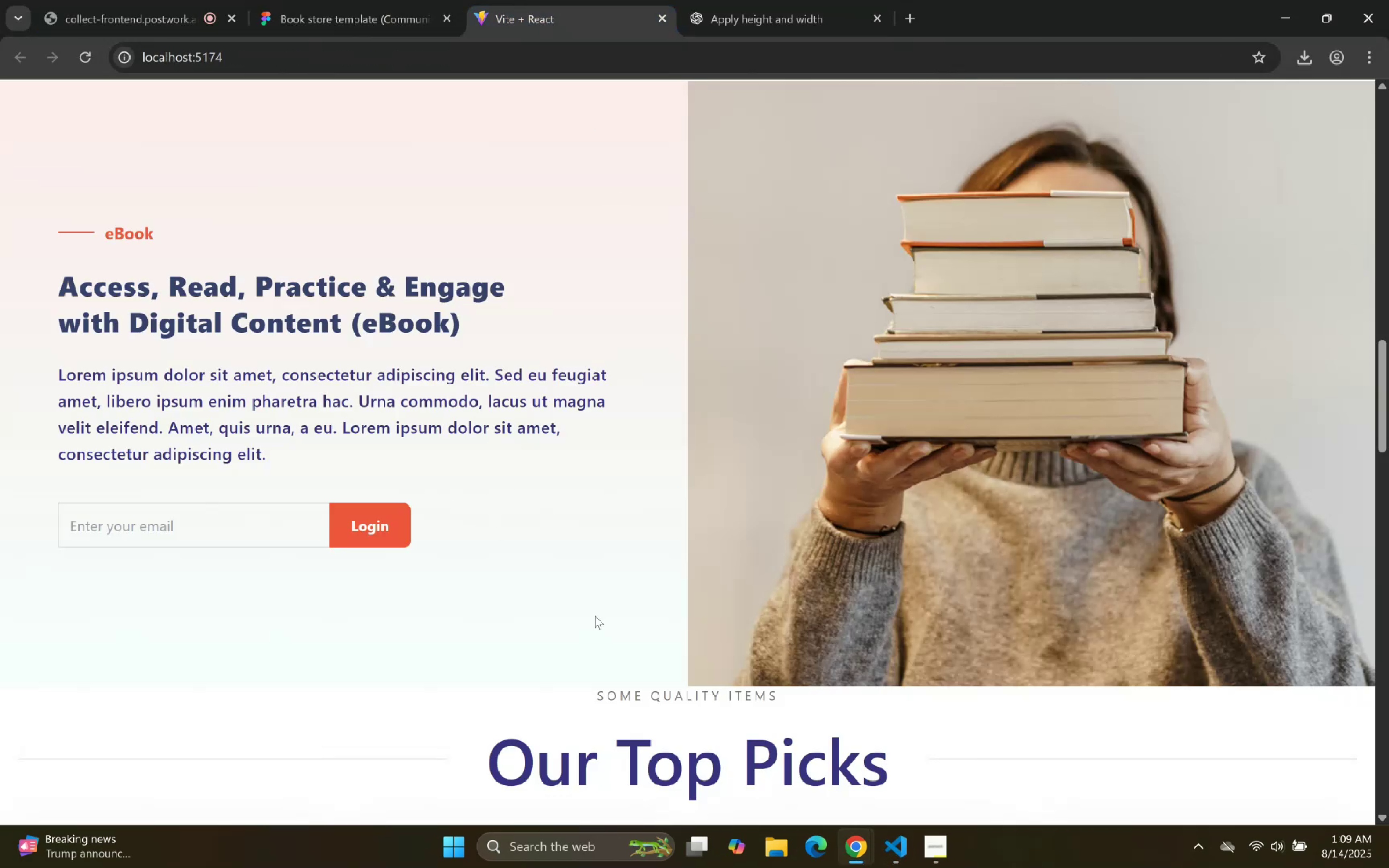 
left_click_drag(start_coordinate=[902, 844], to_coordinate=[900, 845])
 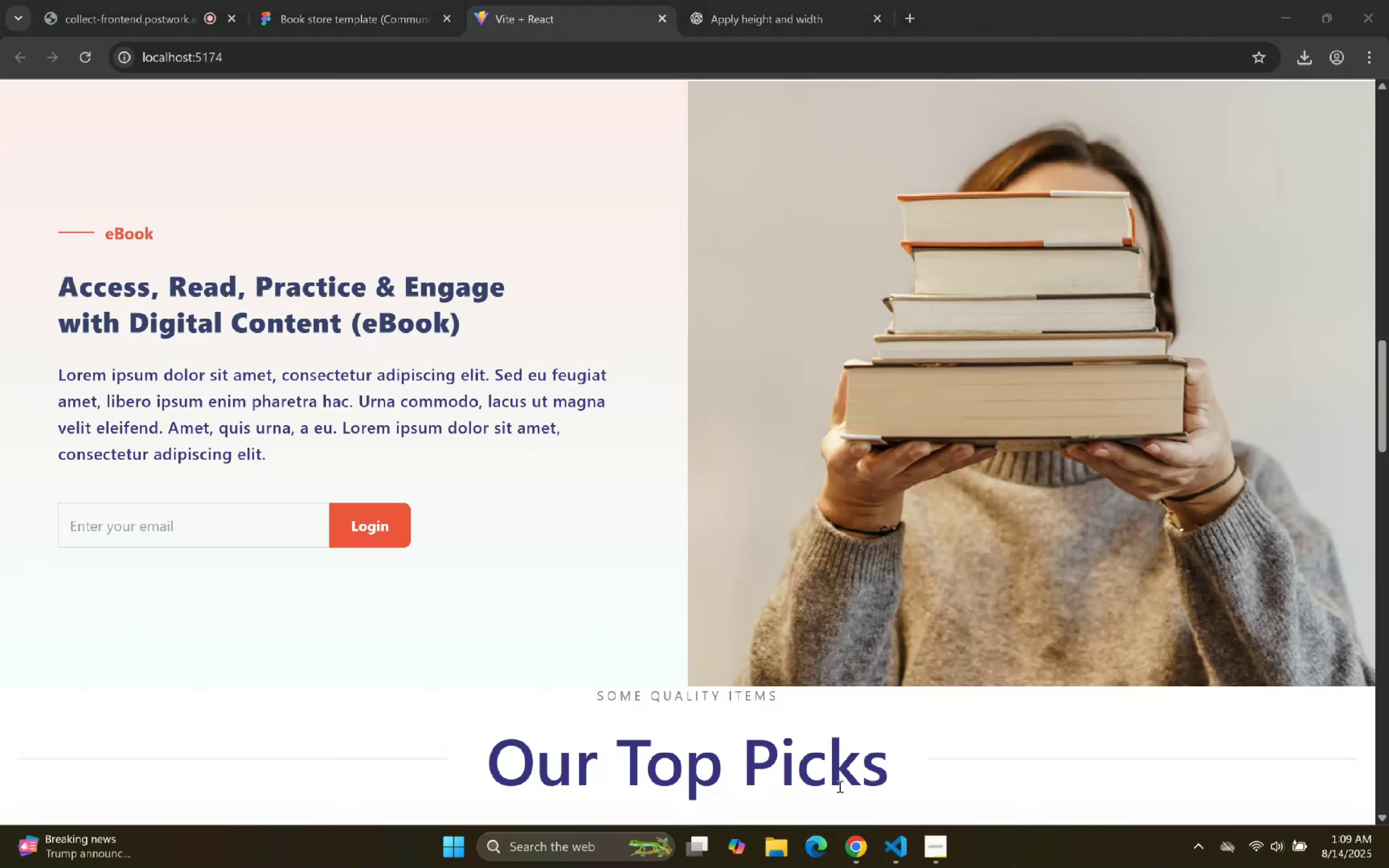 
left_click([869, 851])
 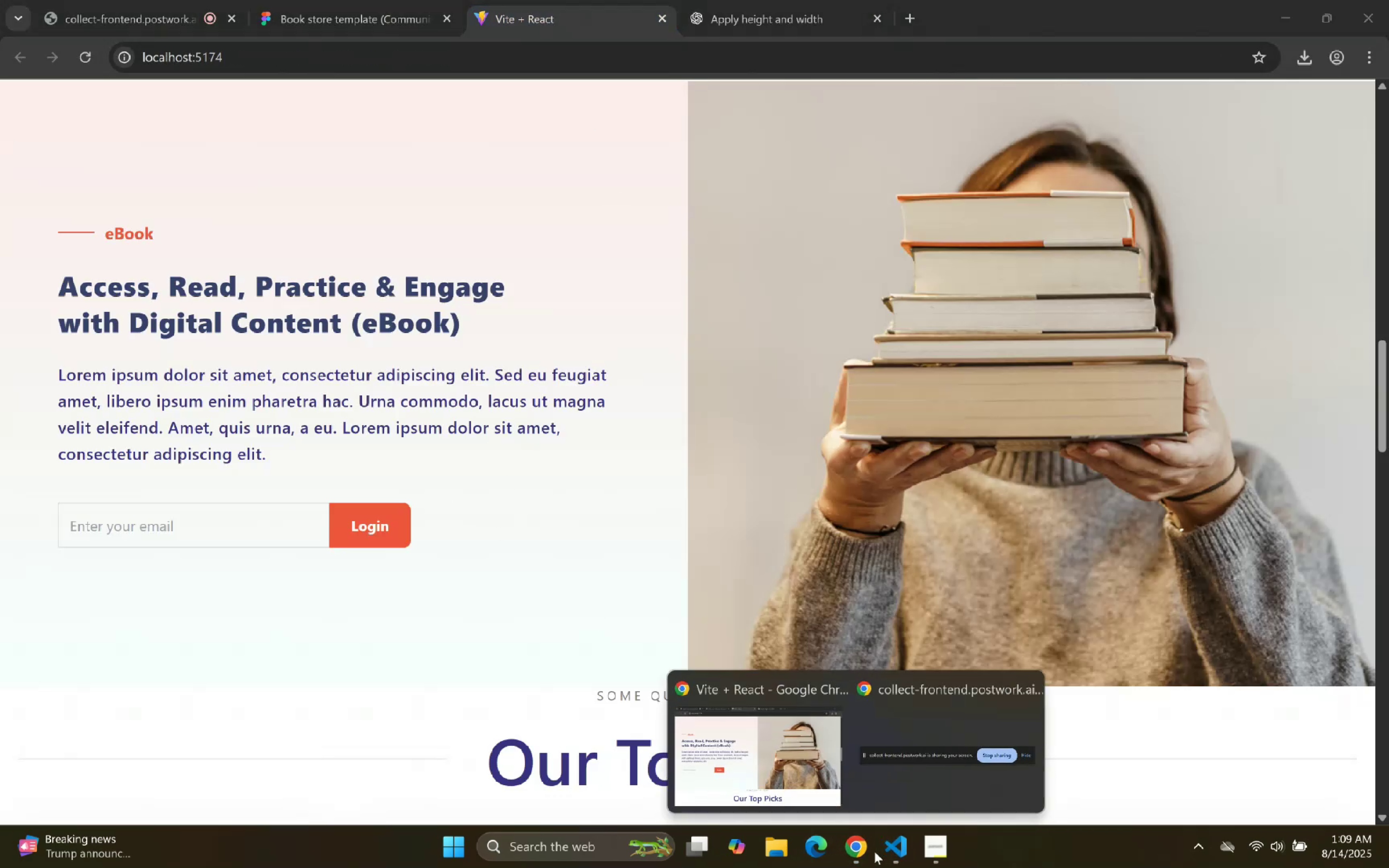 
left_click([893, 853])
 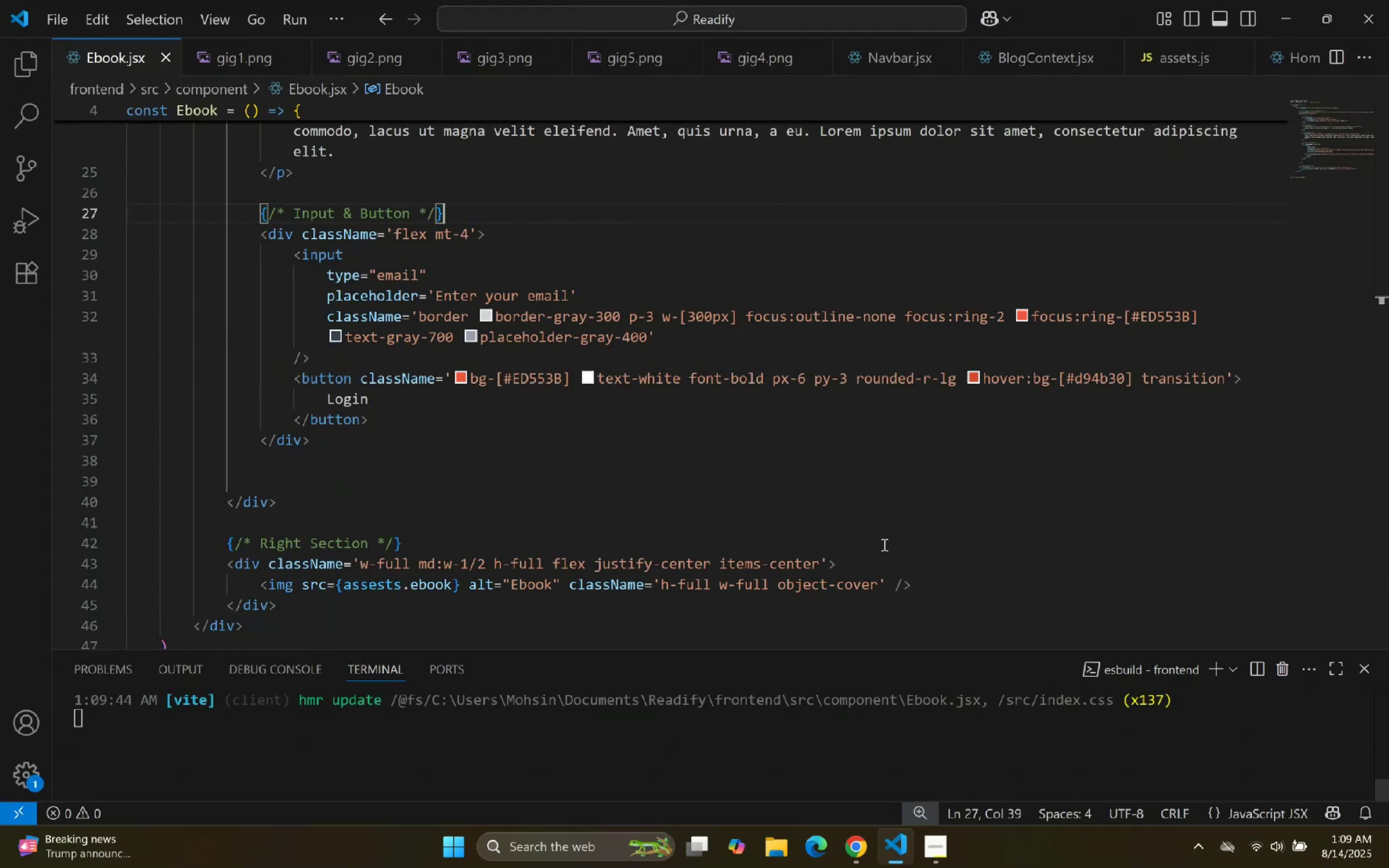 
scroll: coordinate [797, 315], scroll_direction: up, amount: 1.0
 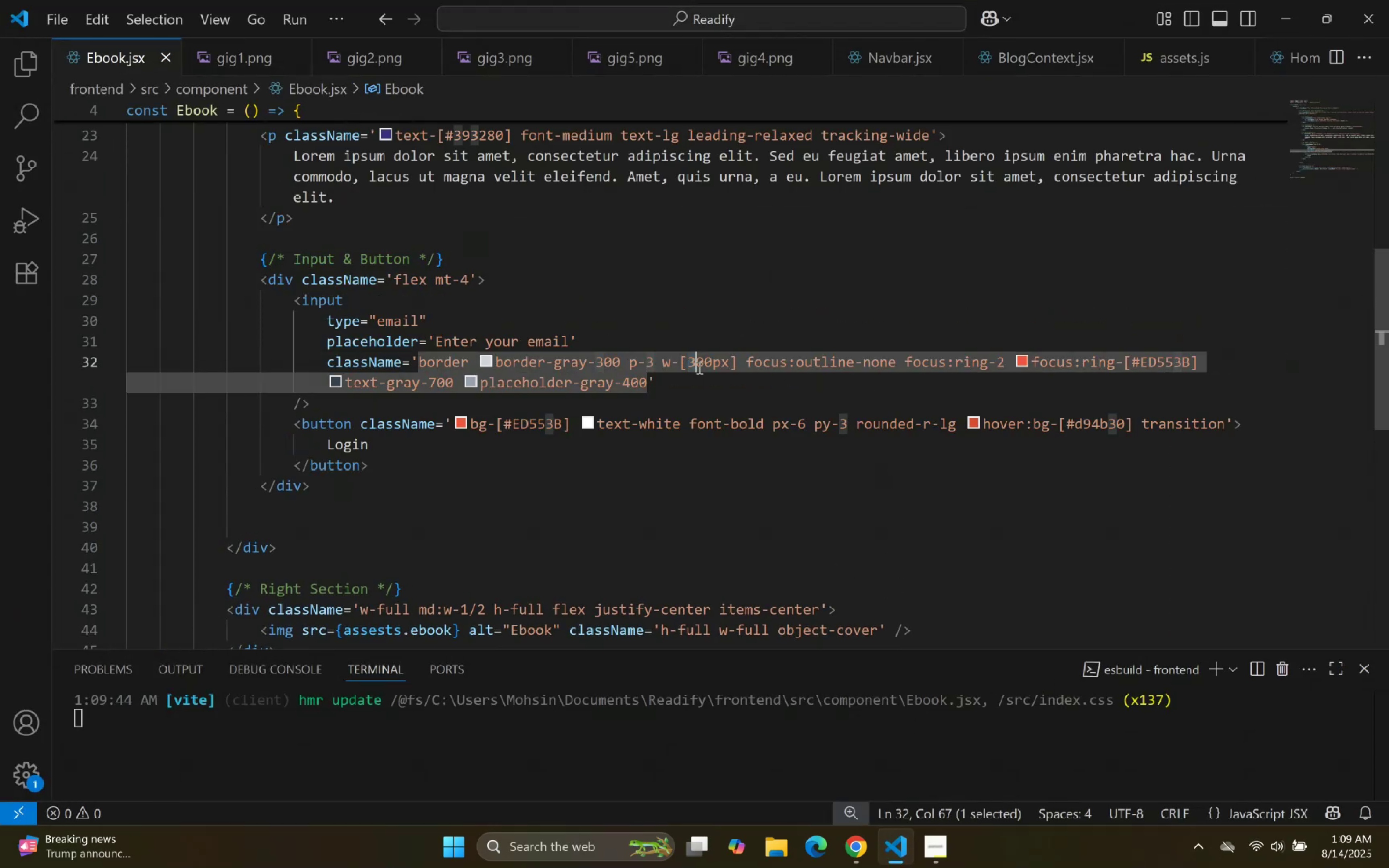 
key(Backspace)
 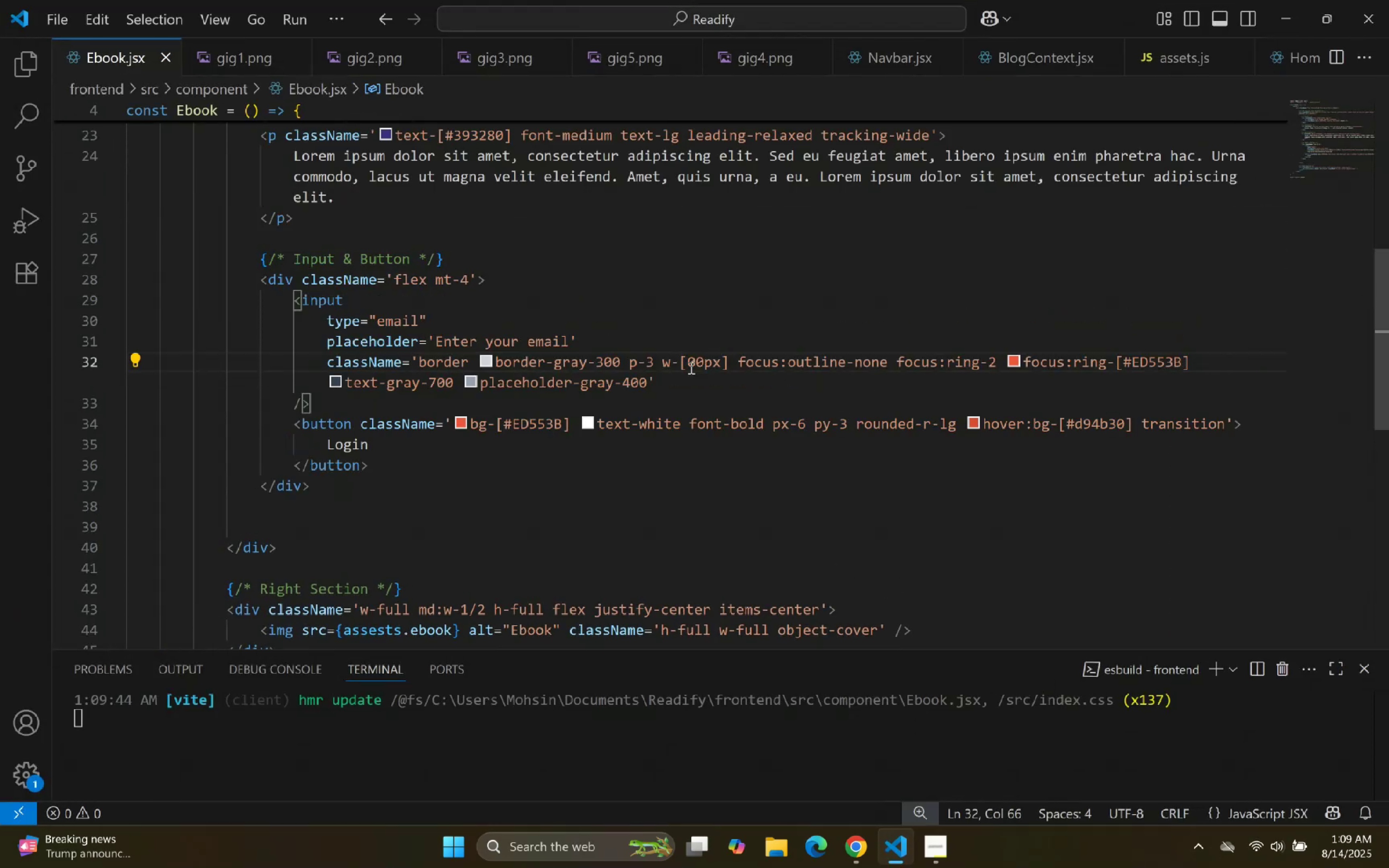 
key(5)
 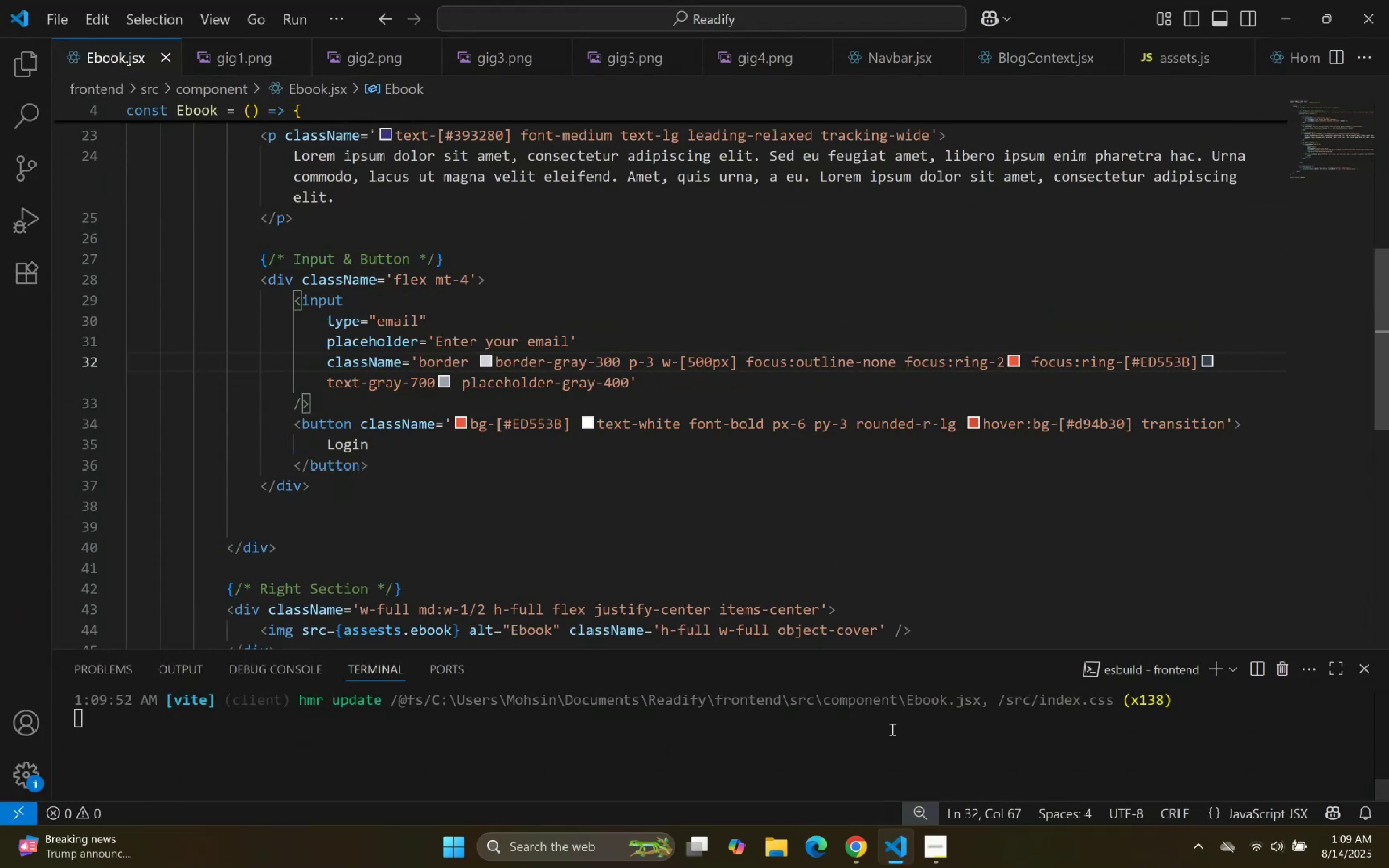 
left_click_drag(start_coordinate=[891, 861], to_coordinate=[893, 864])
 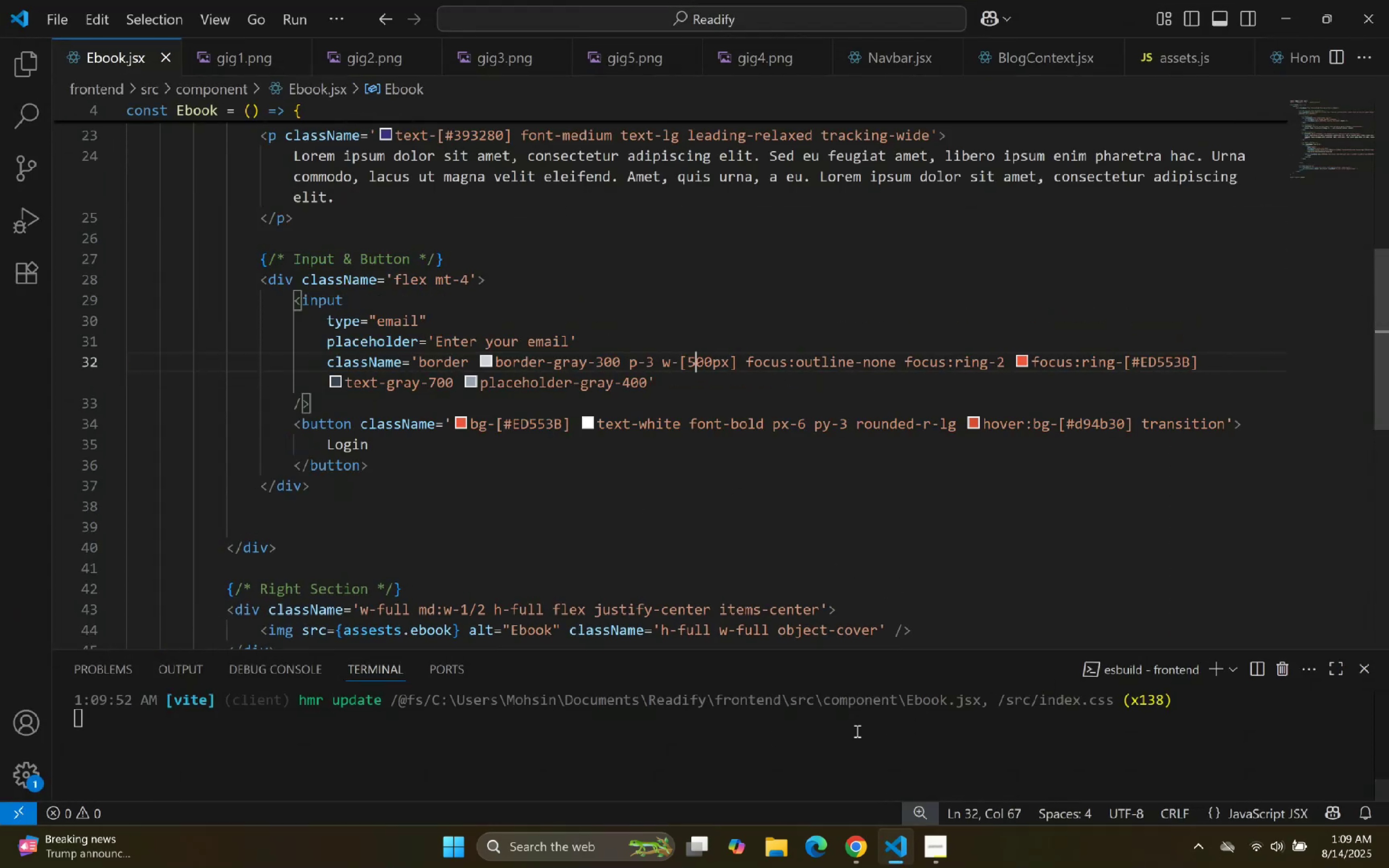 
left_click([900, 852])
 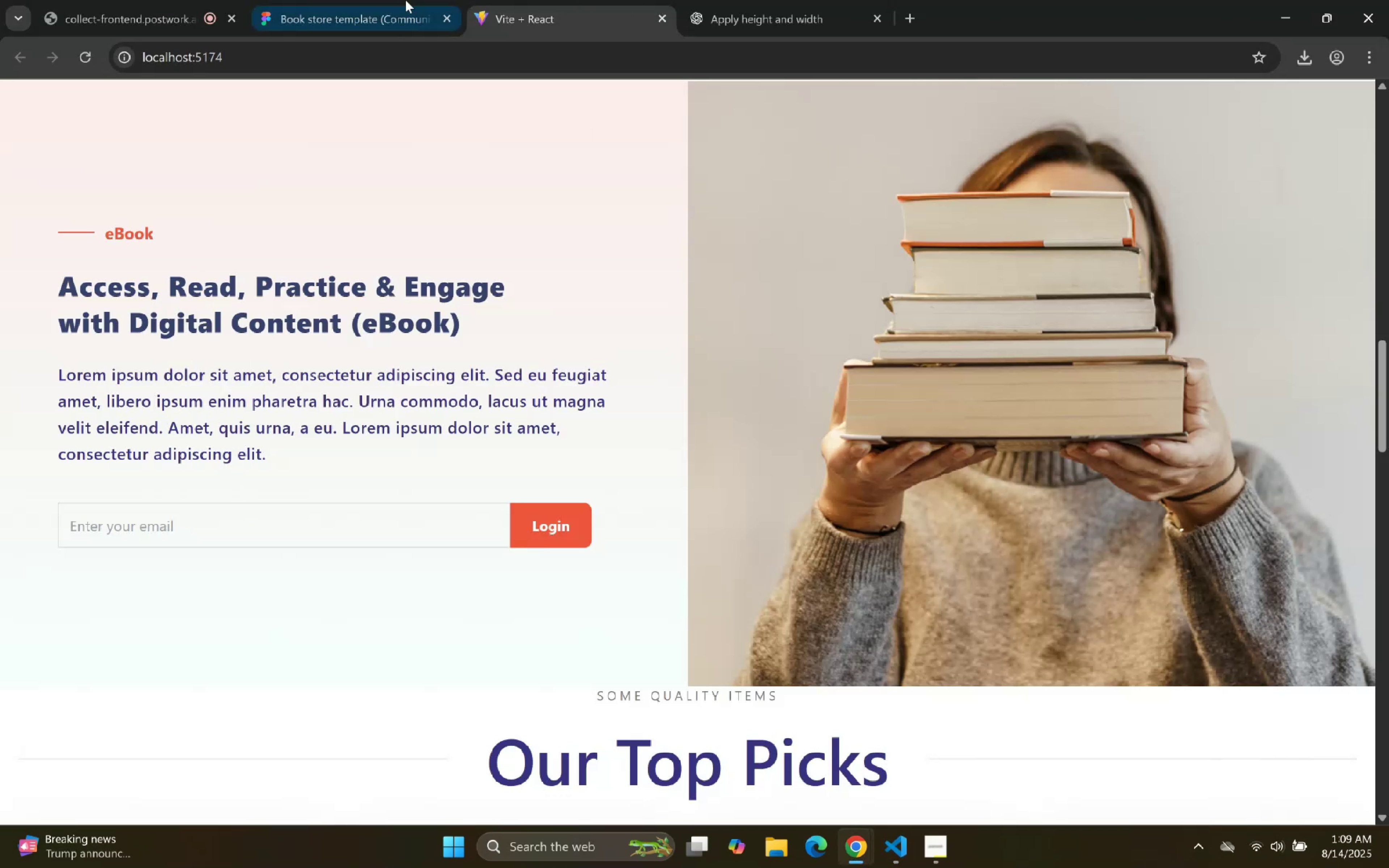 
left_click([402, 0])
 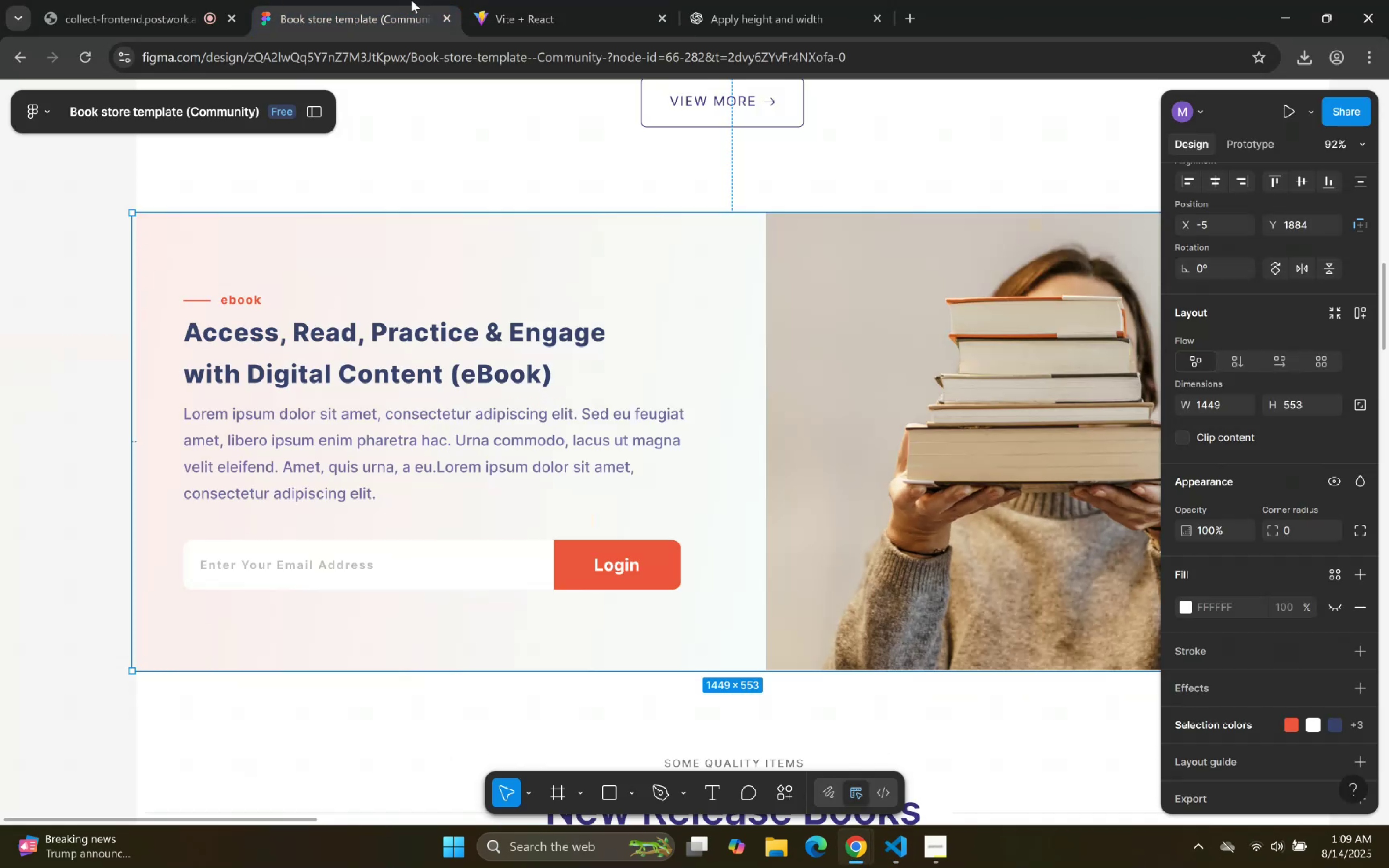 
left_click([558, 0])
 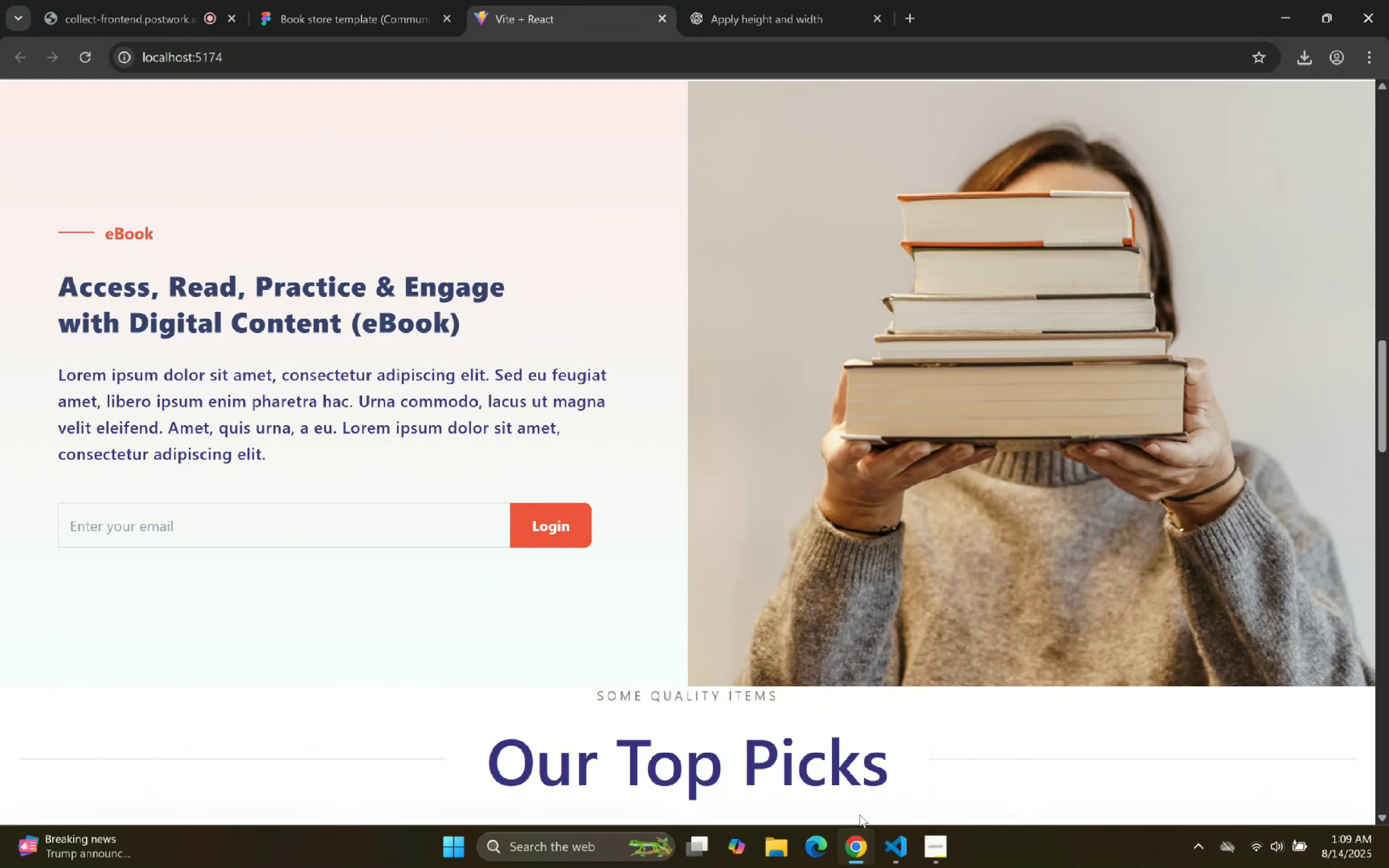 
left_click_drag(start_coordinate=[888, 850], to_coordinate=[891, 852])
 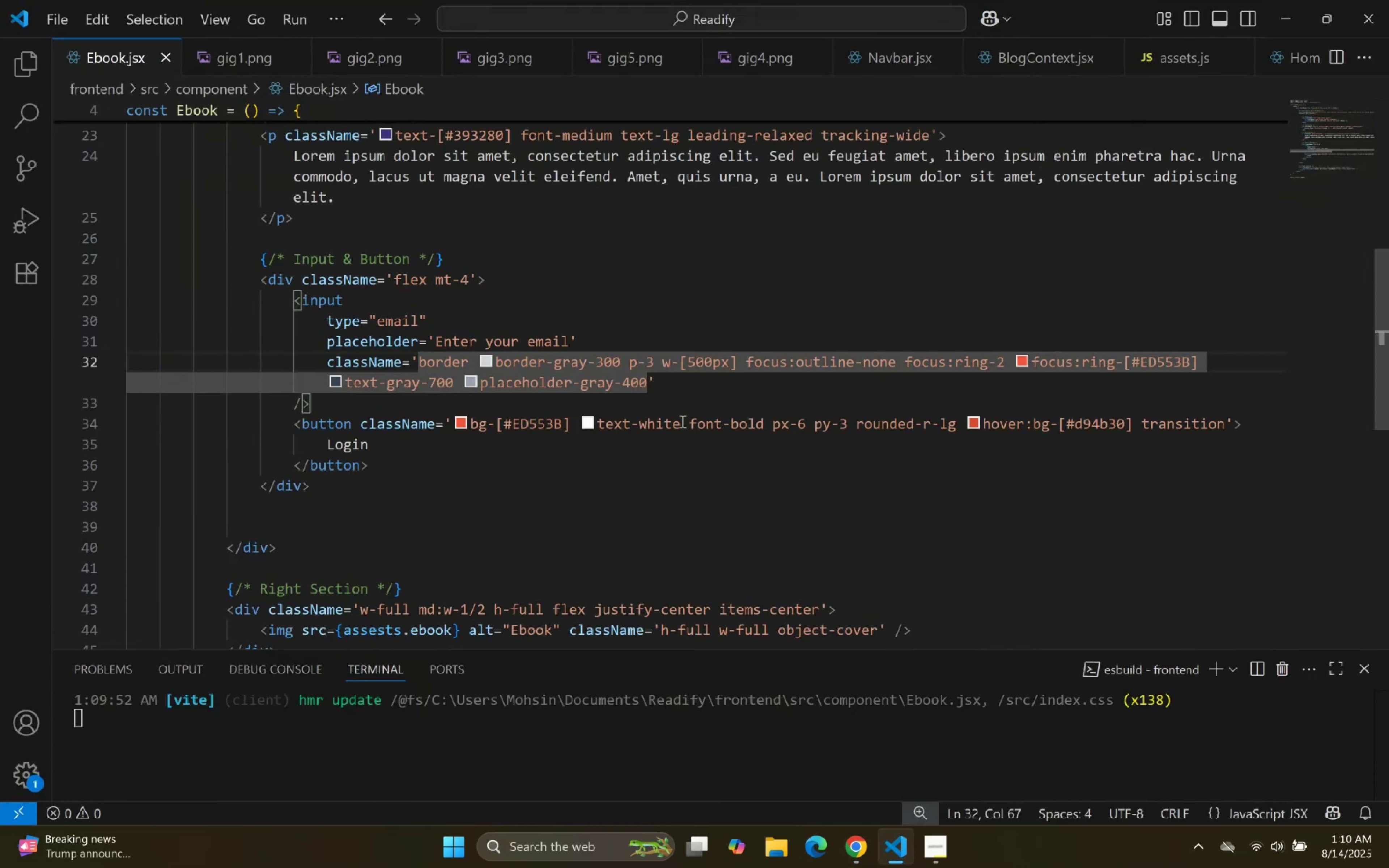 
key(Backspace)
 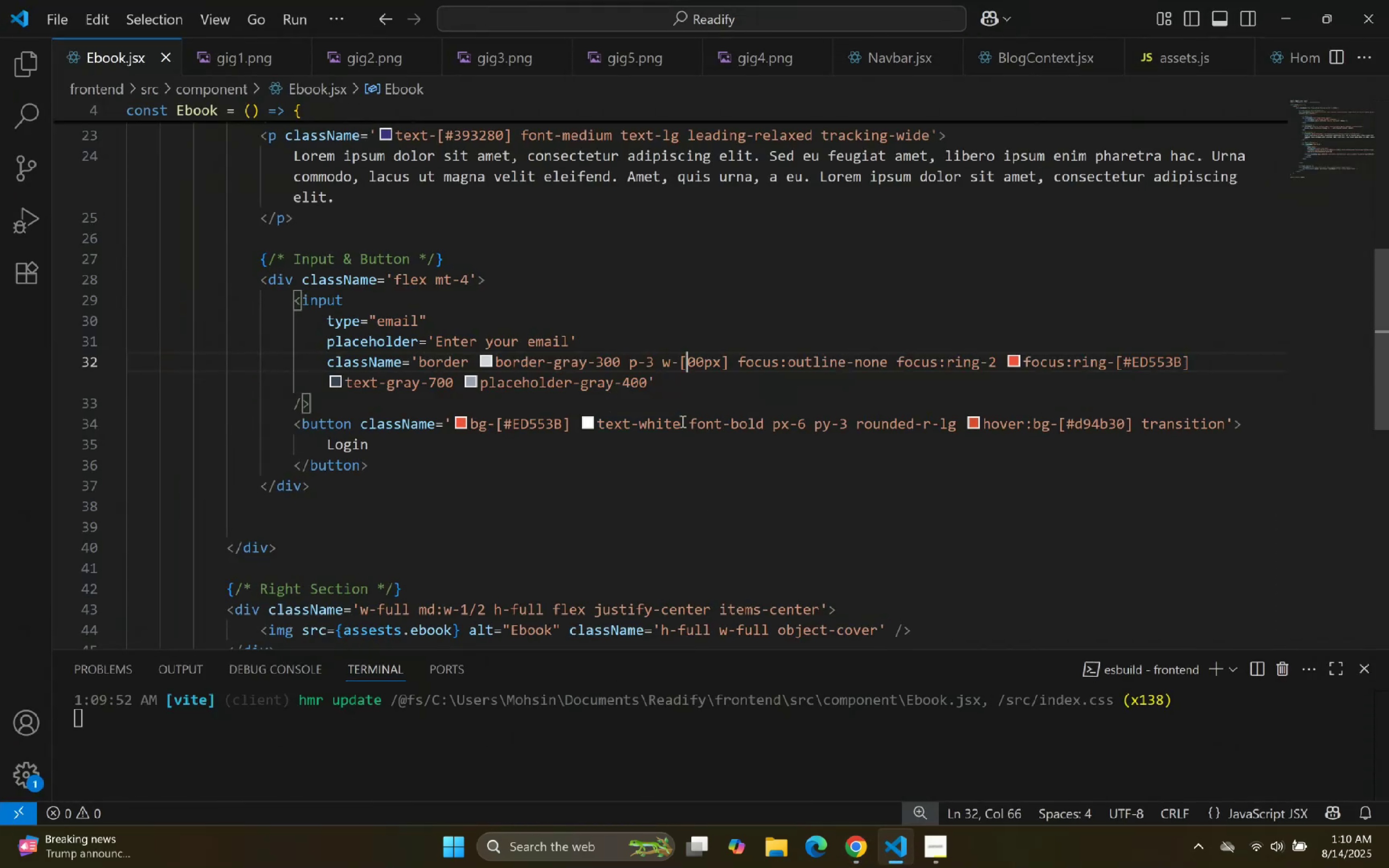 
key(4)
 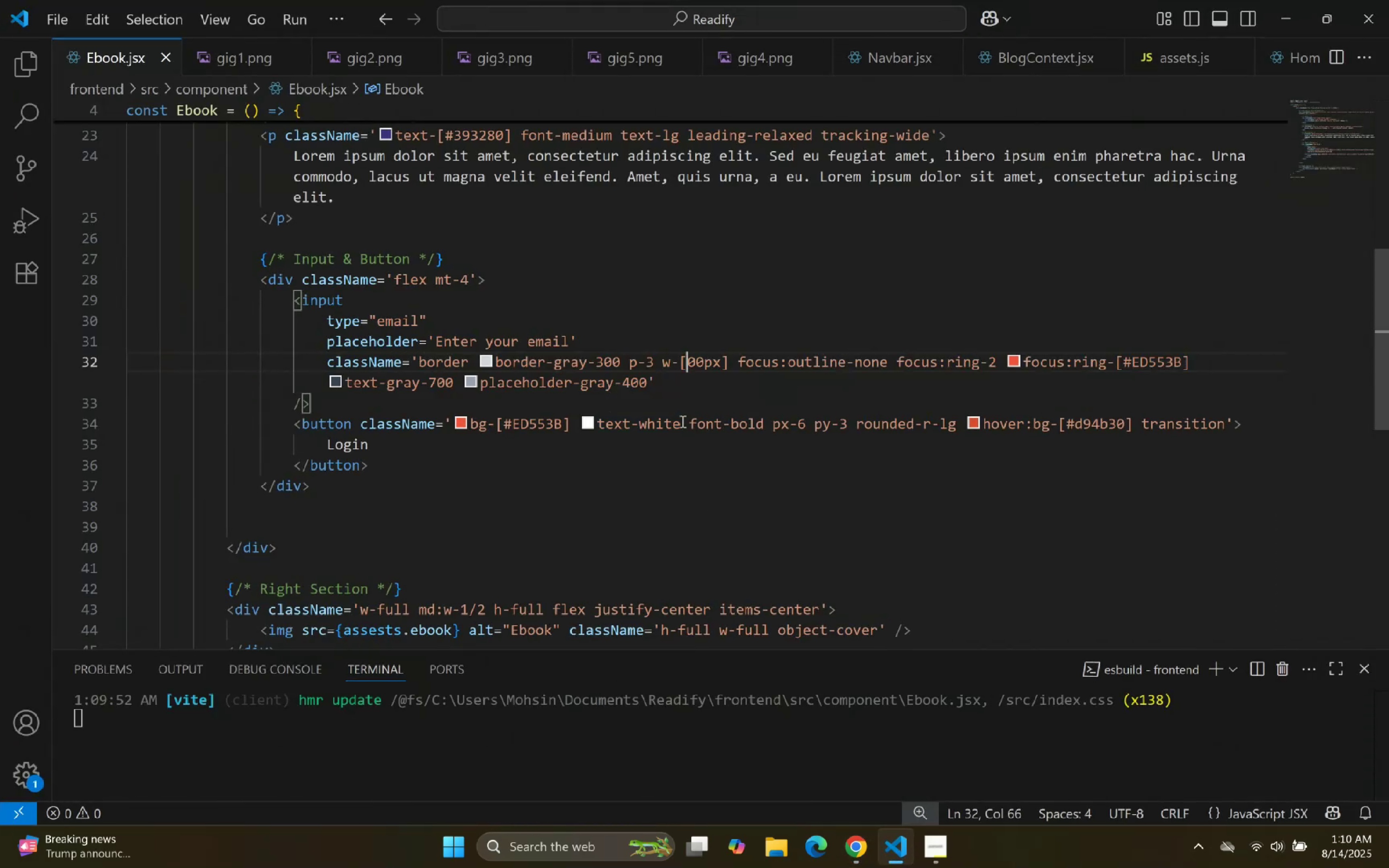 
key(ArrowRight)
 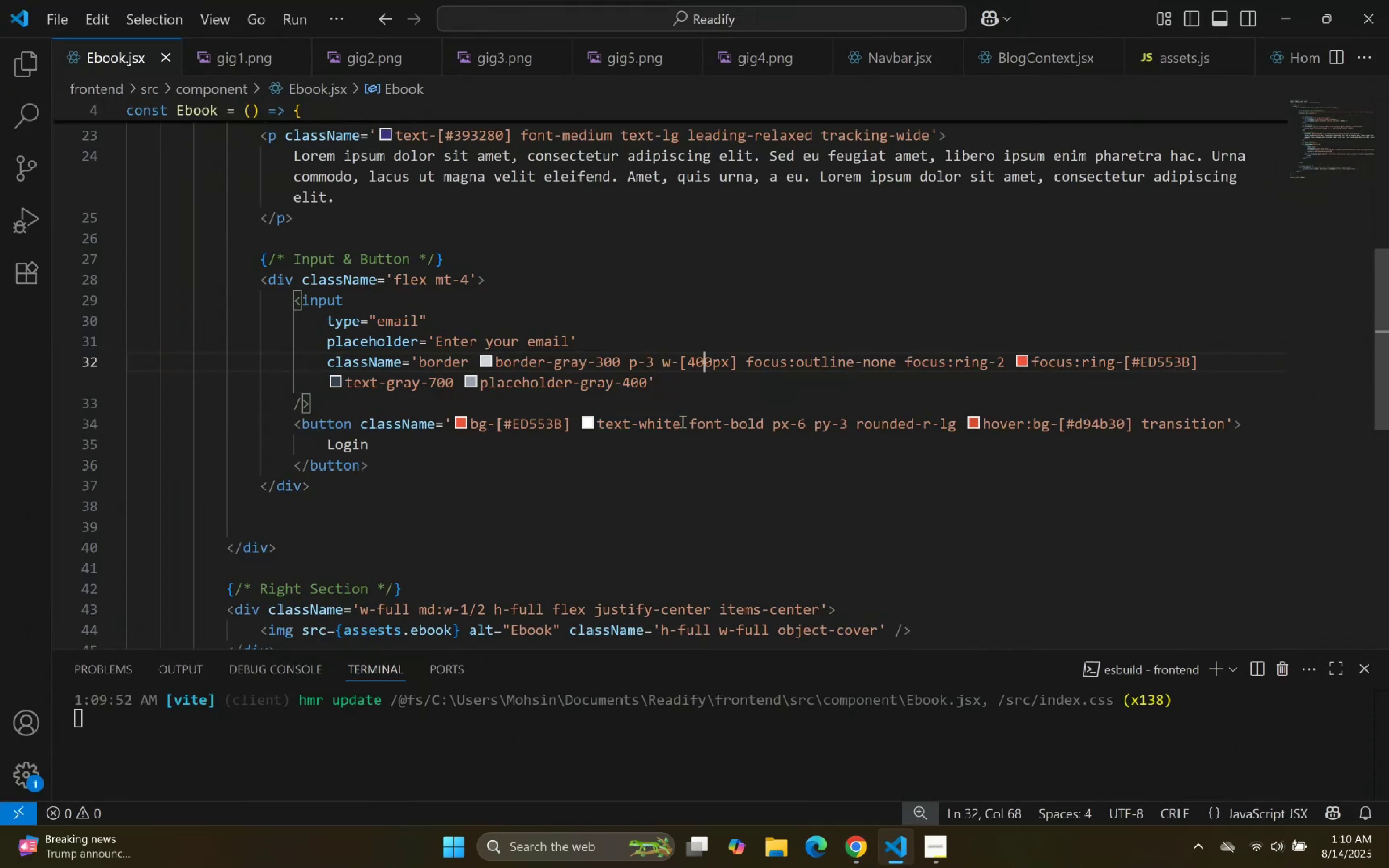 
key(ArrowRight)
 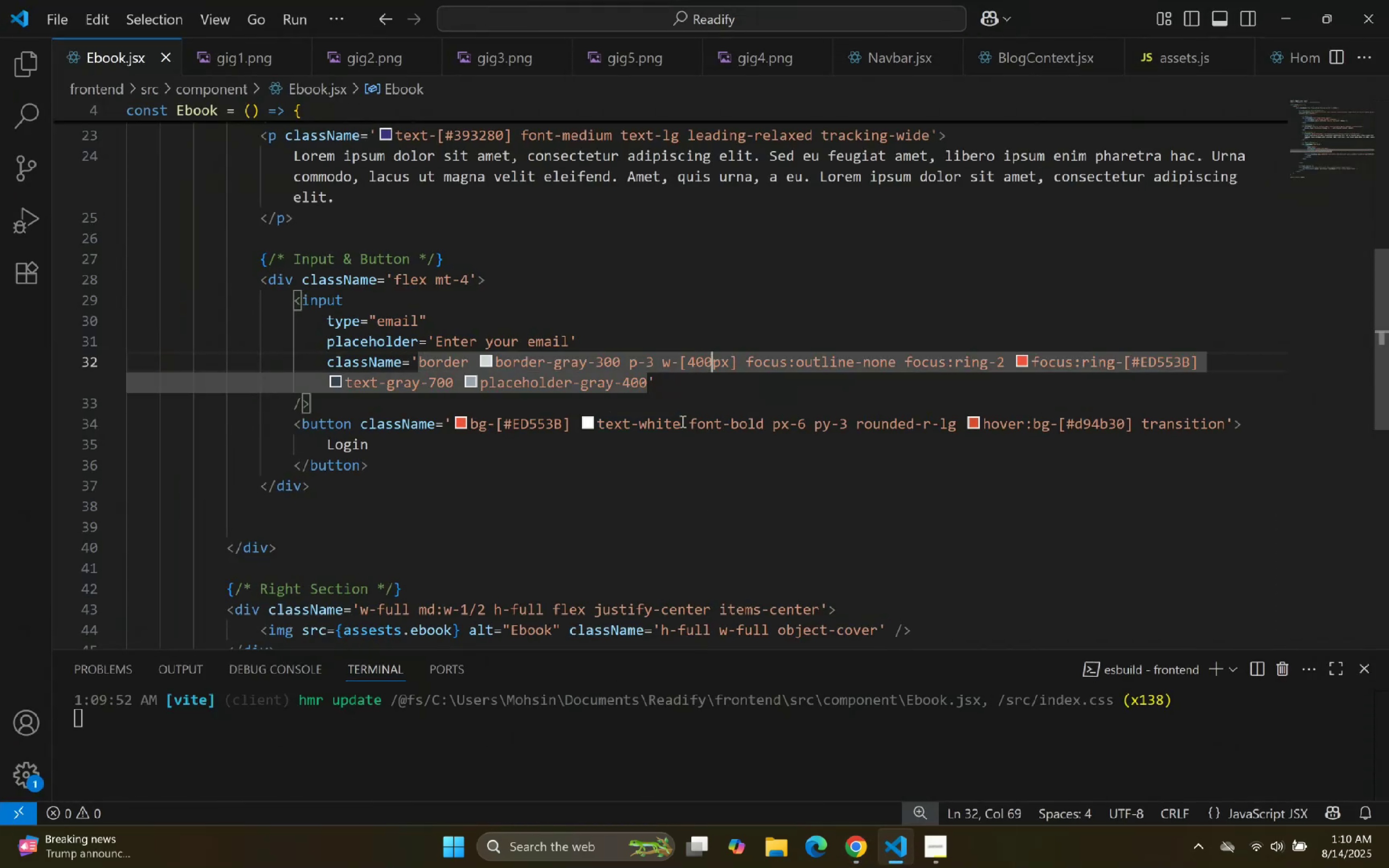 
key(ArrowLeft)
 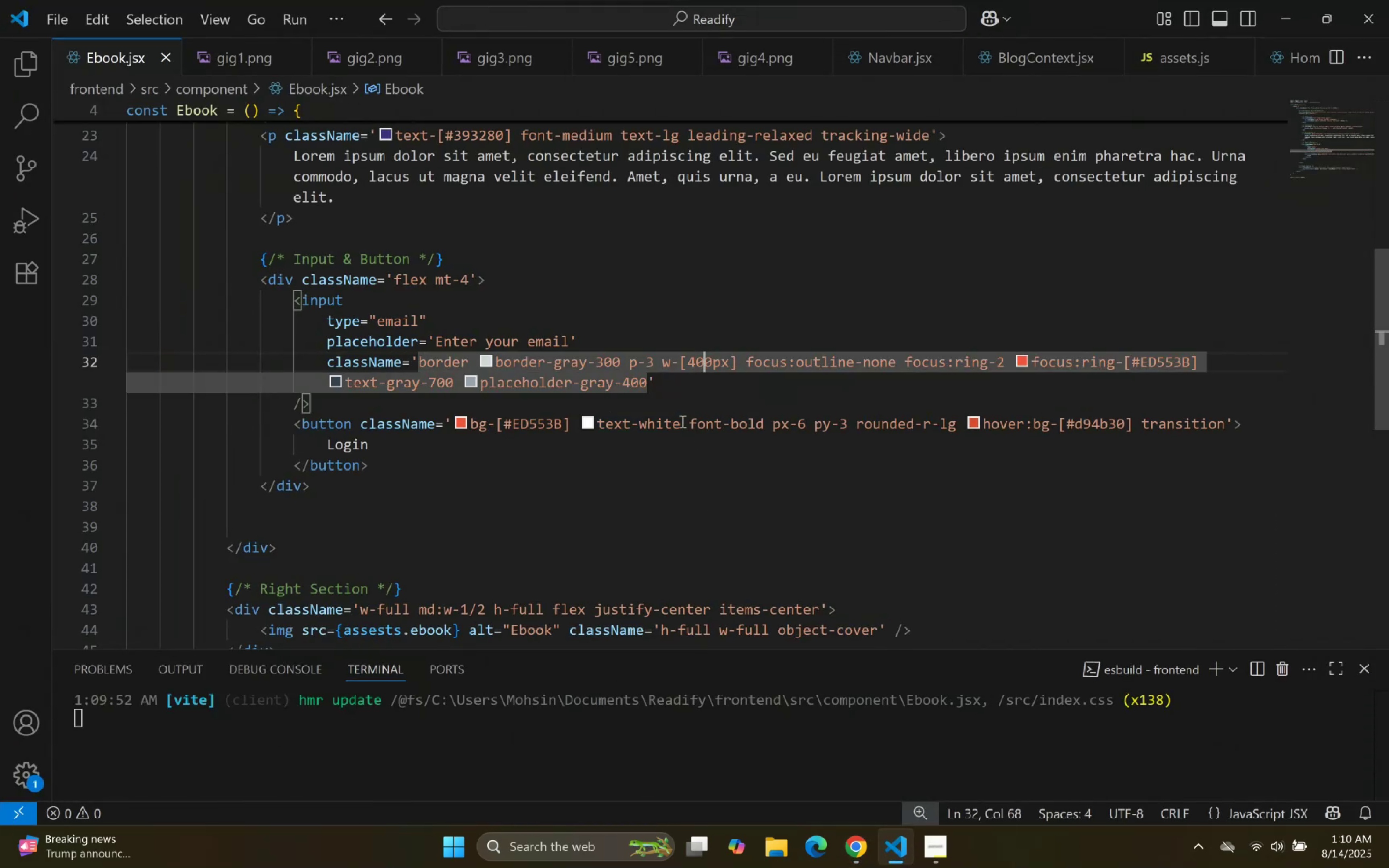 
key(Backspace)
 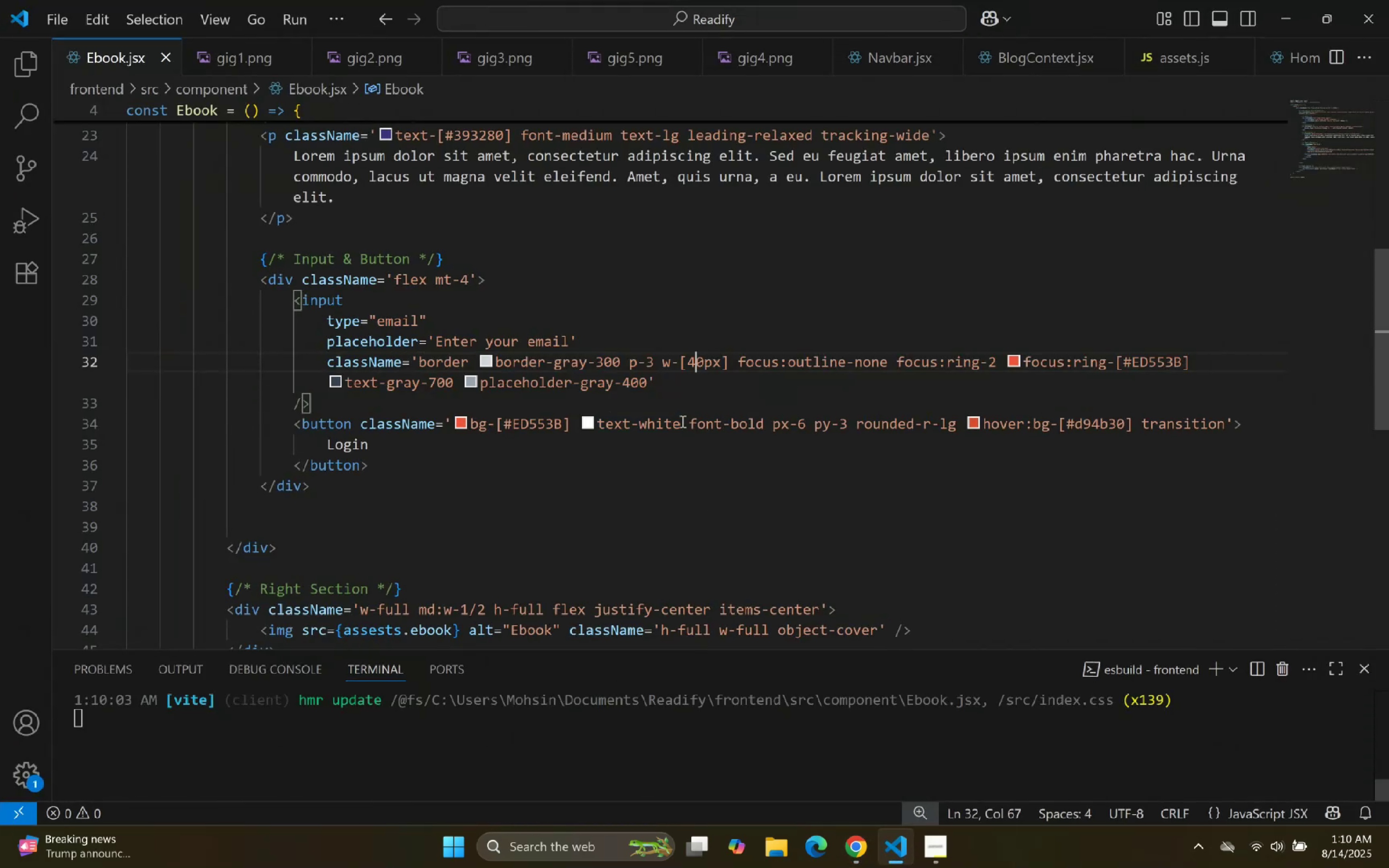 
key(5)
 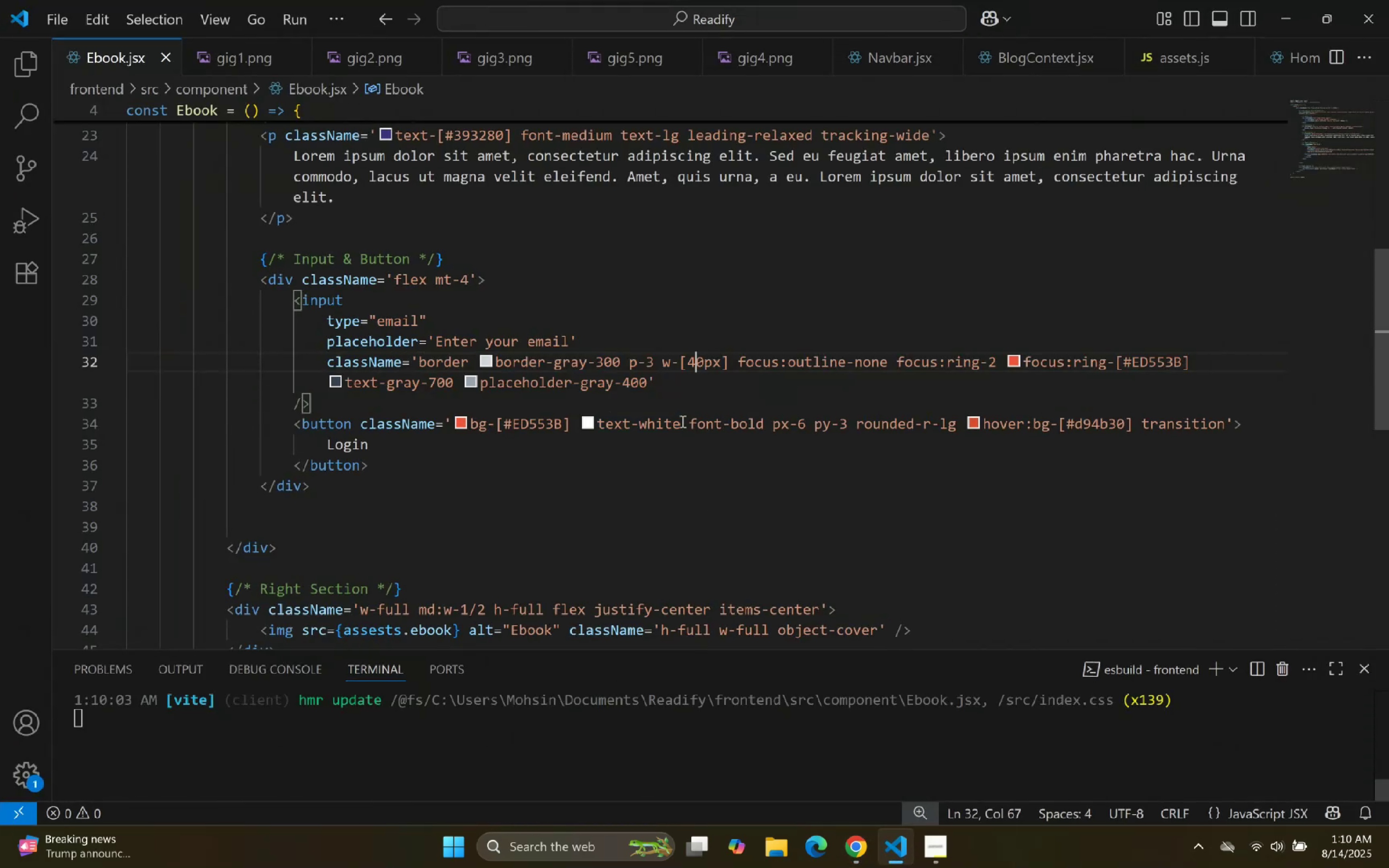 
key(ArrowRight)
 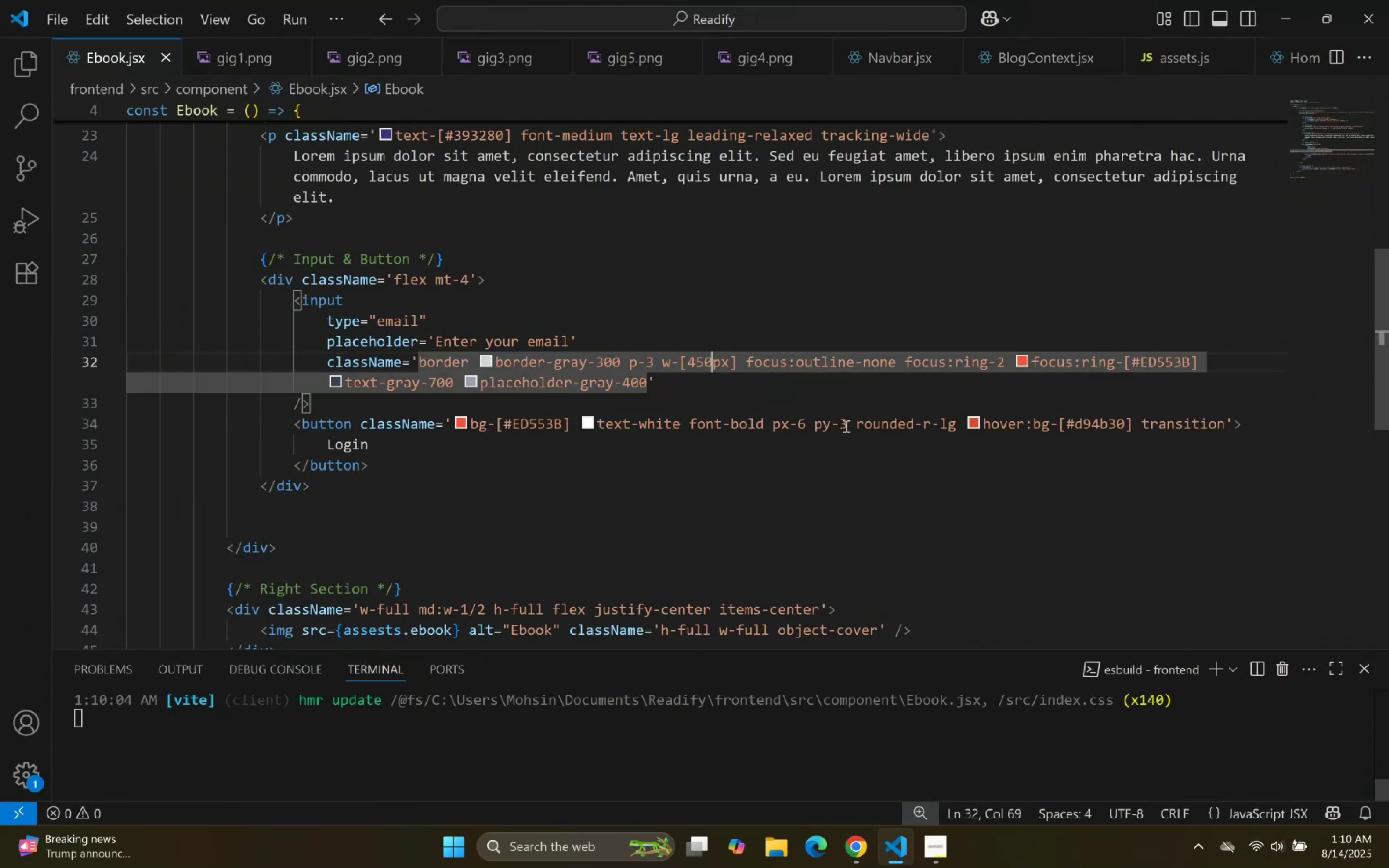 
double_click([1047, 417])
 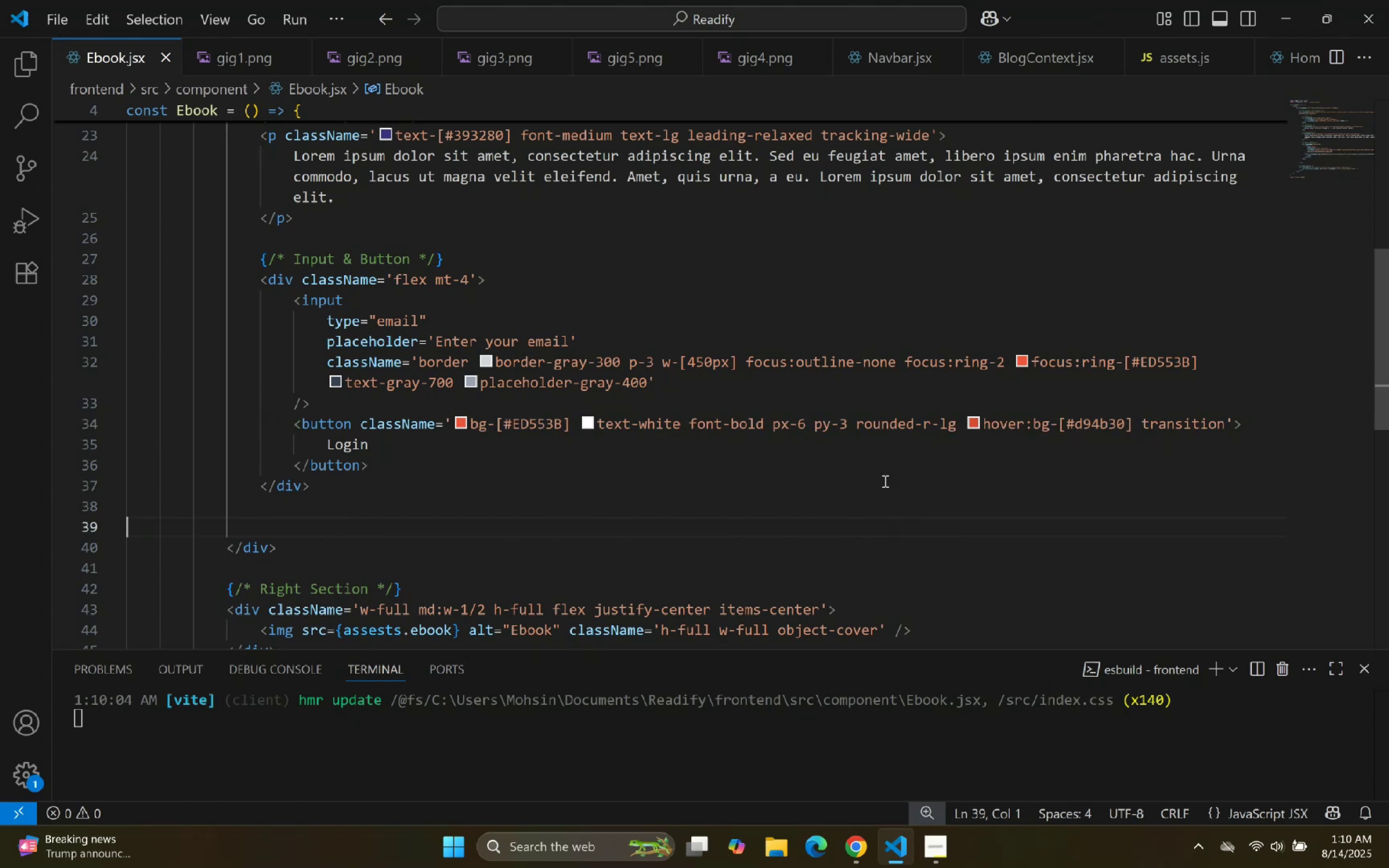 
left_click([904, 853])
 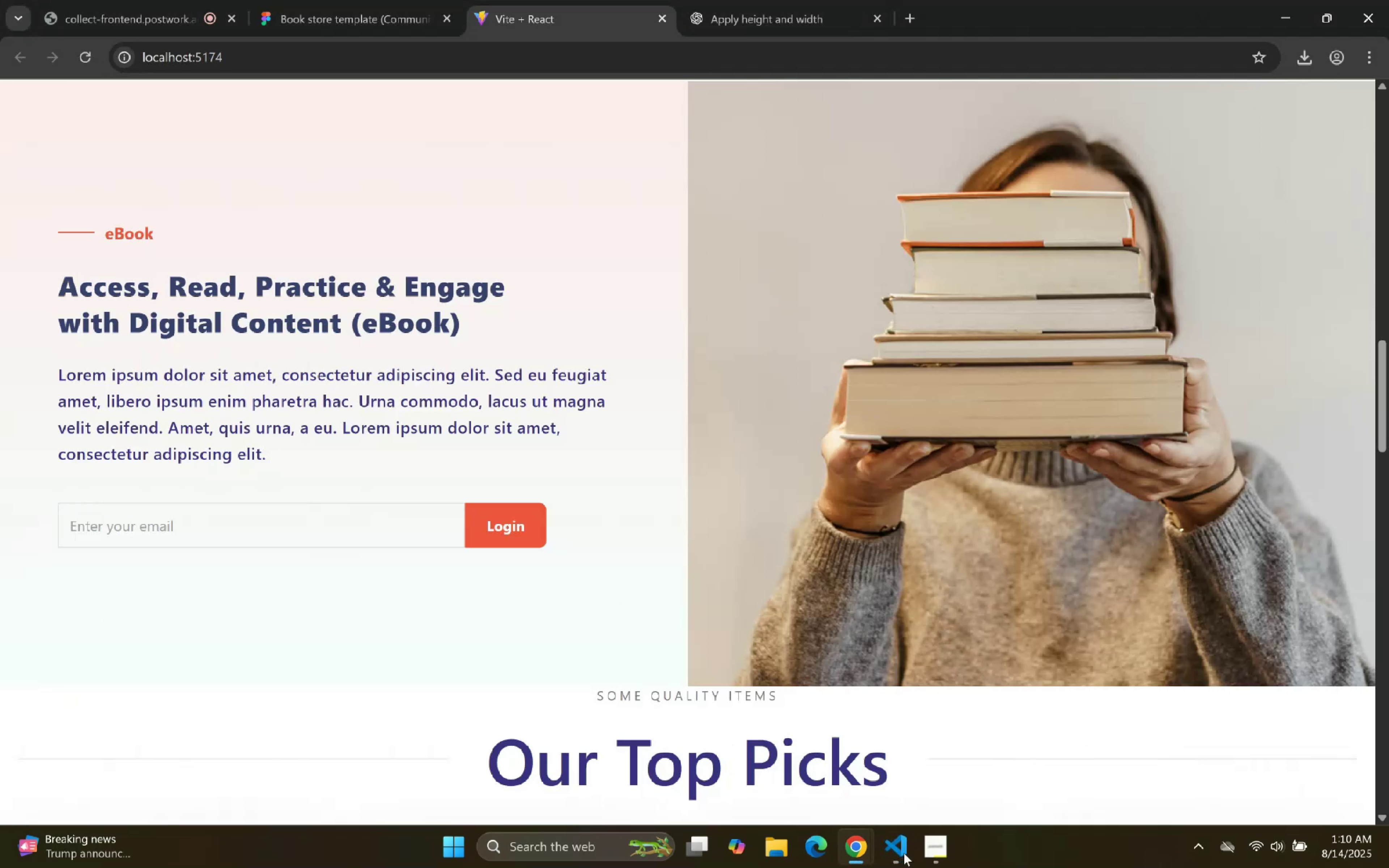 
left_click([904, 853])
 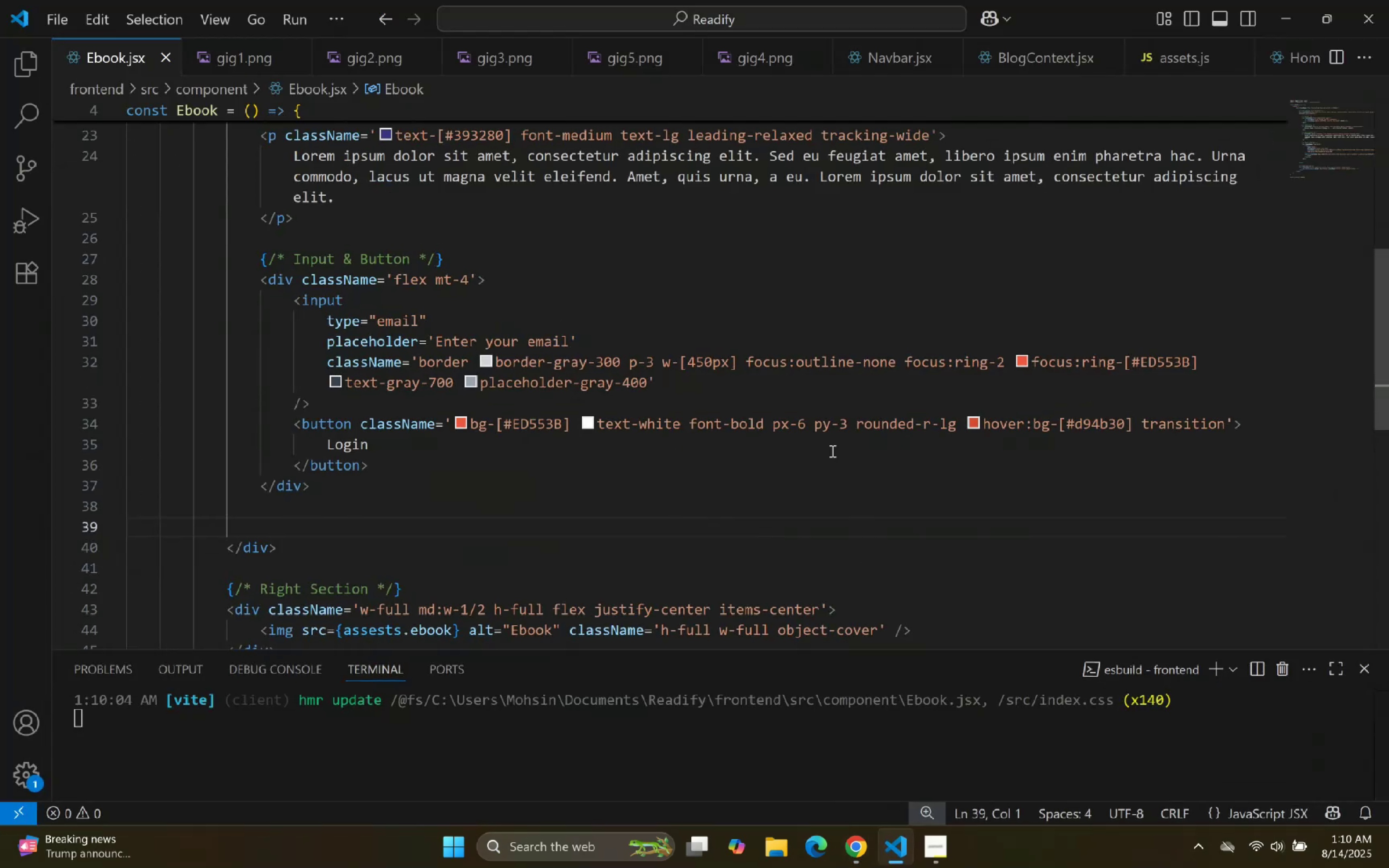 
left_click([859, 416])
 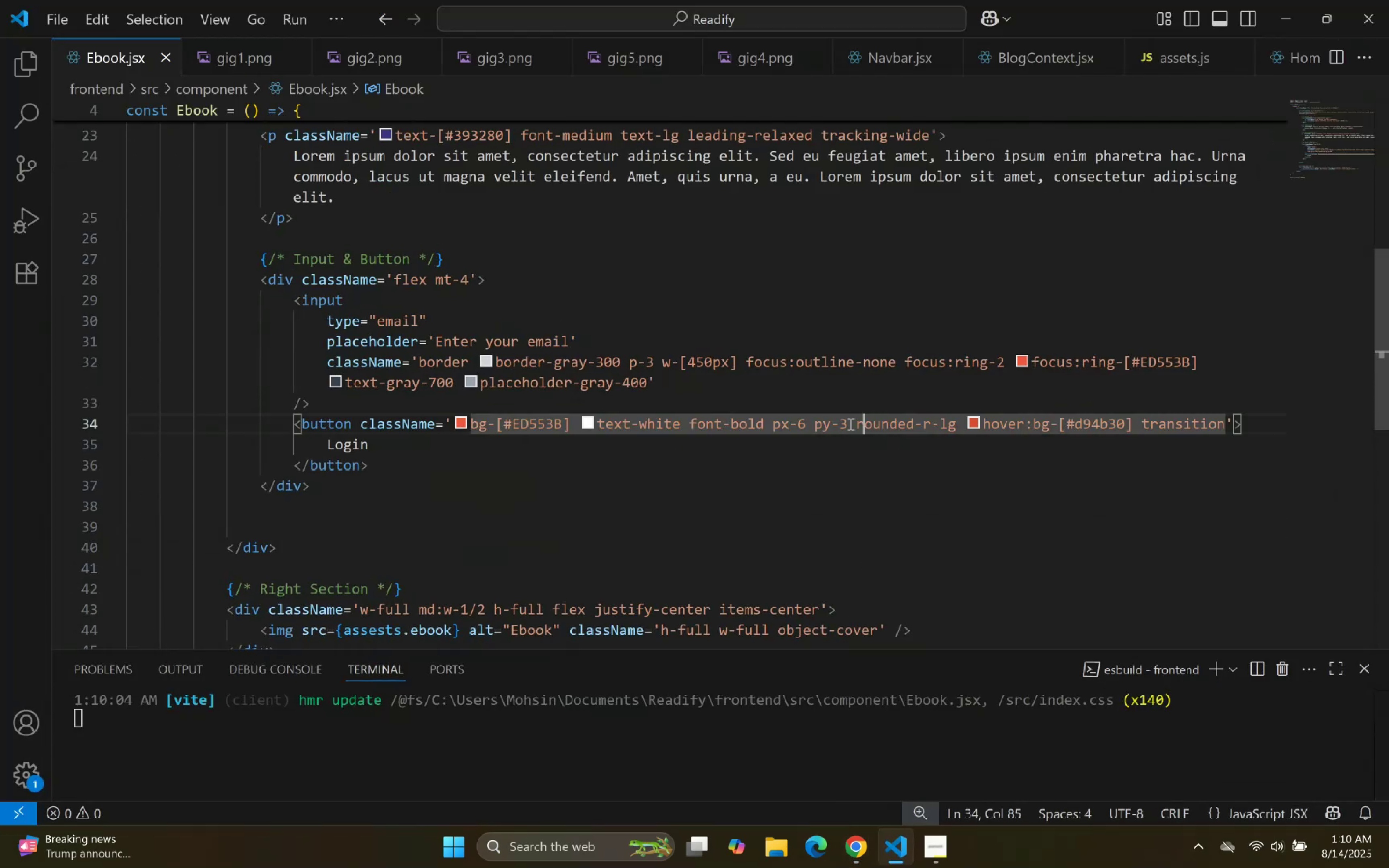 
double_click([849, 424])
 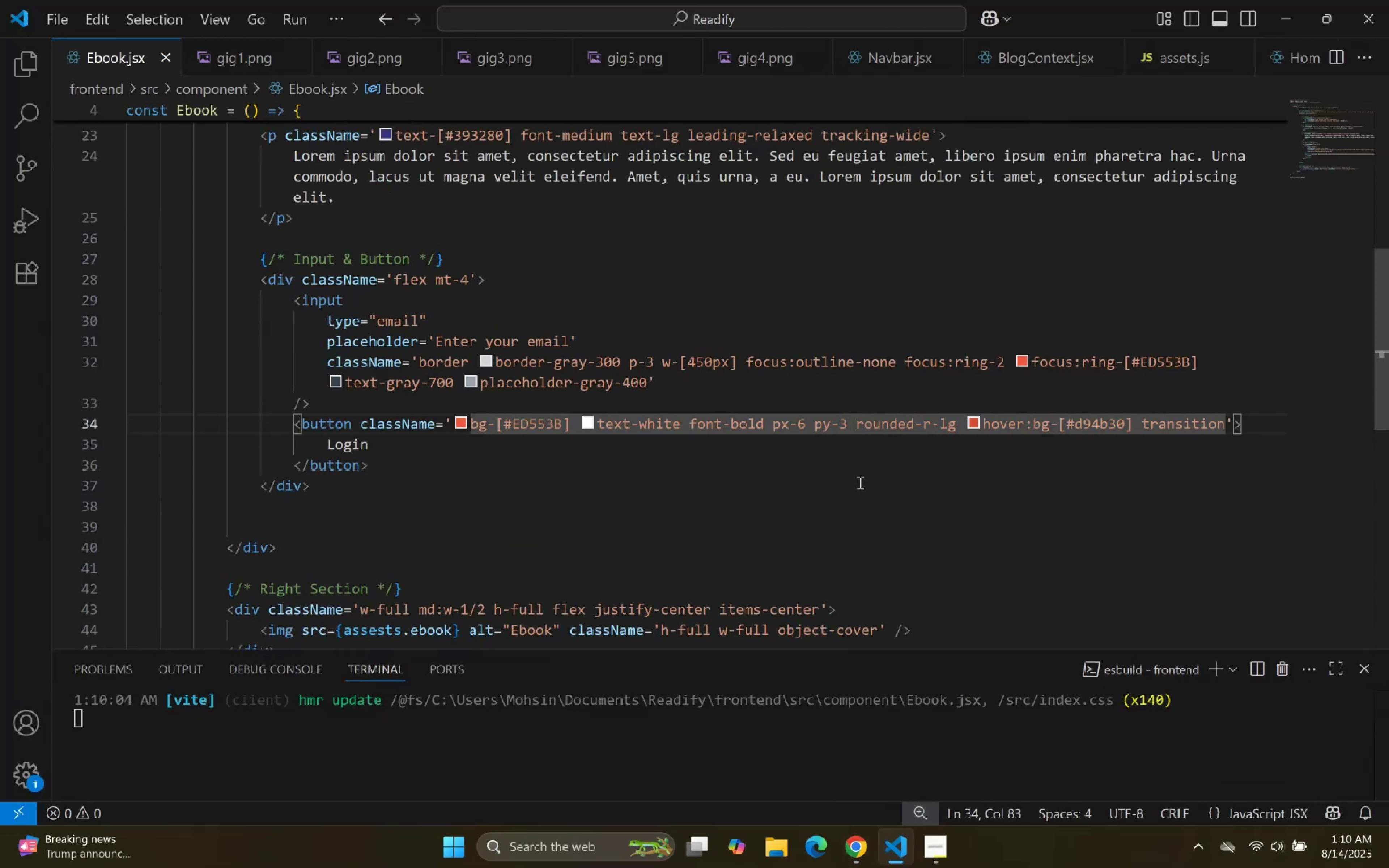 
key(Backspace)
 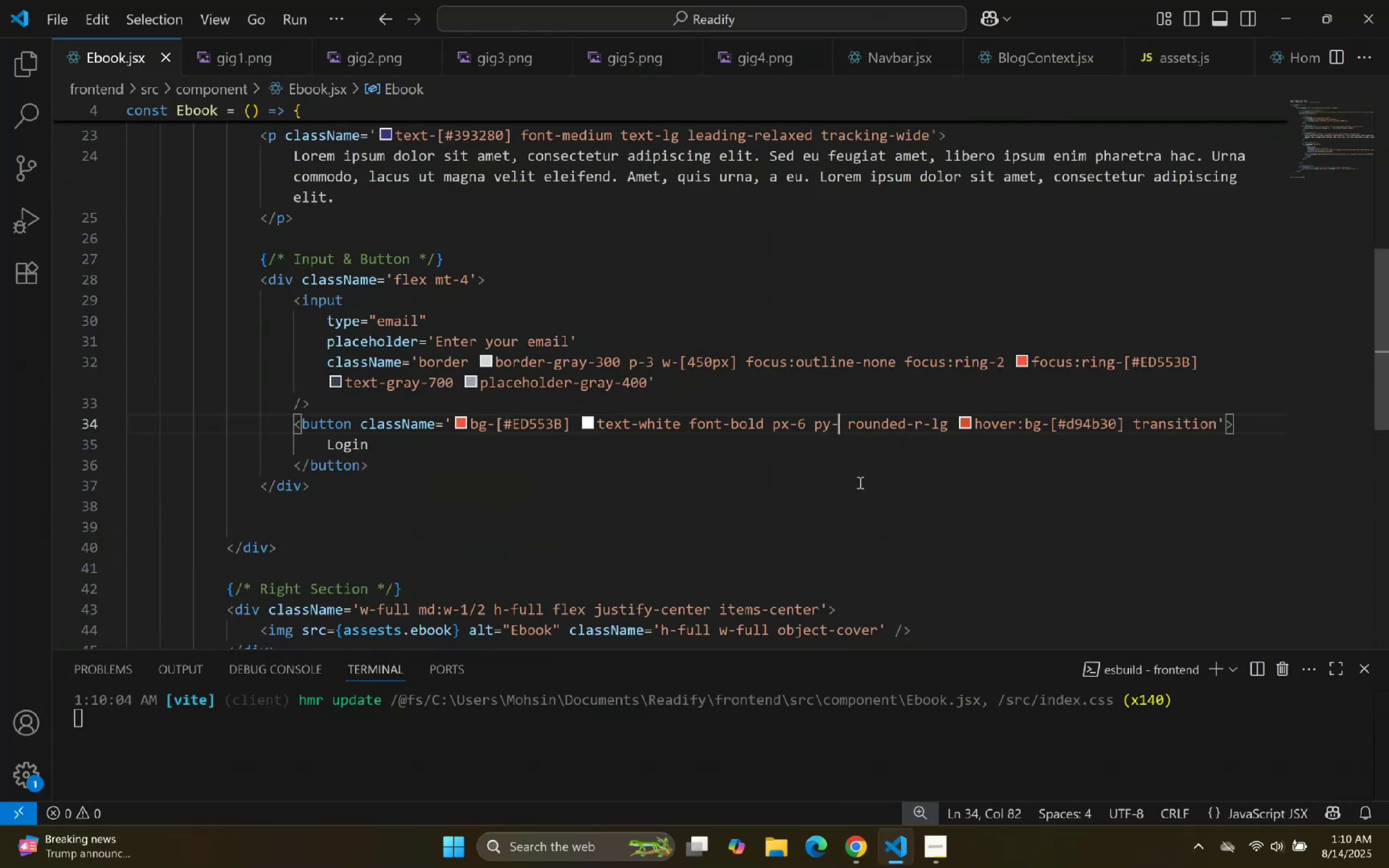 
key(6)
 